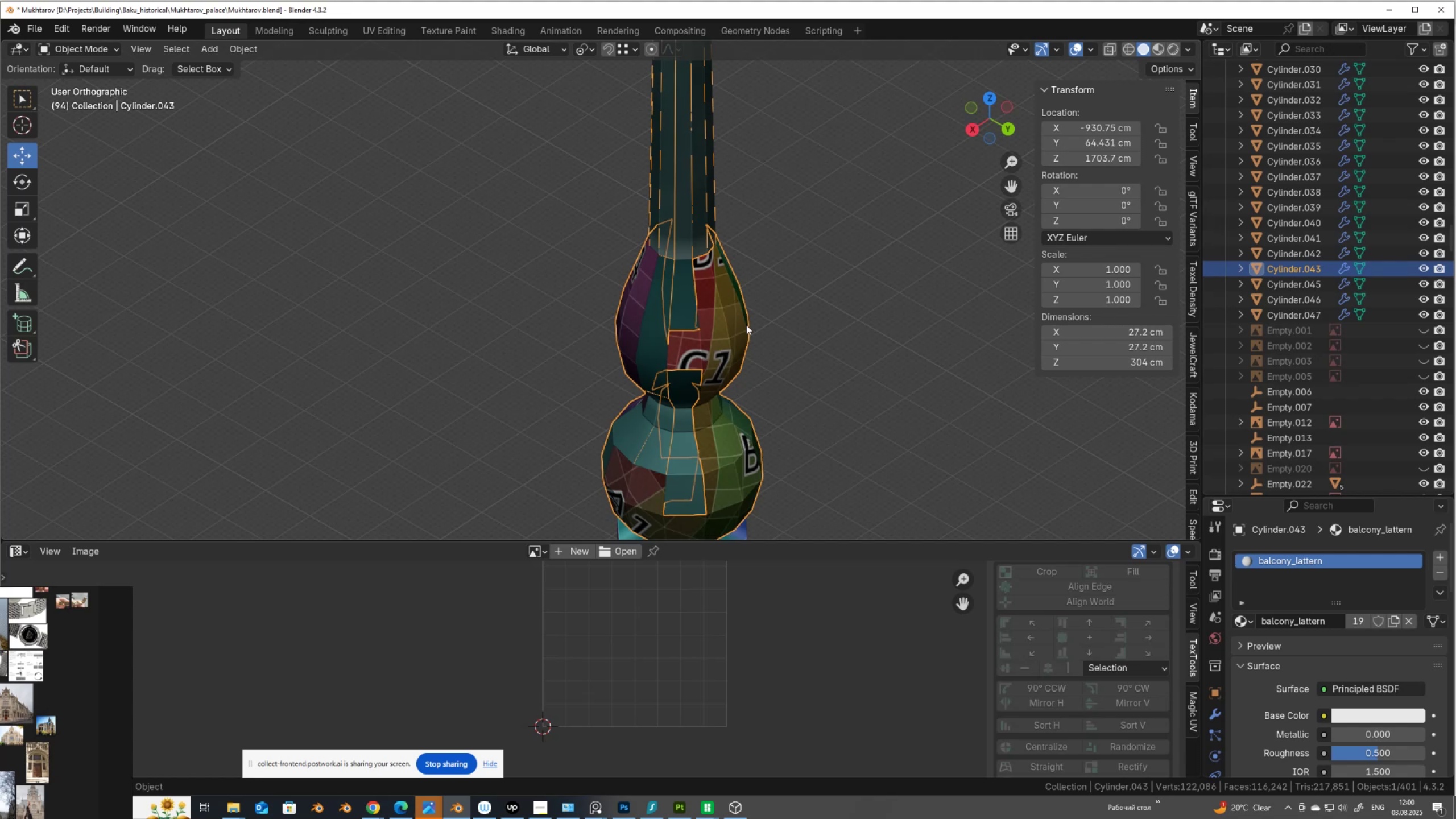 
scroll: coordinate [740, 337], scroll_direction: down, amount: 3.0
 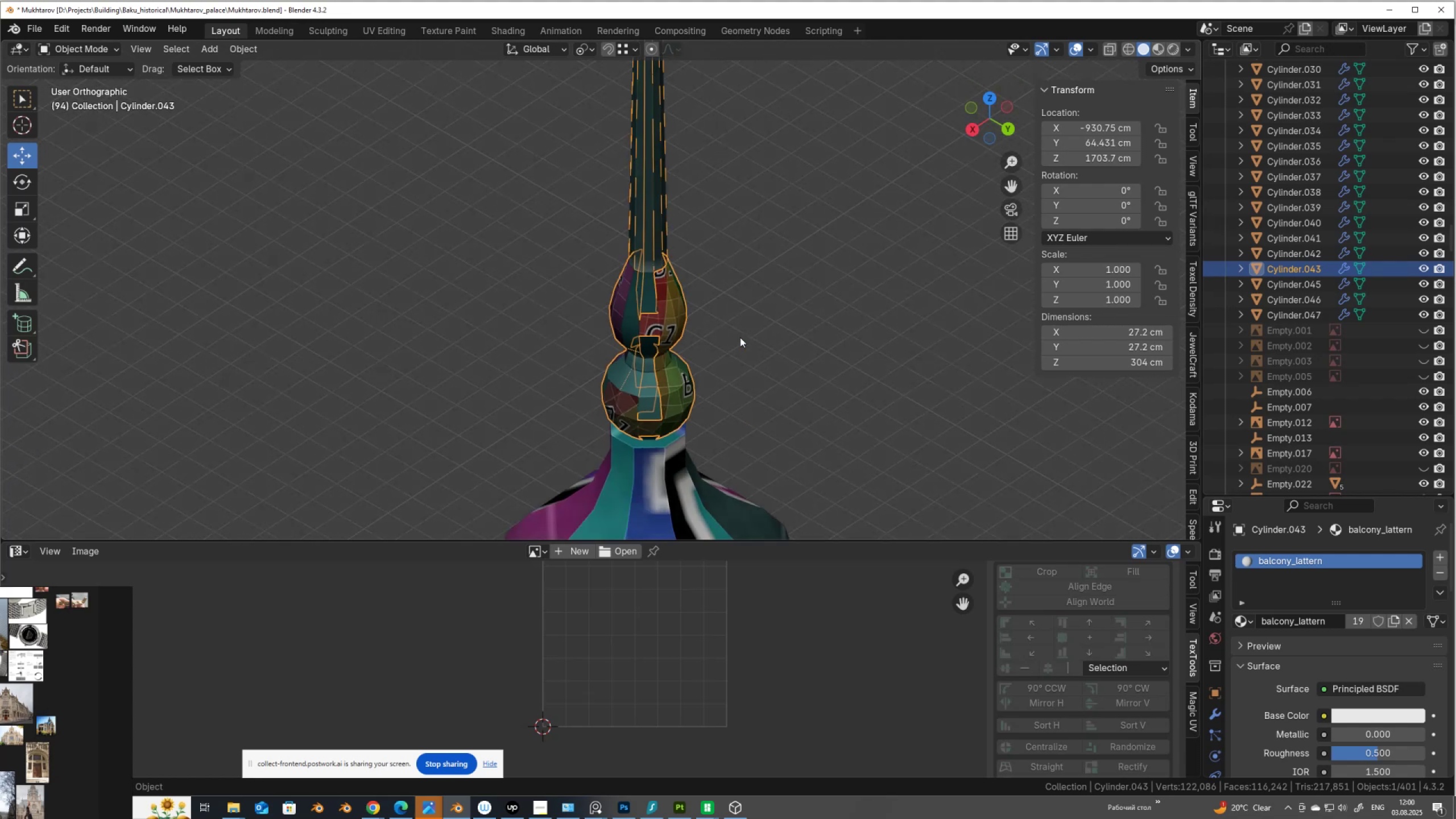 
key(Control+Z)
 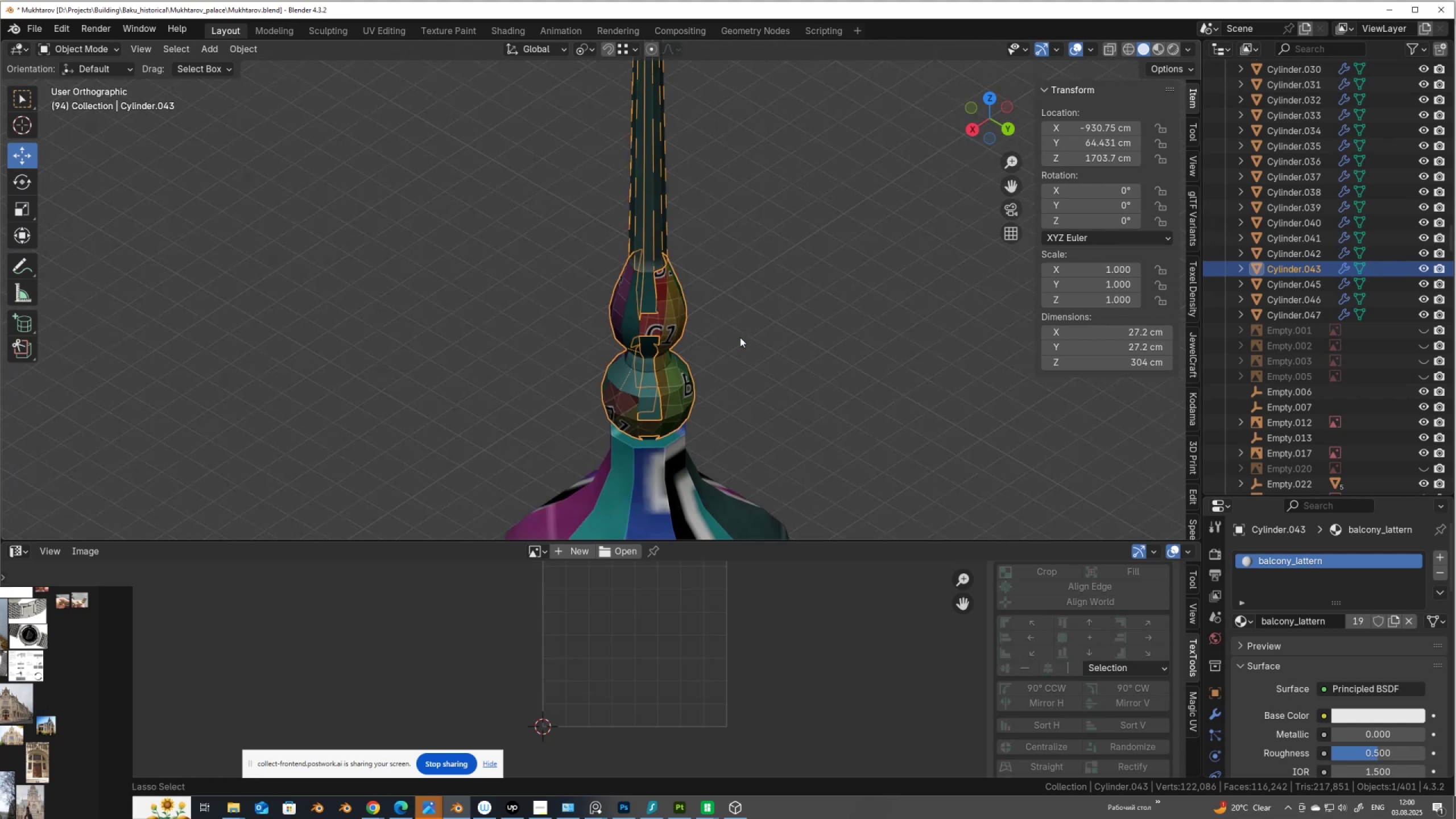 
key(Control+Z)
 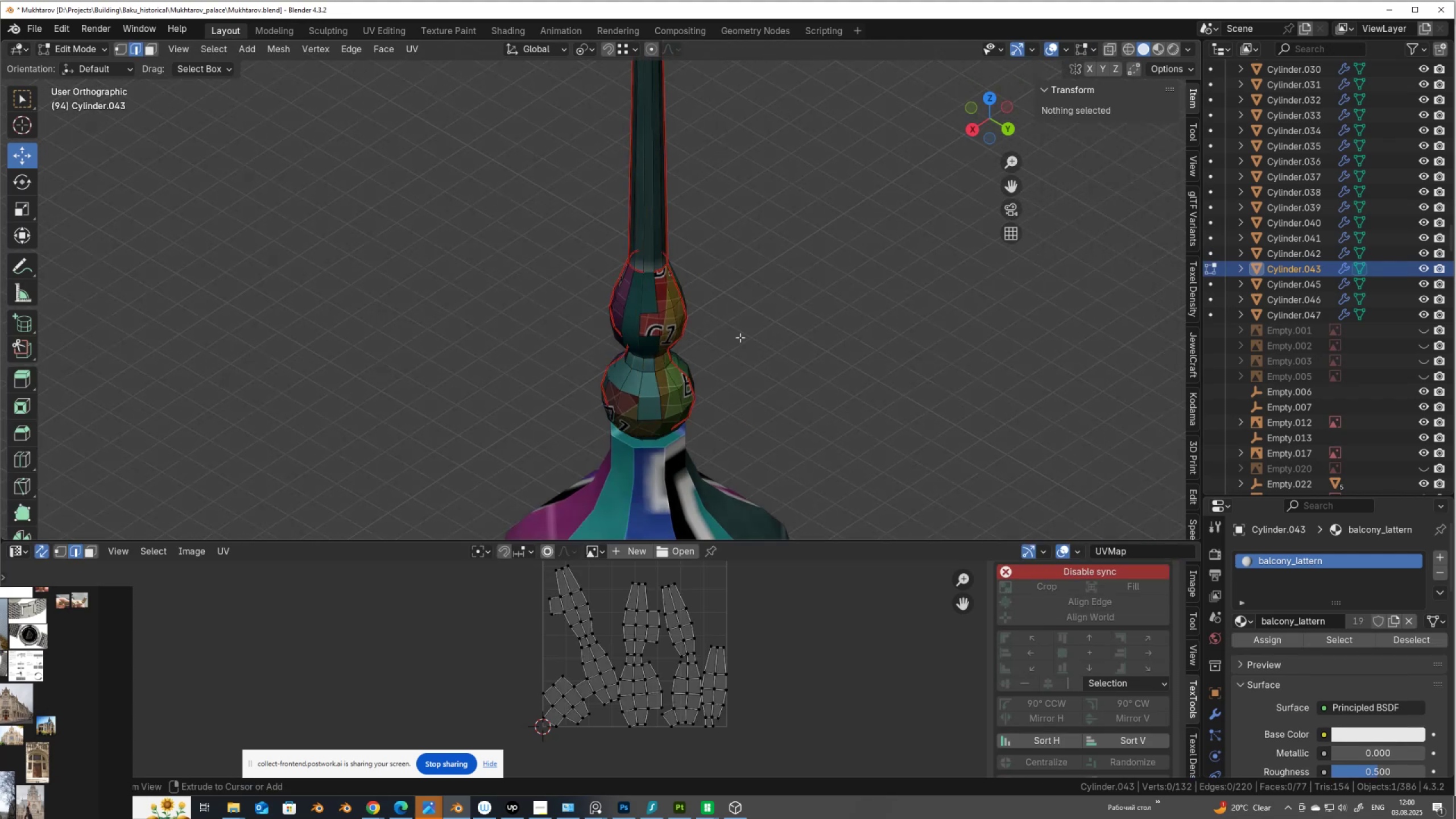 
key(Control+Z)
 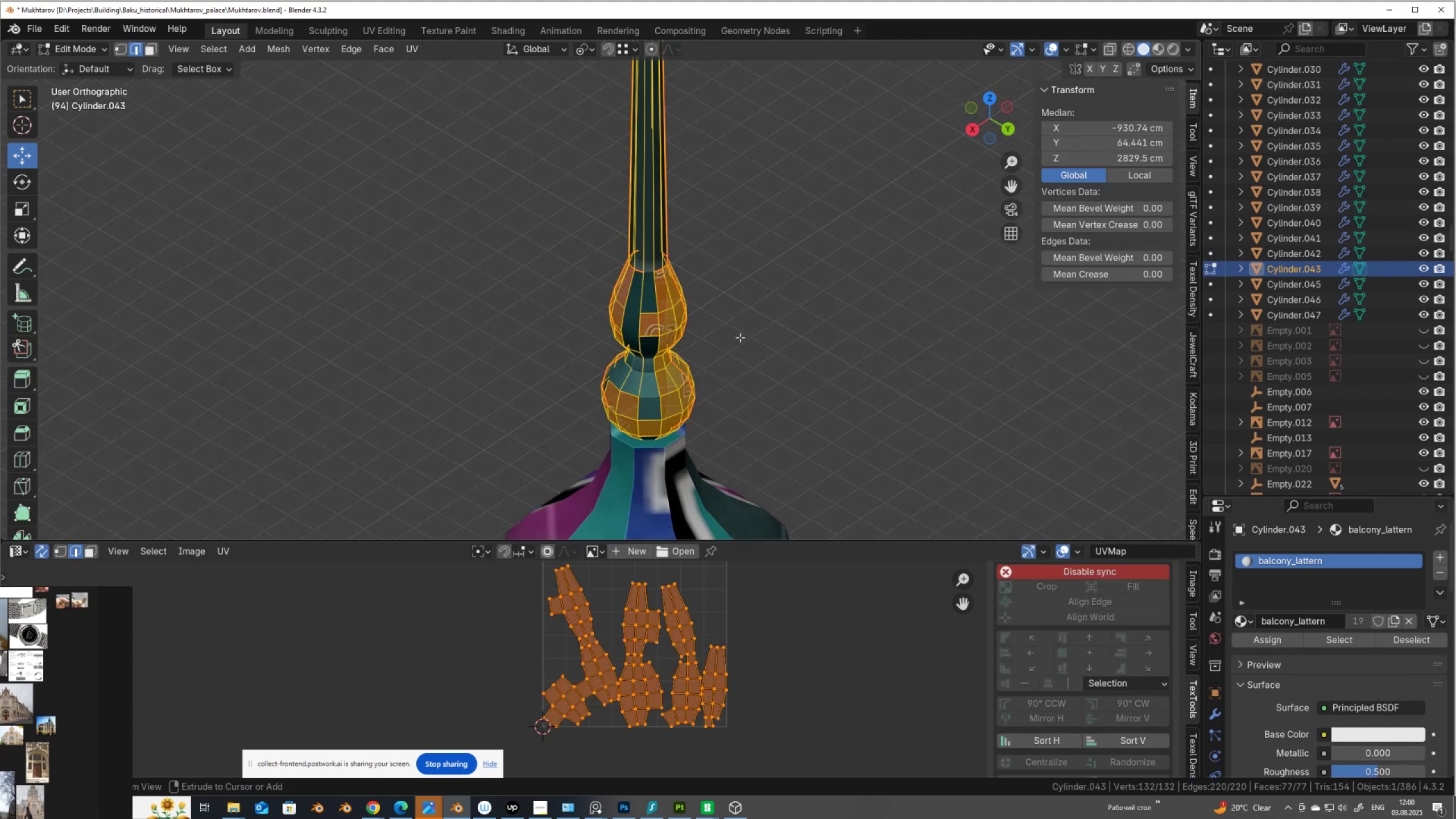 
key(Control+Z)
 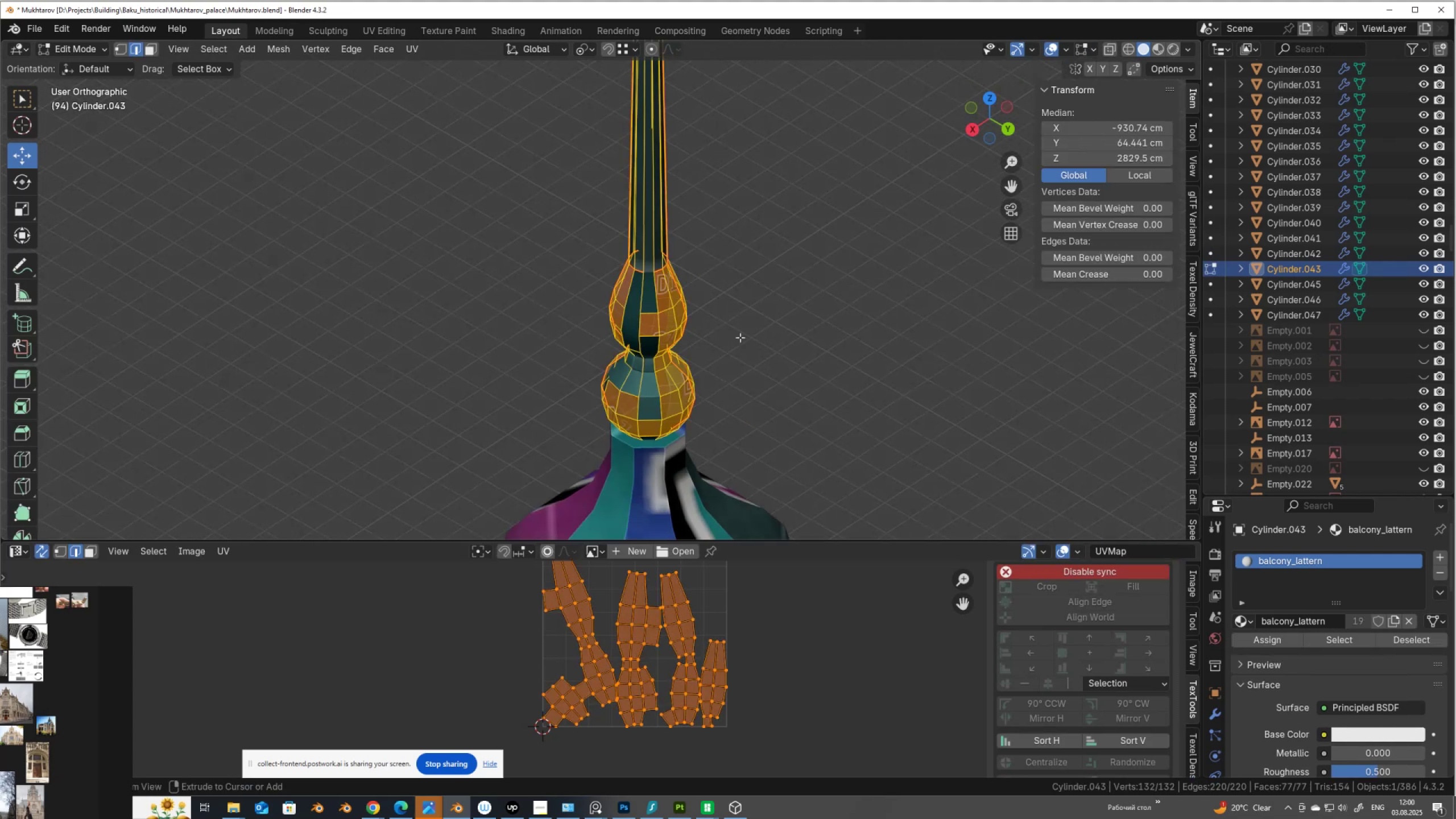 
key(Control+Z)
 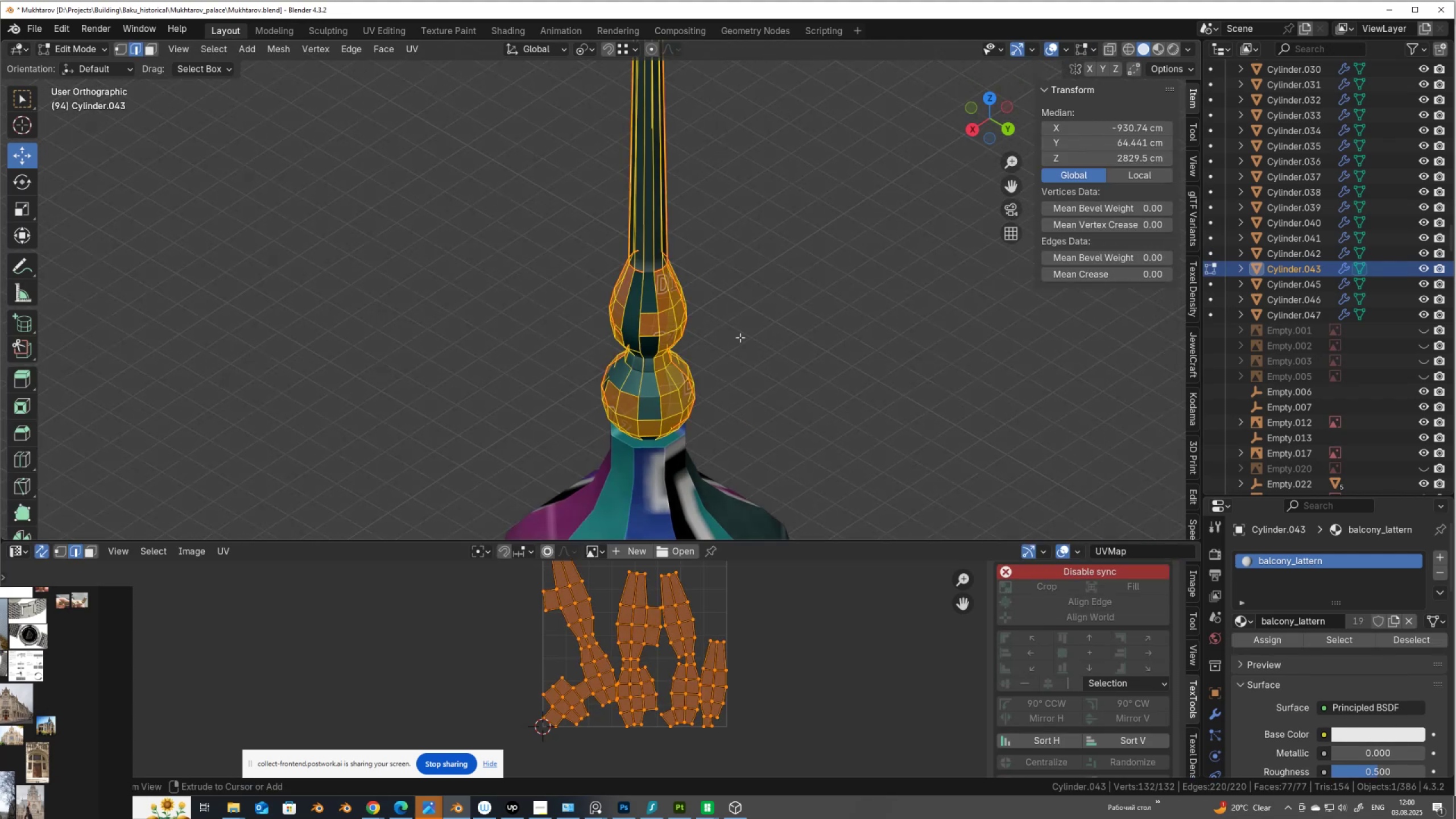 
key(Control+Z)
 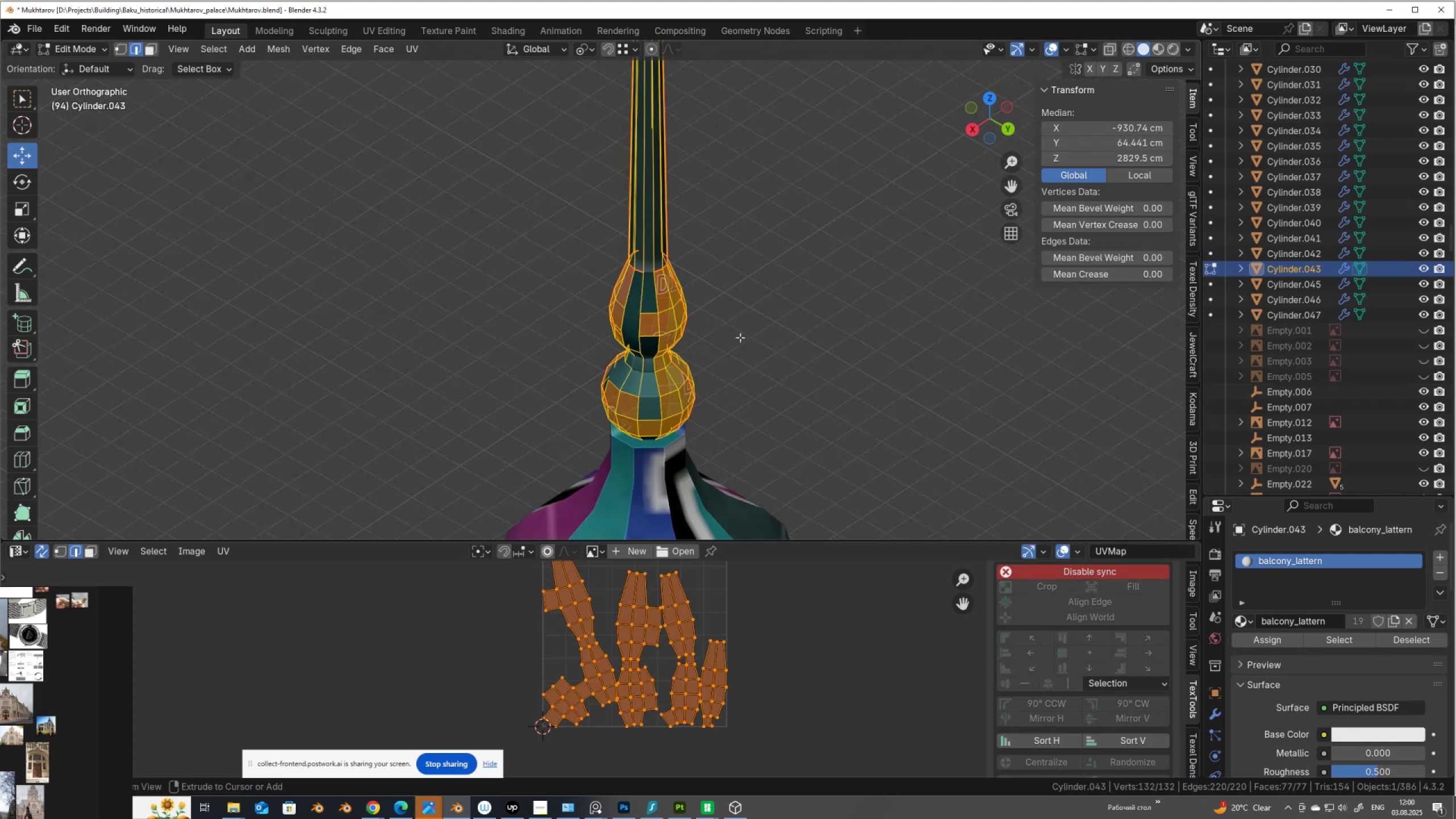 
key(Control+Z)
 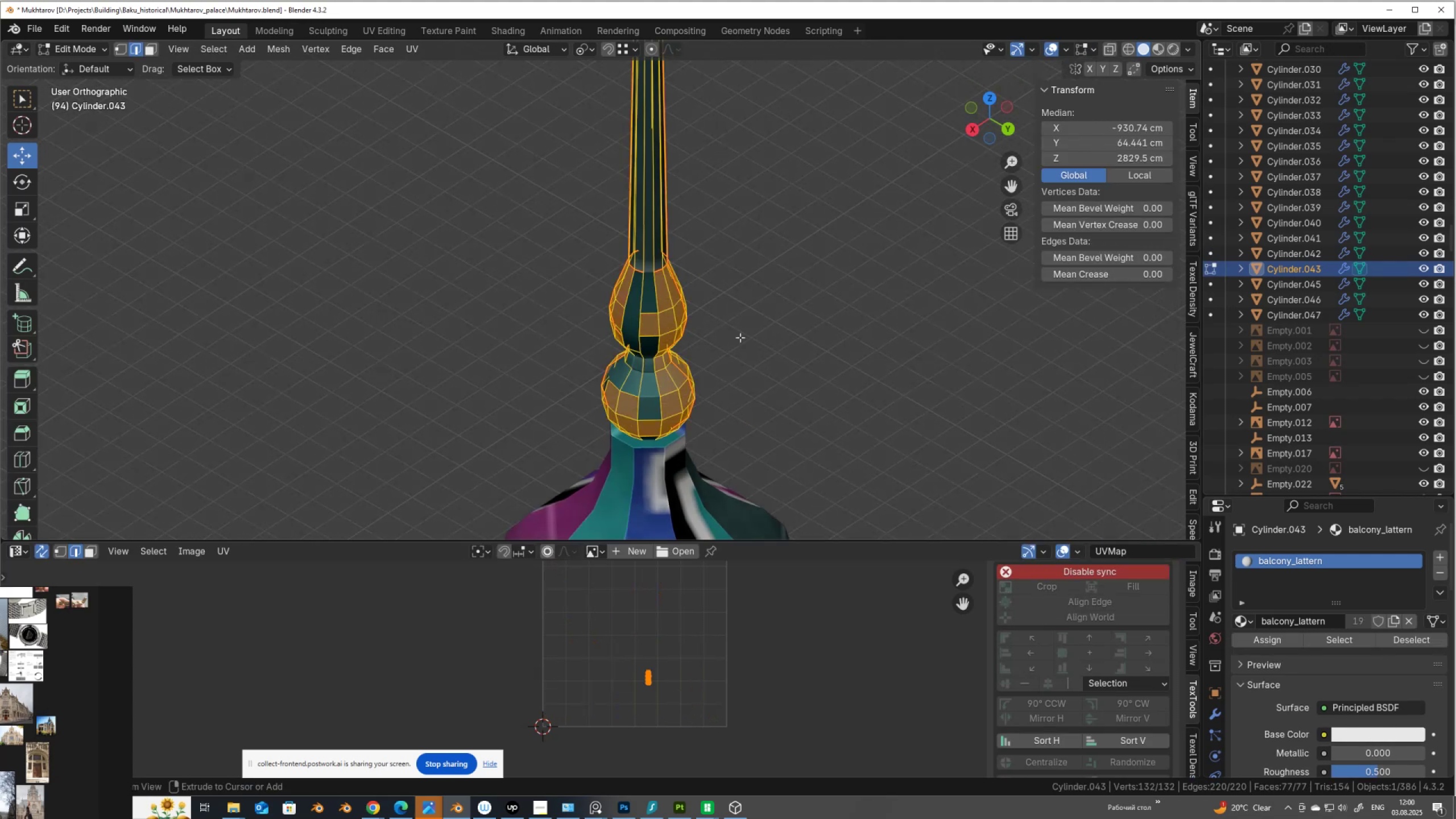 
key(Control+Z)
 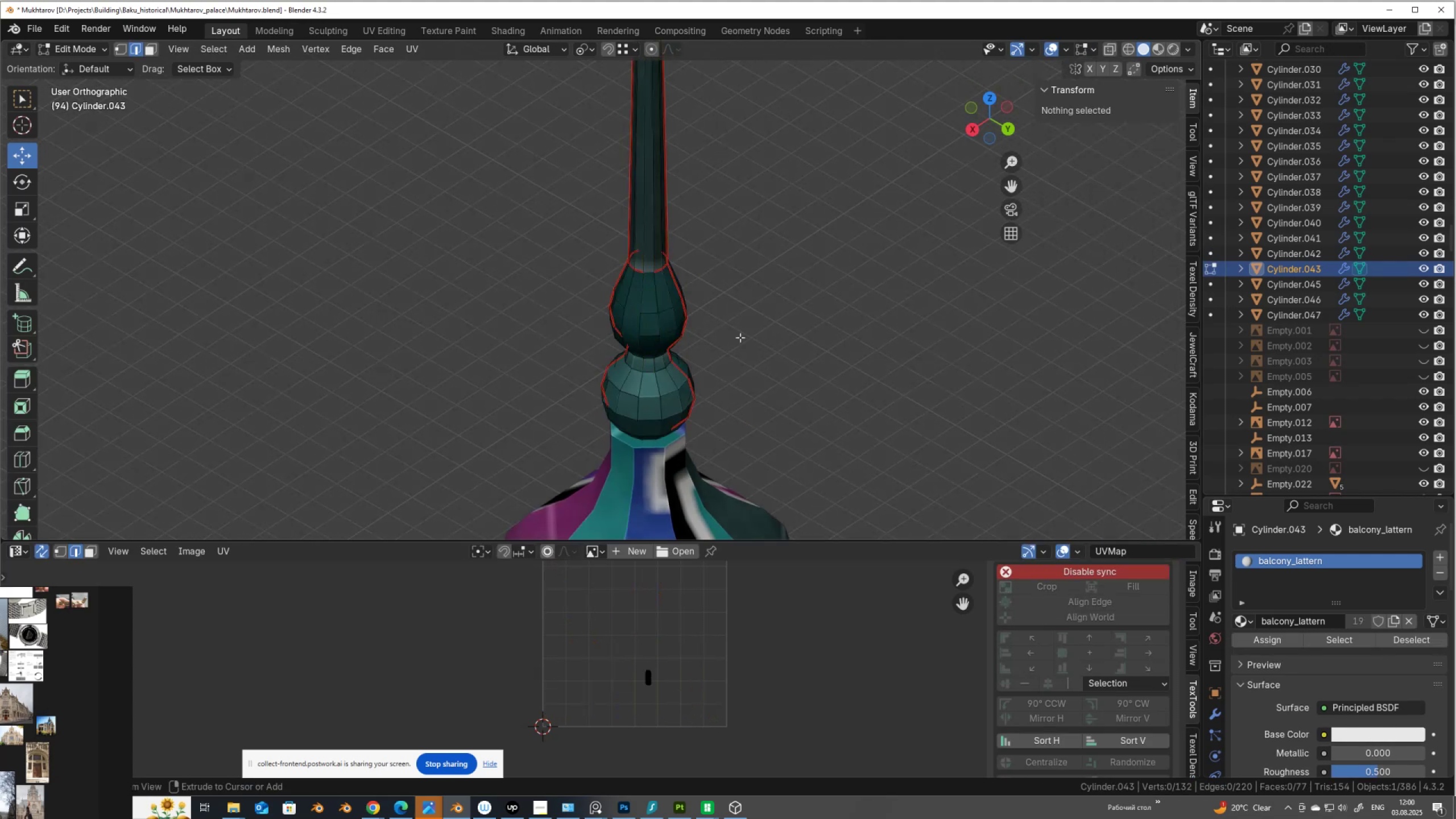 
key(Control+Z)
 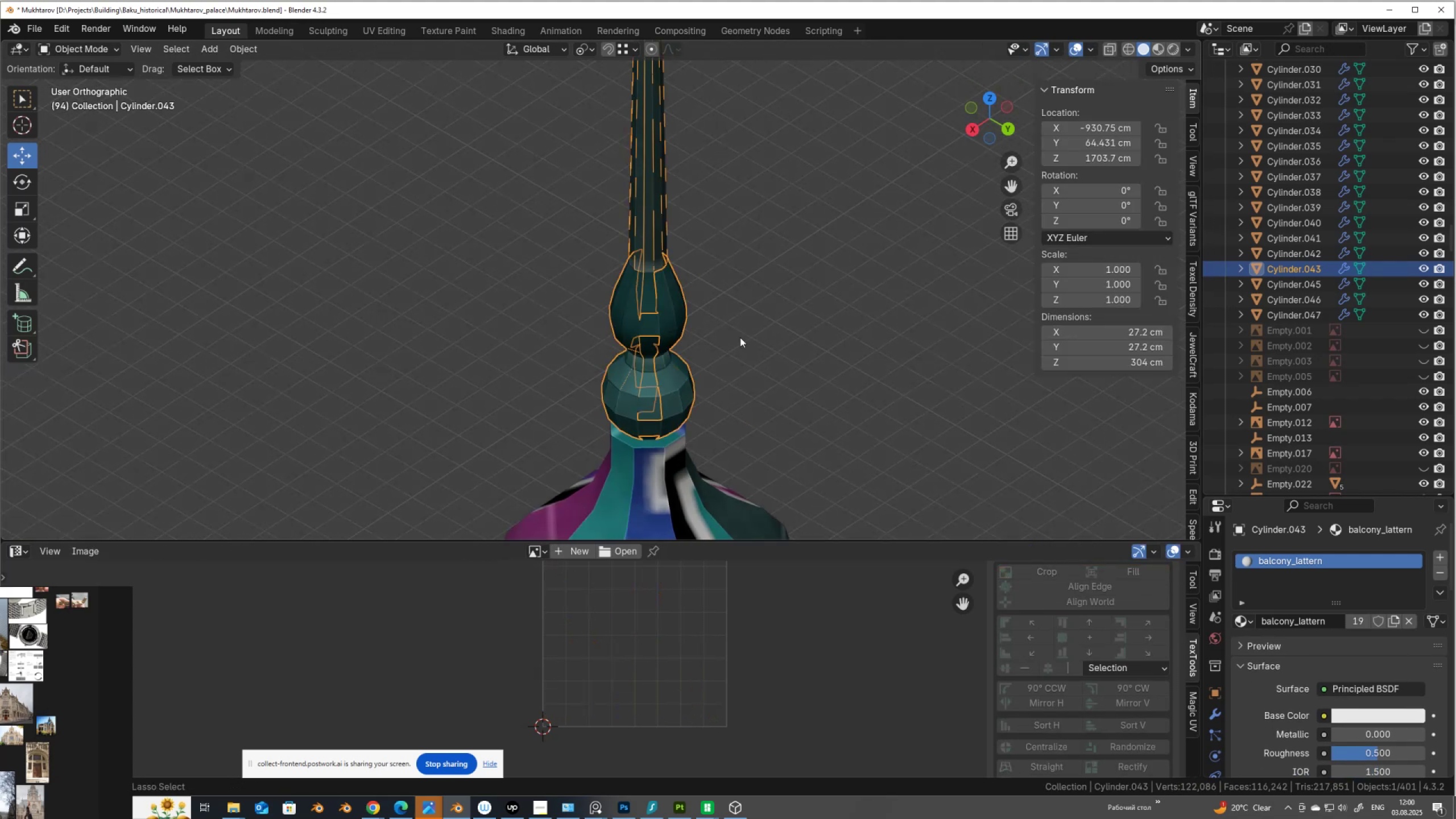 
key(Control+Z)
 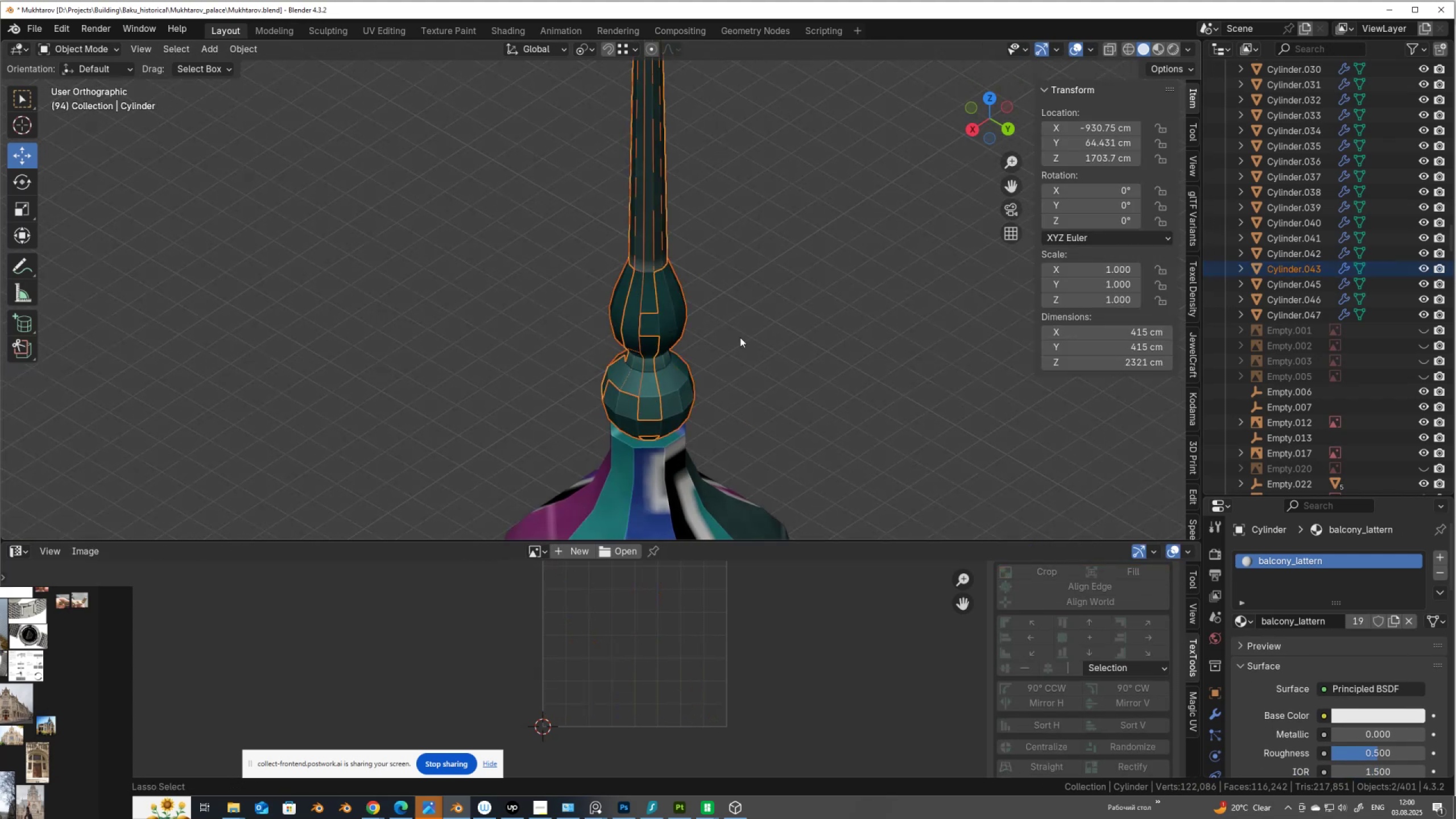 
key(Control+Z)
 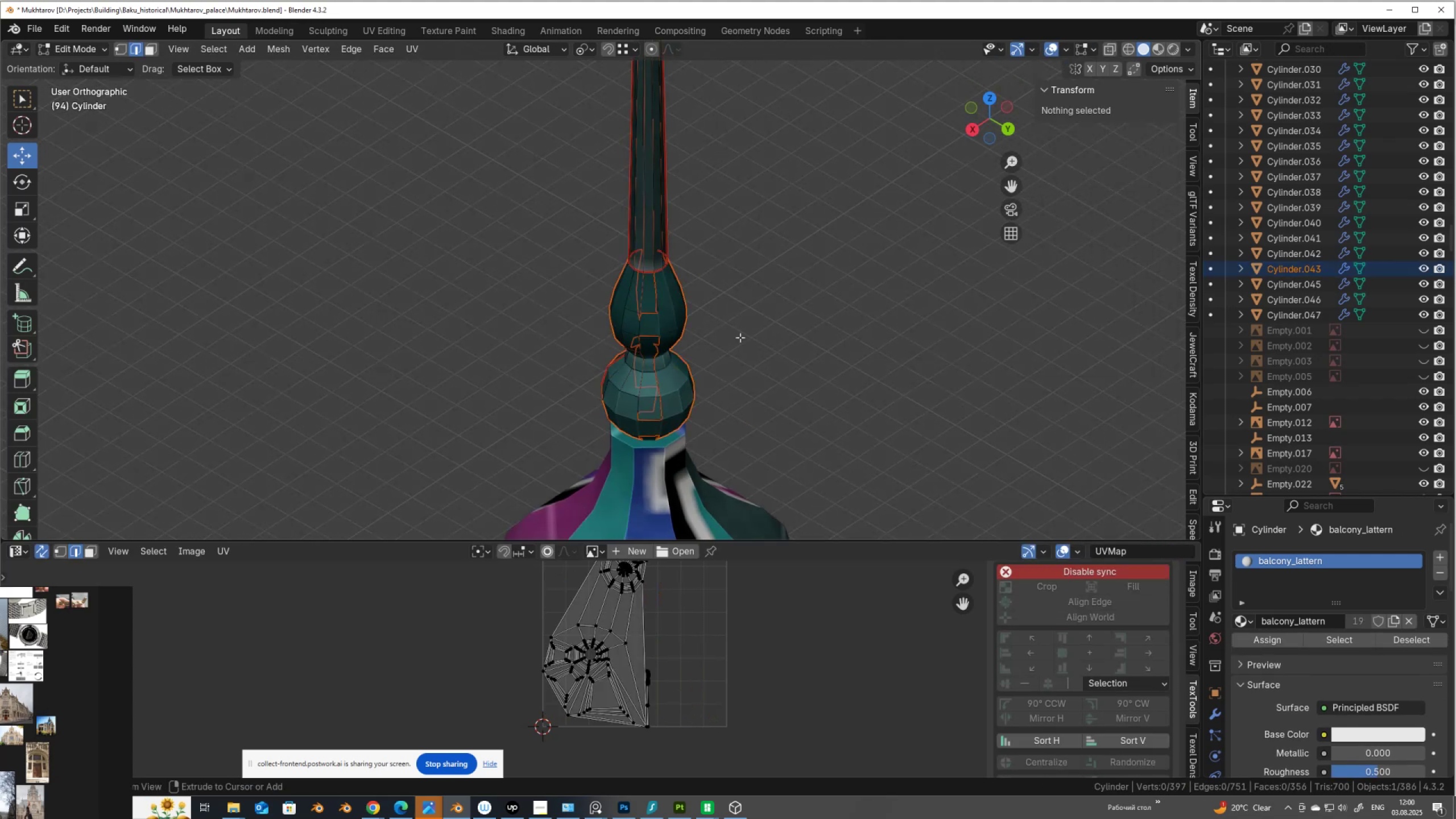 
key(Control+Z)
 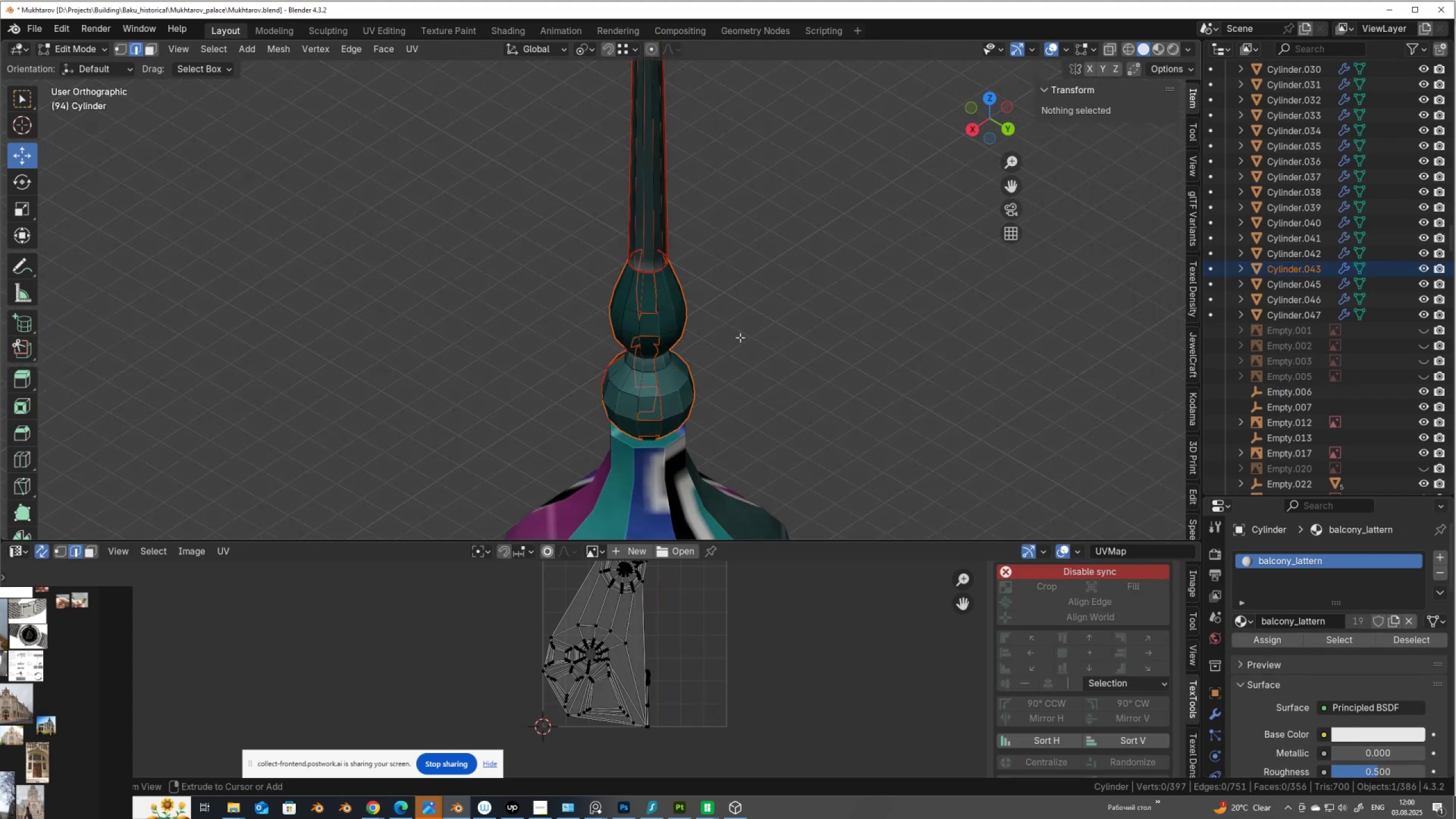 
key(Control+Z)
 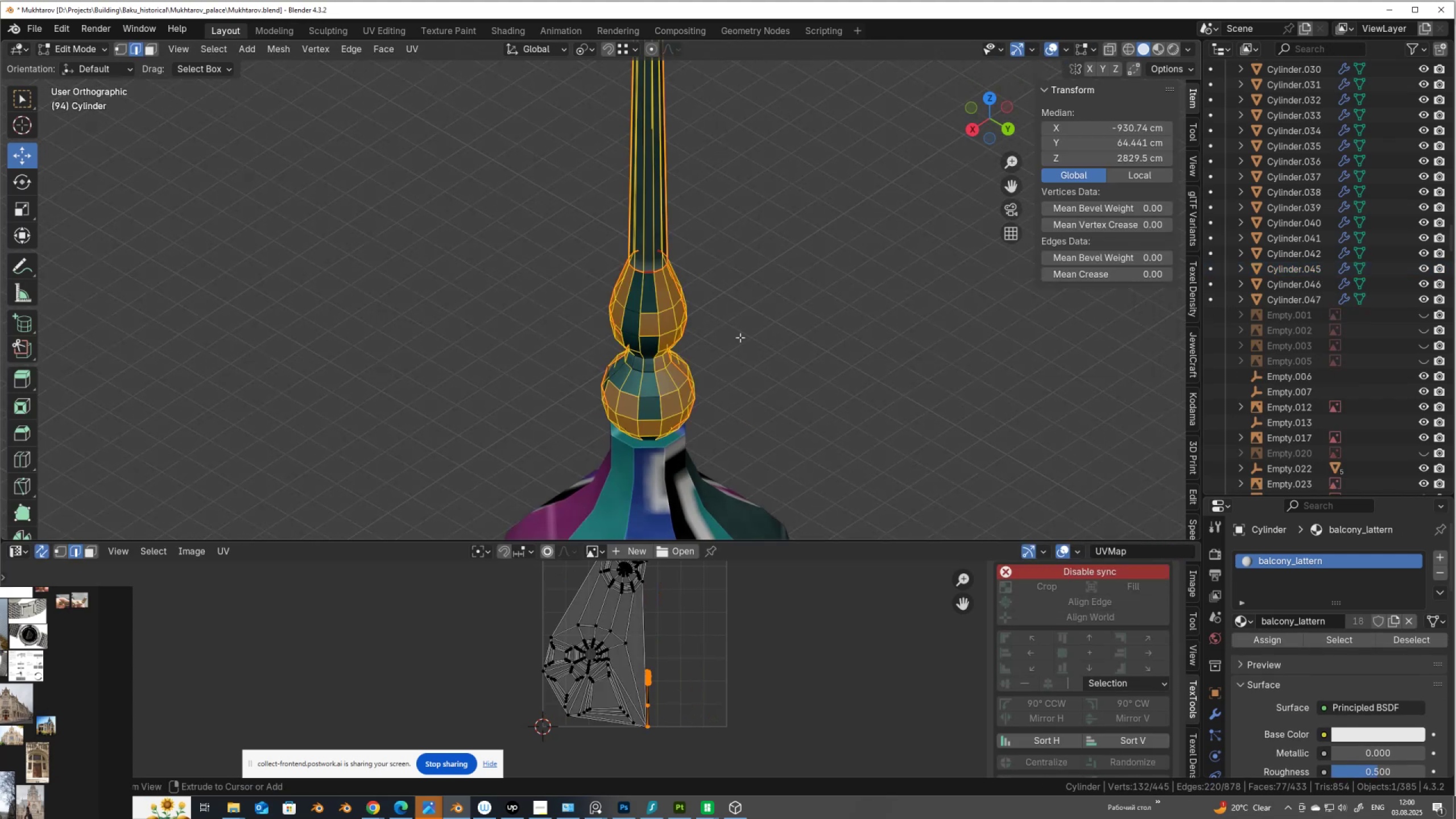 
key(Control+Z)
 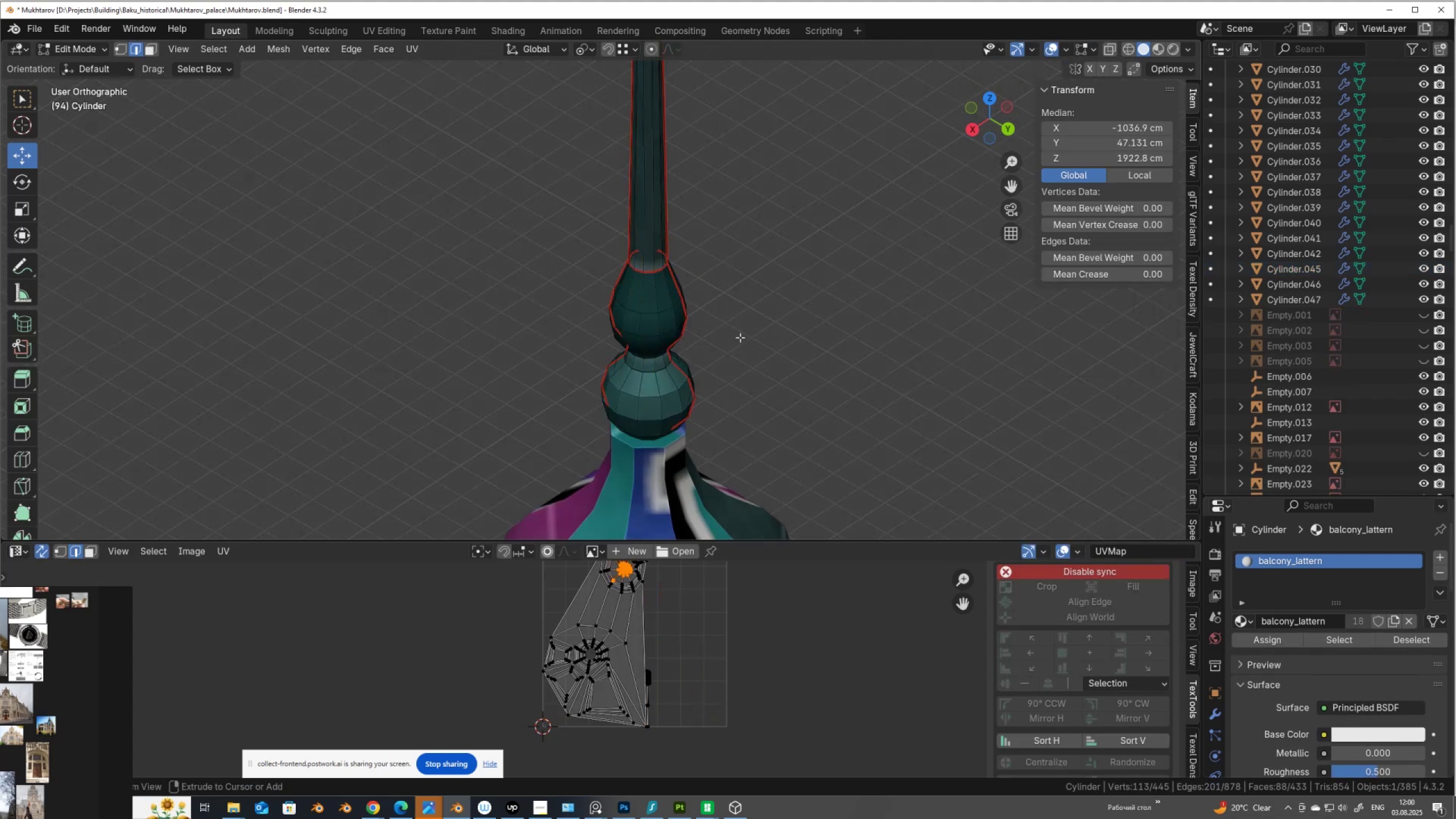 
key(Control+Z)
 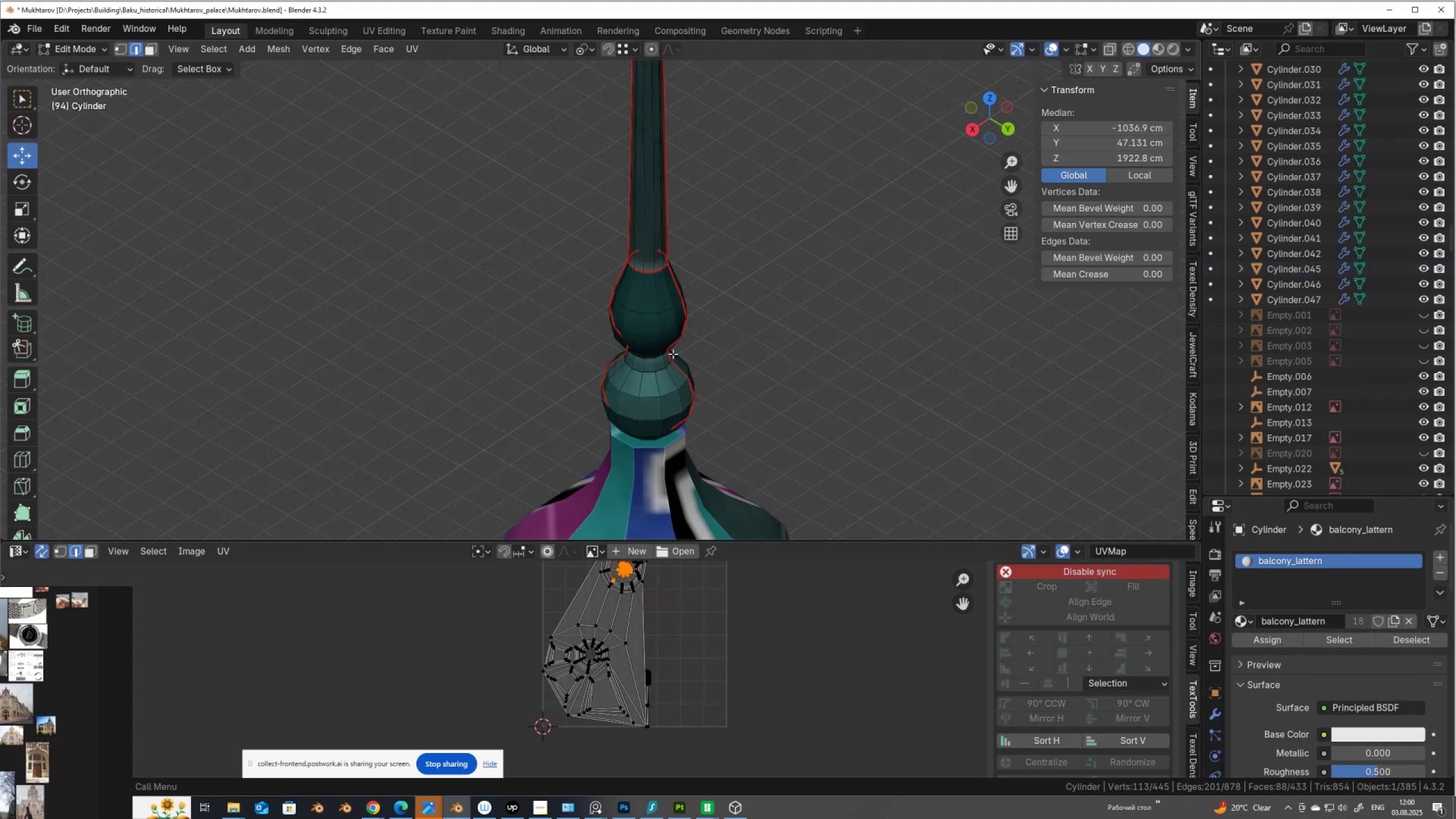 
left_click([670, 344])
 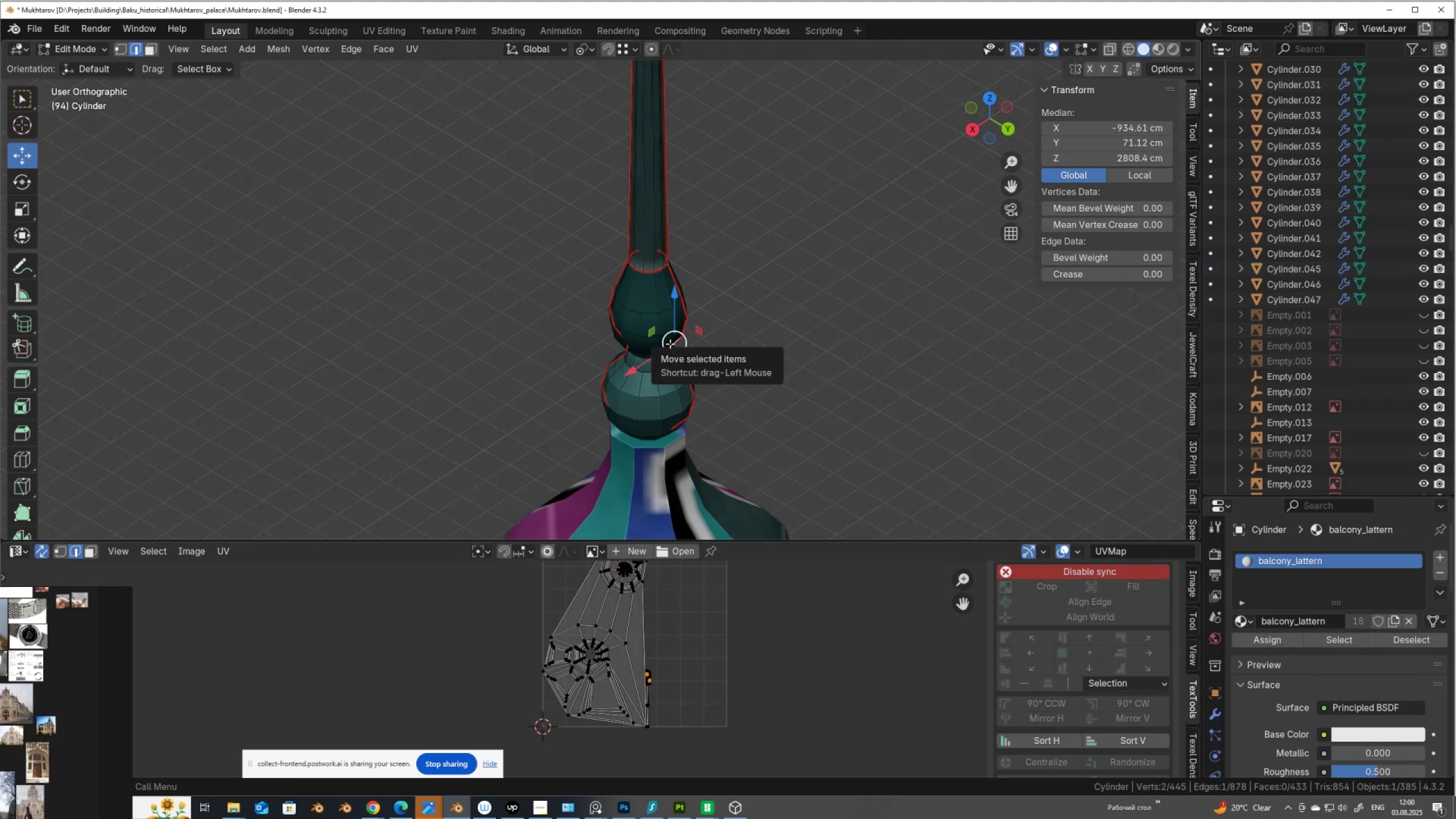 
type(lp)
 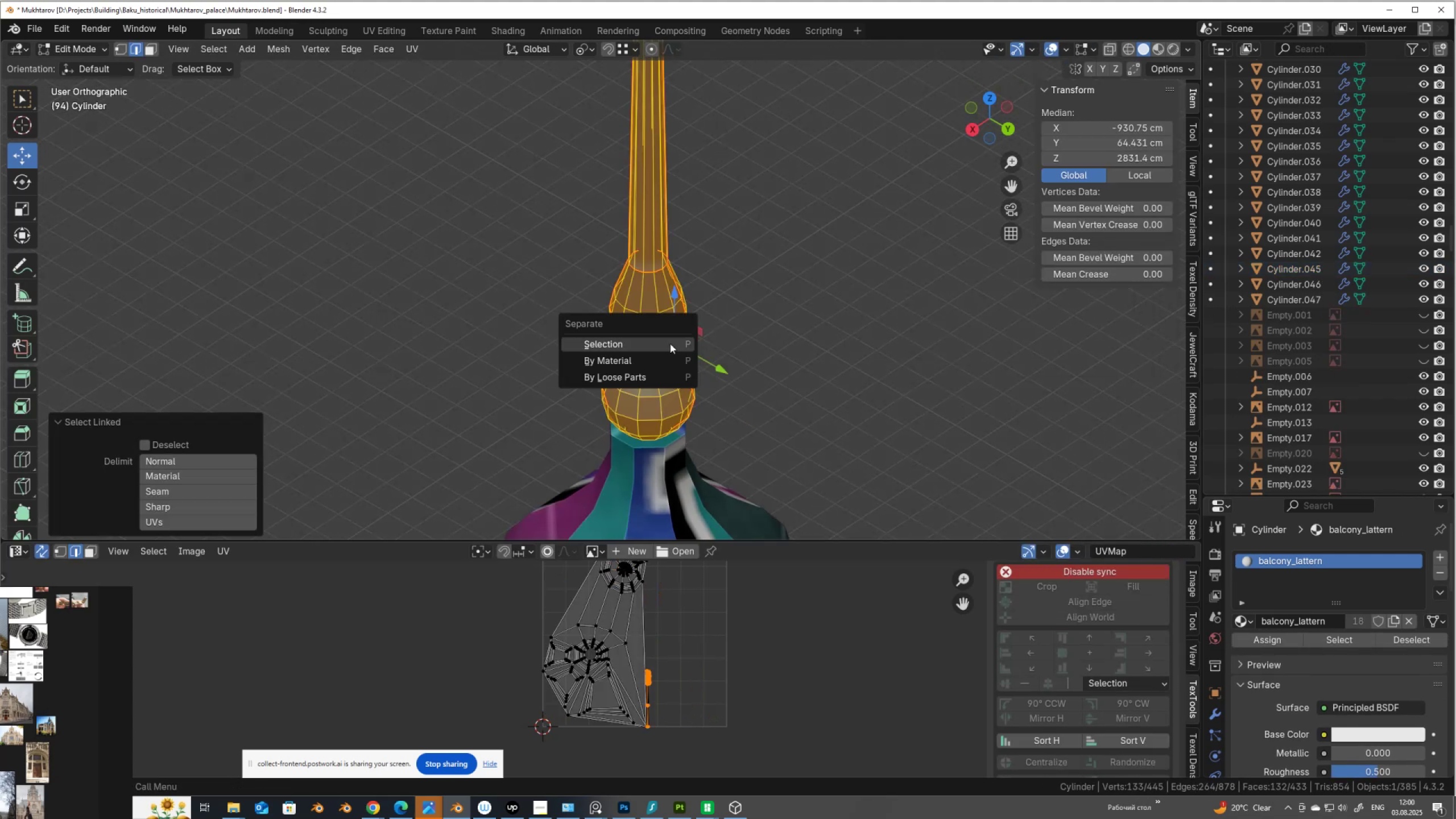 
left_click([670, 344])
 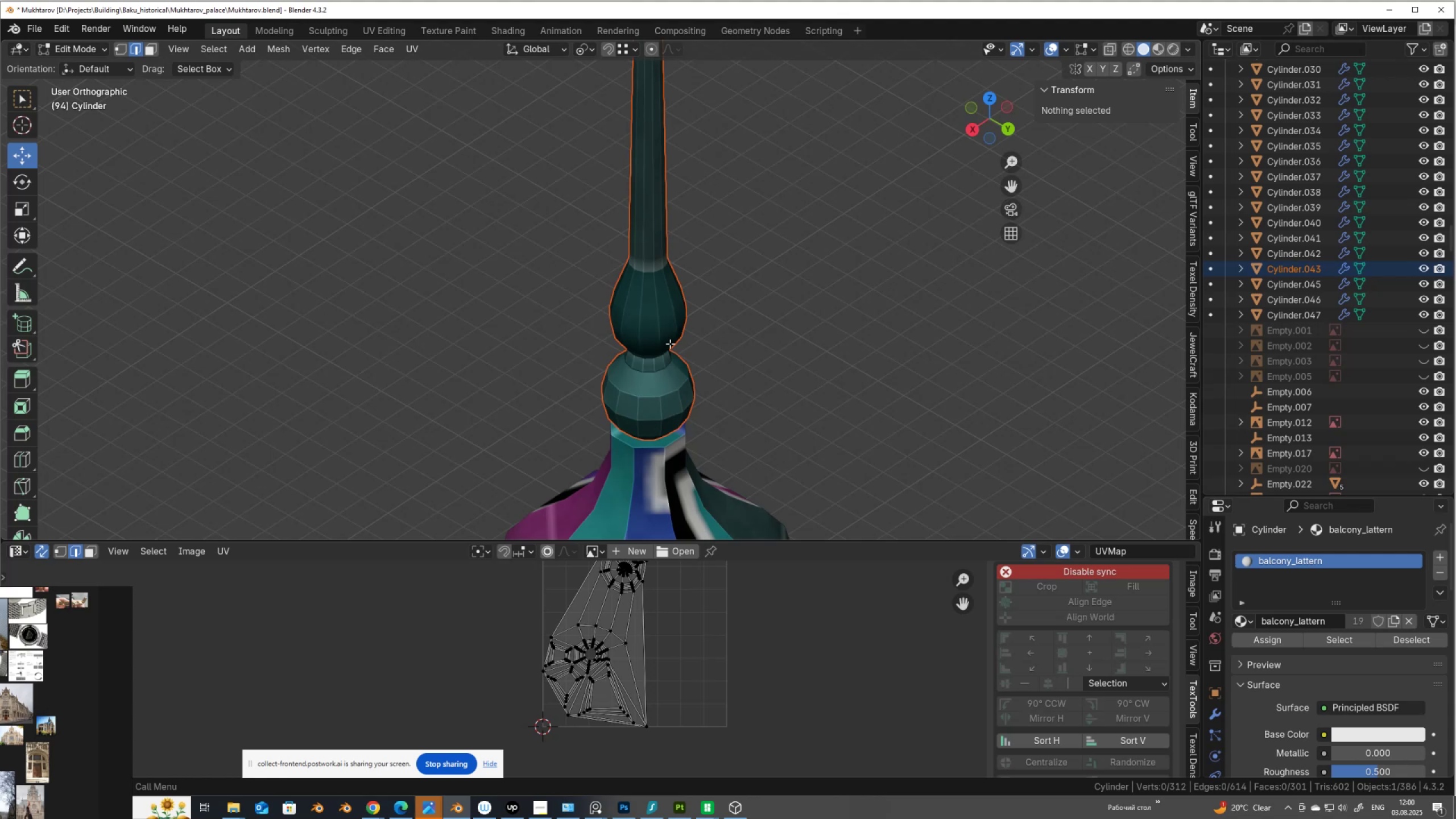 
key(Tab)
 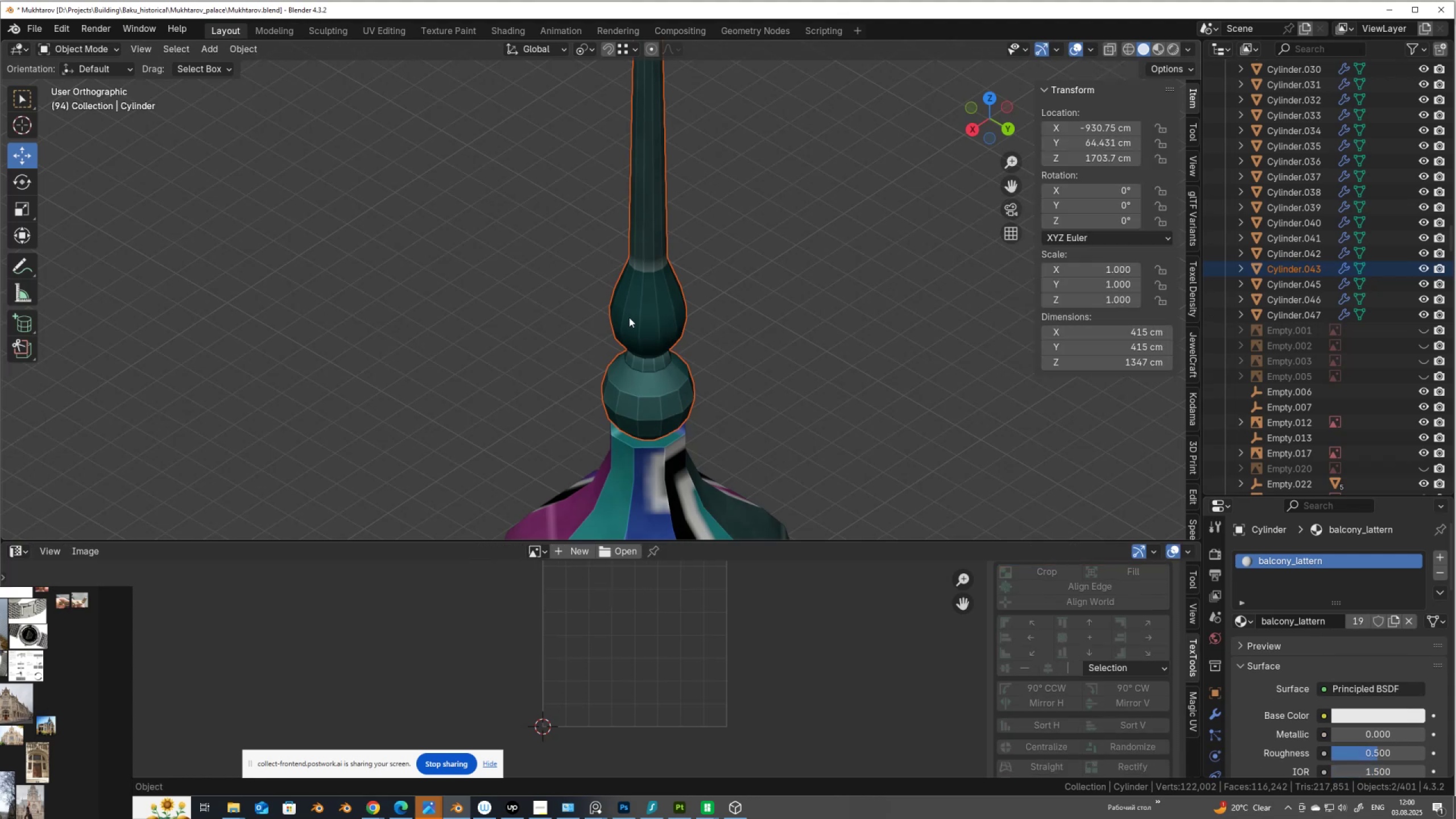 
left_click([629, 317])
 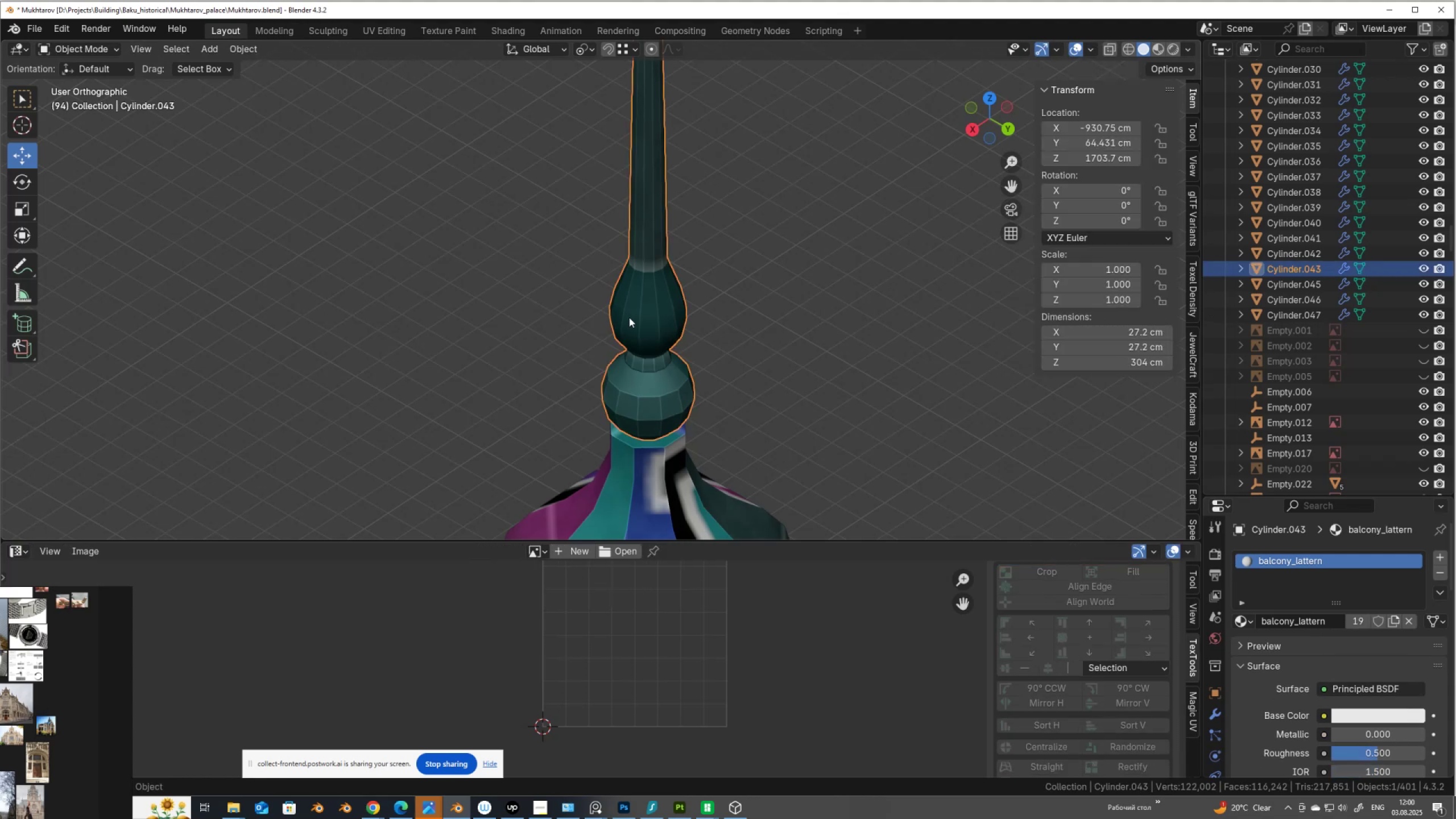 
key(Tab)
type(au)
 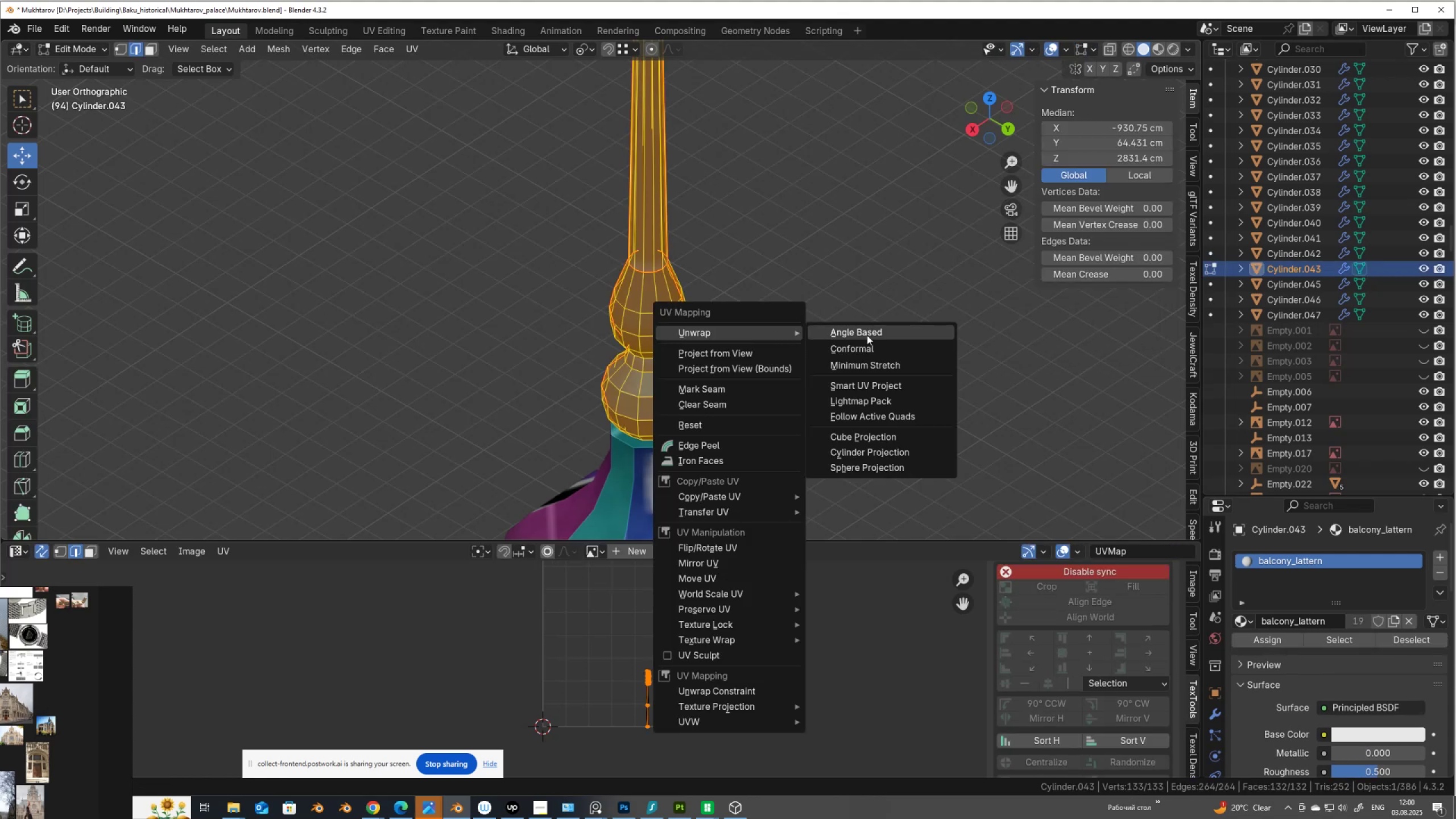 
left_click([869, 329])
 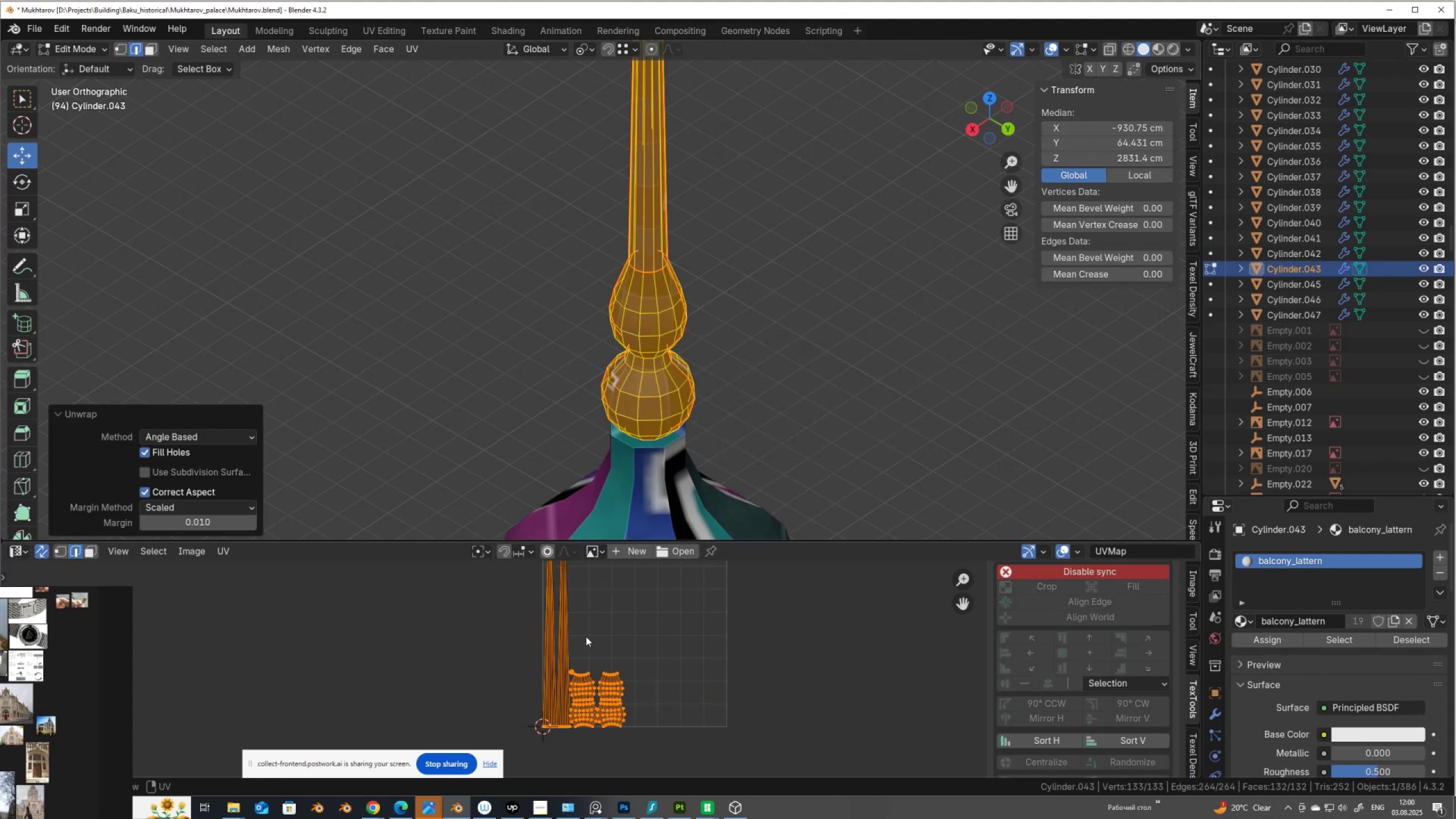 
scroll: coordinate [578, 686], scroll_direction: up, amount: 6.0
 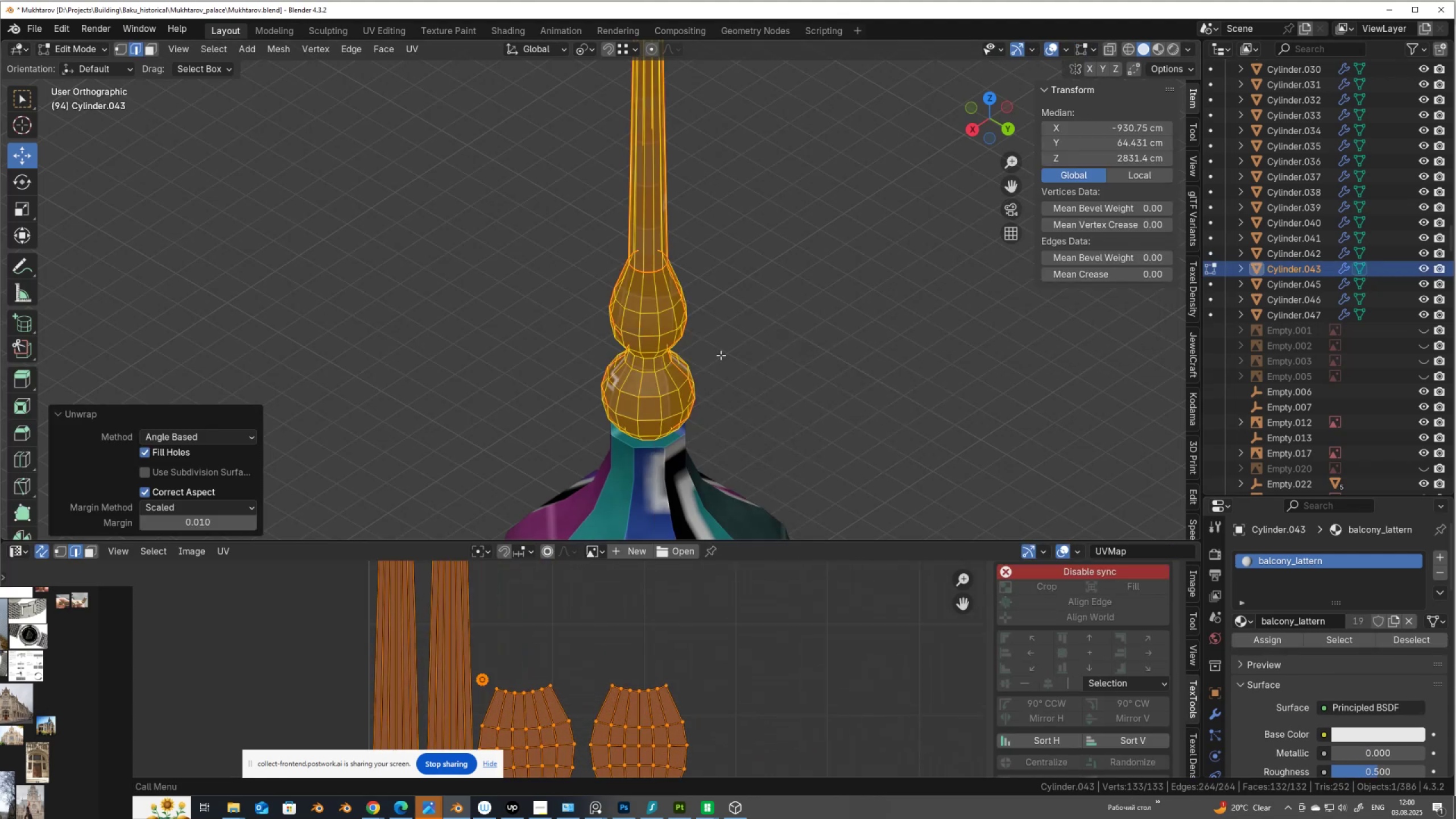 
scroll: coordinate [621, 670], scroll_direction: down, amount: 8.0
 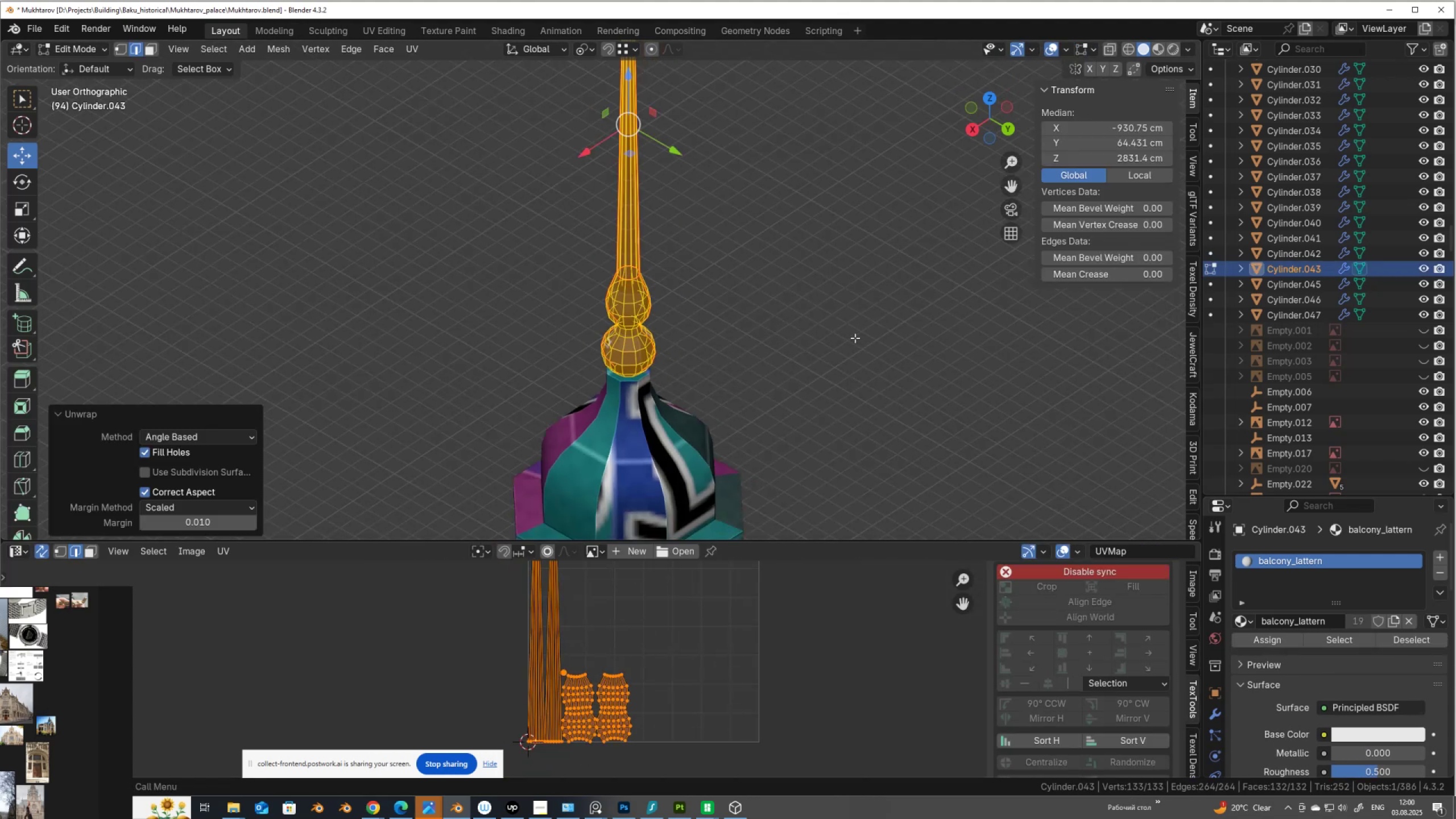 
key(Tab)
 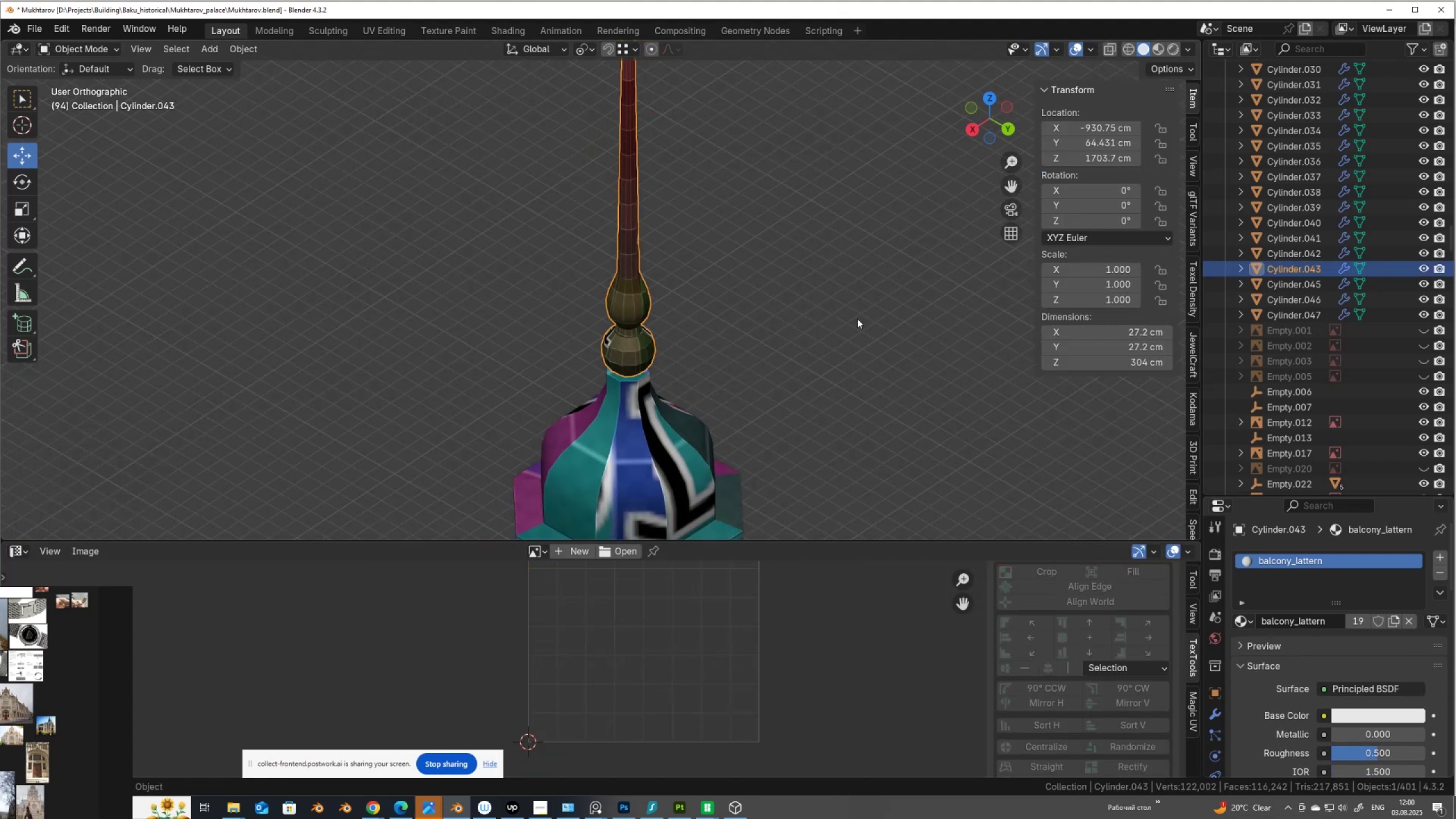 
key(Tab)
 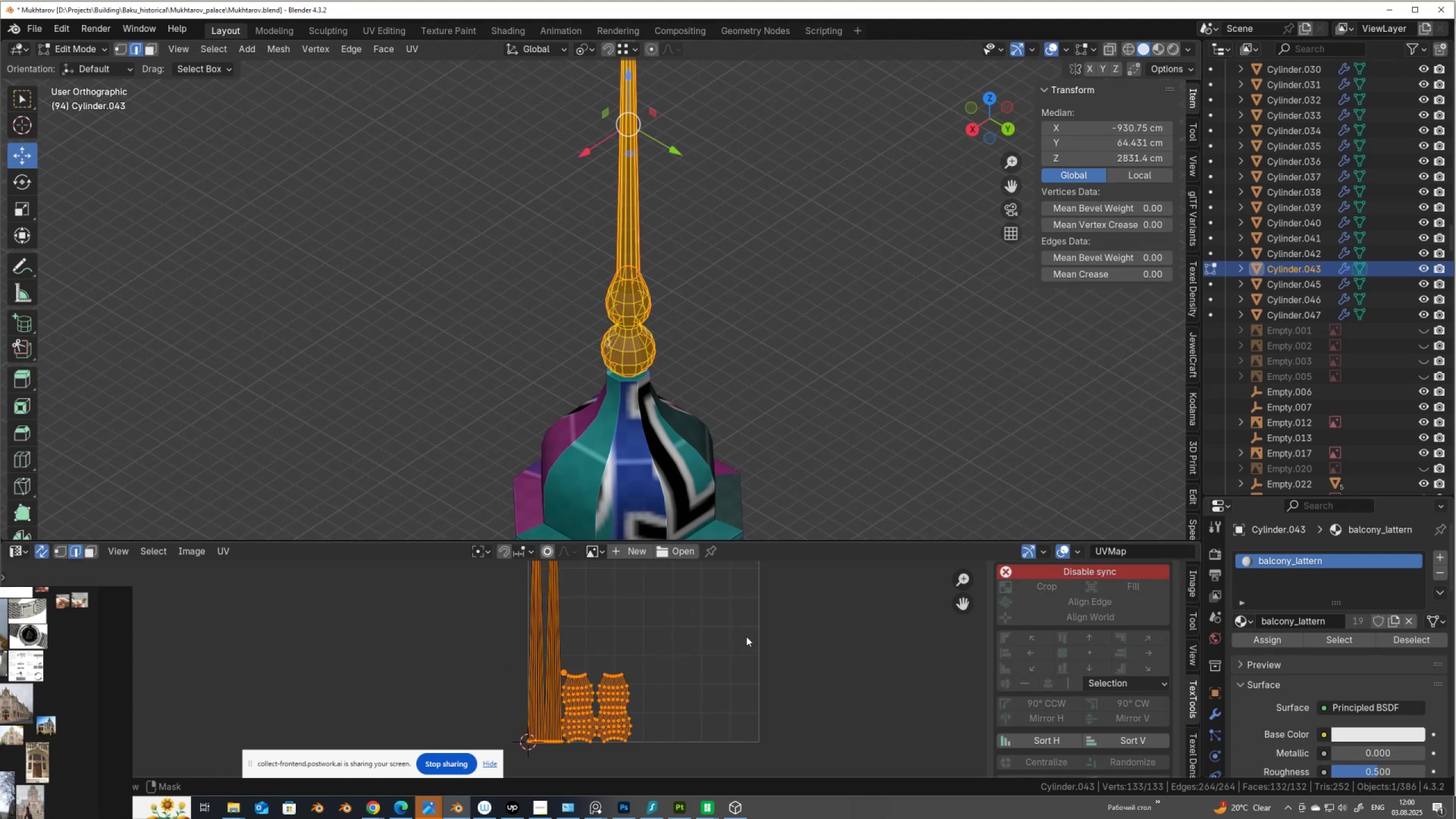 
key(S)
 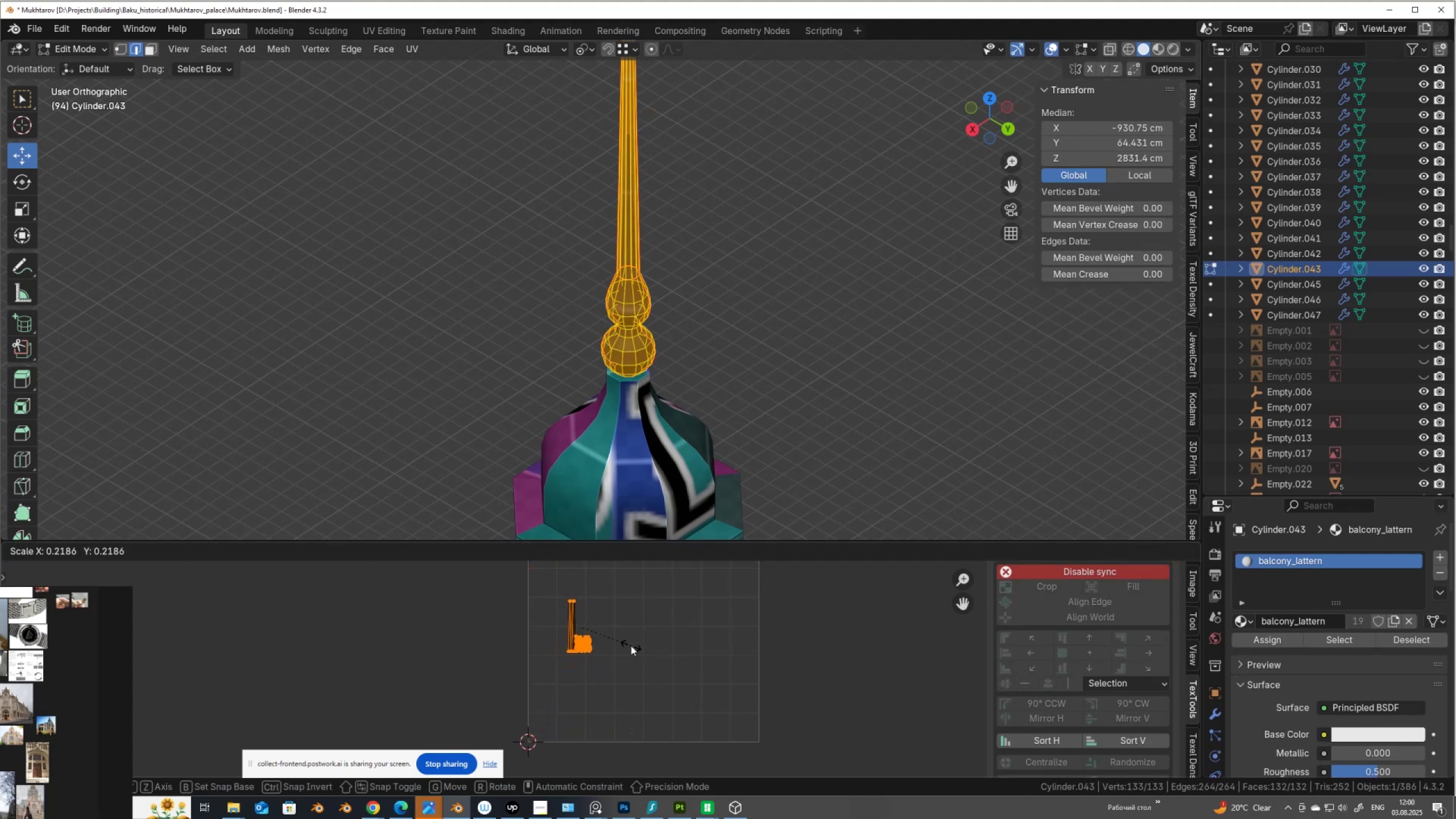 
left_click([631, 646])
 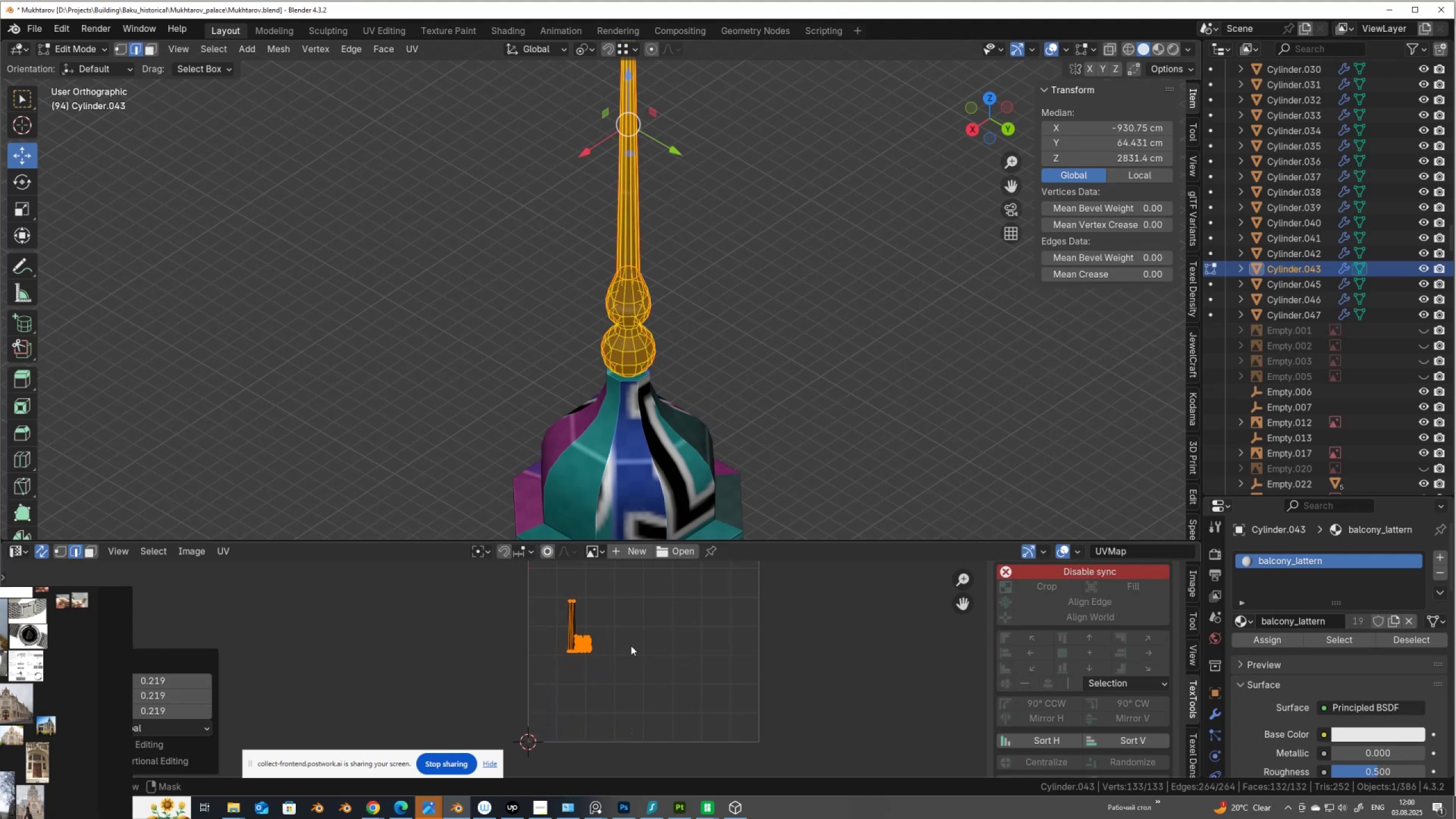 
scroll: coordinate [634, 655], scroll_direction: down, amount: 4.0
 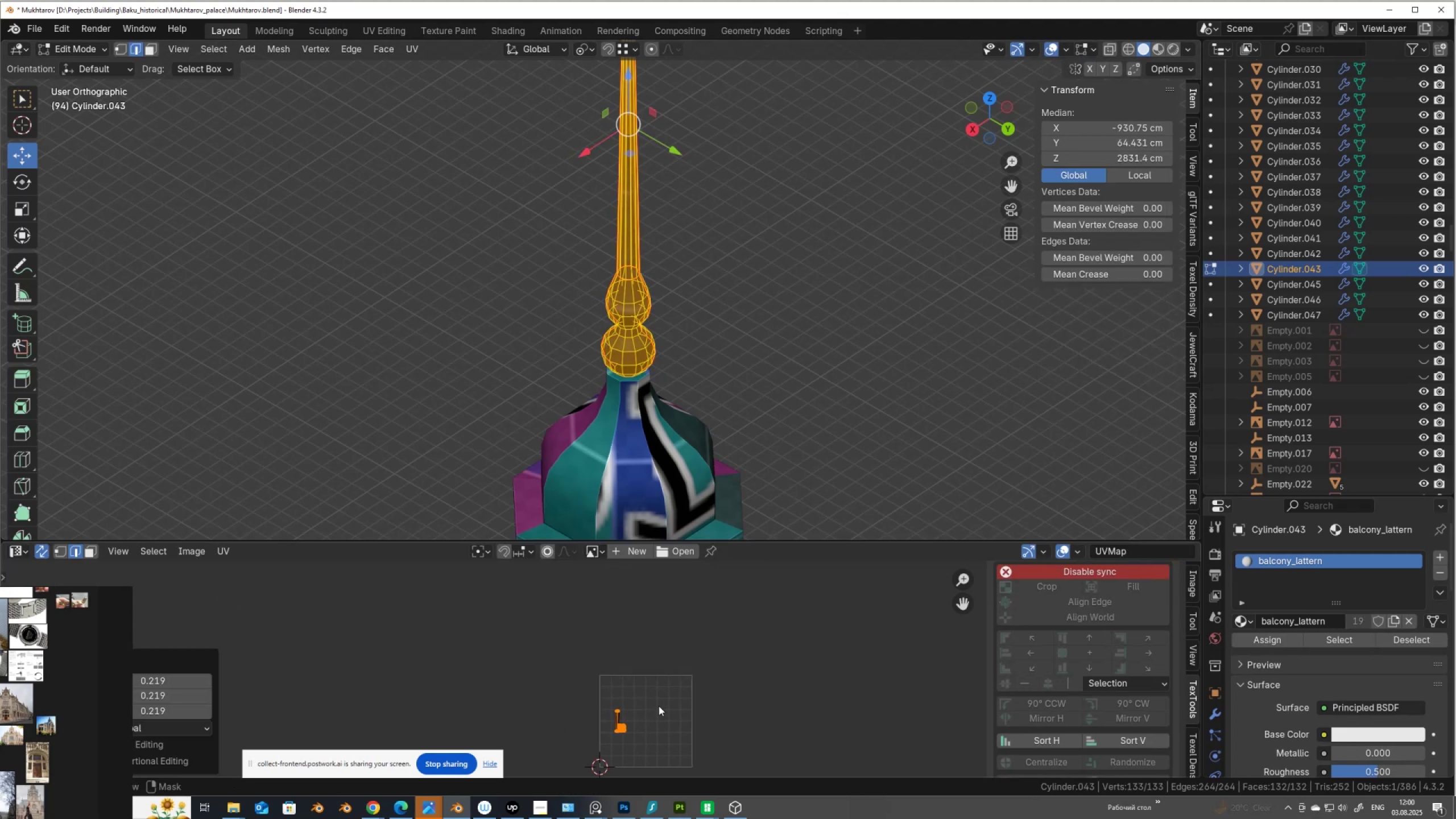 
key(G)
 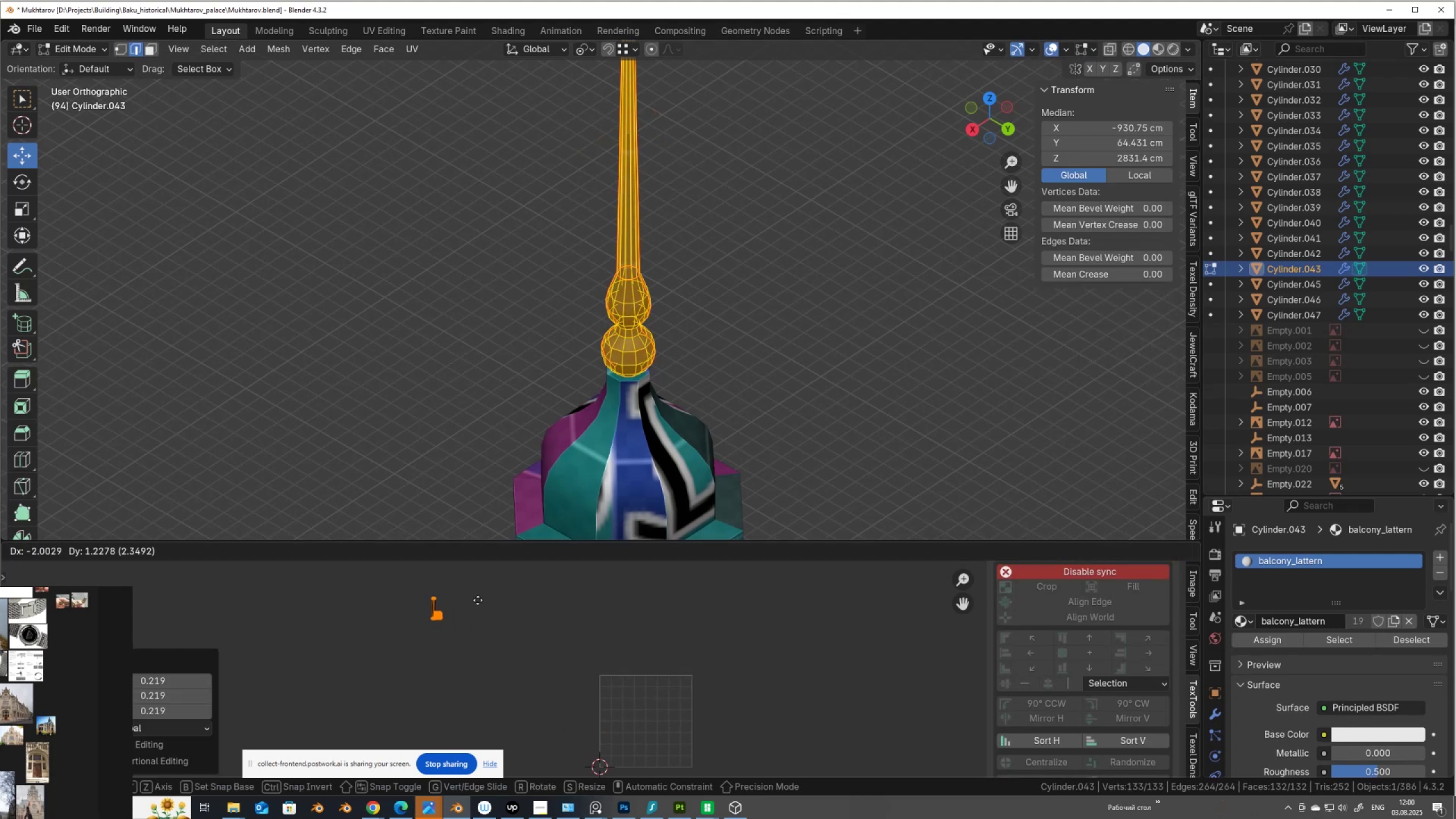 
left_click([478, 600])
 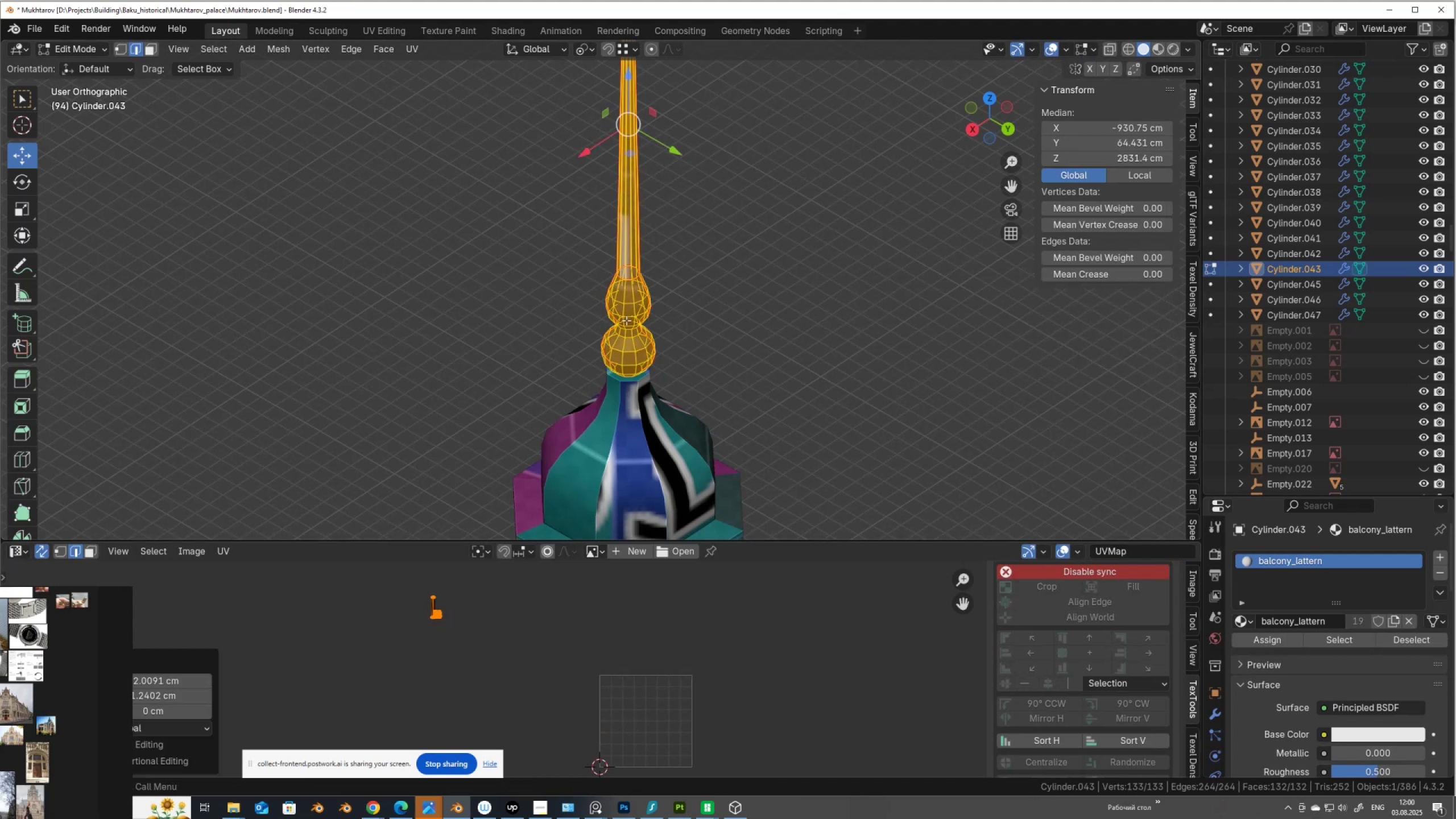 
key(Tab)
 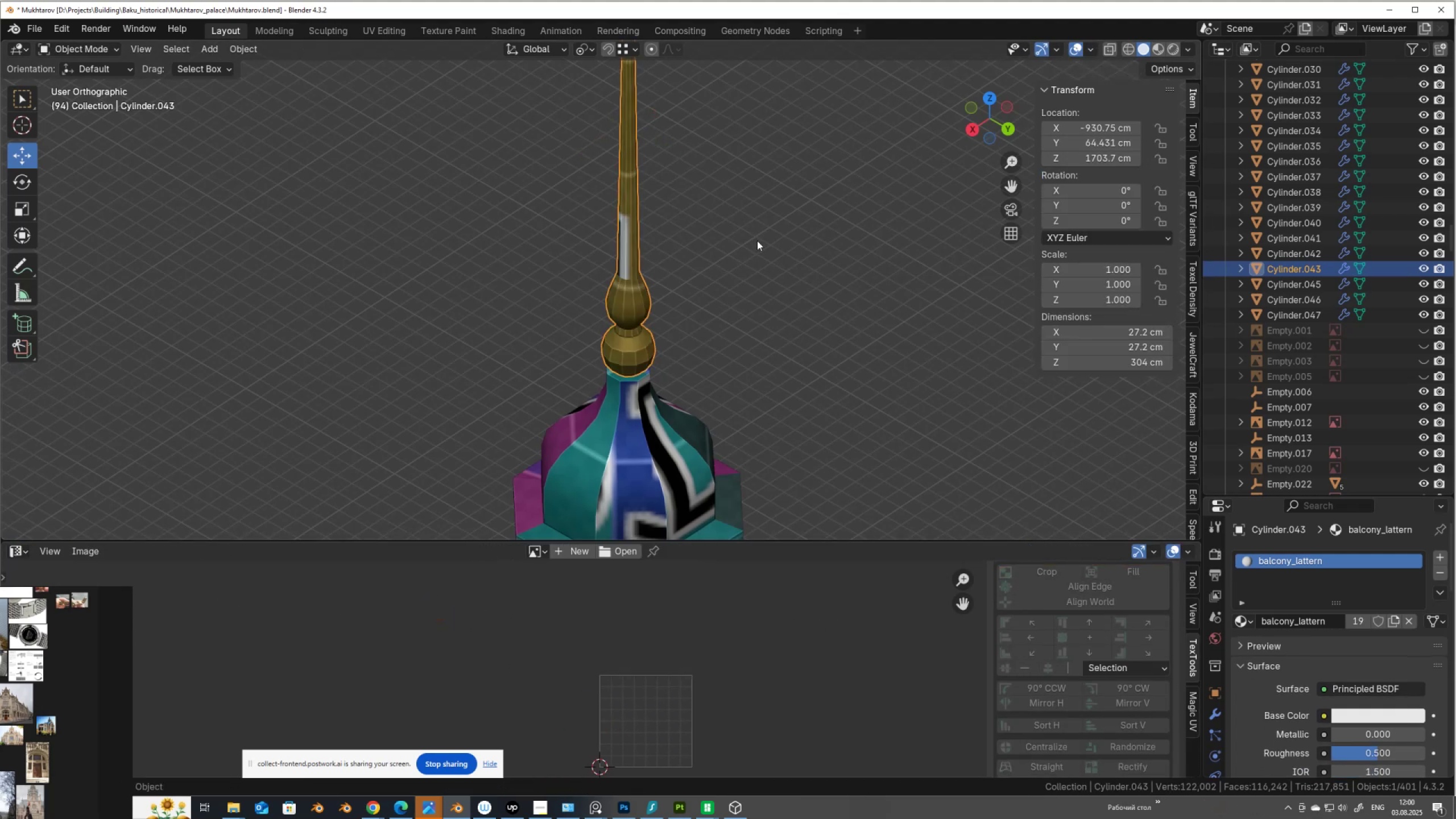 
key(Control+ControlLeft)
 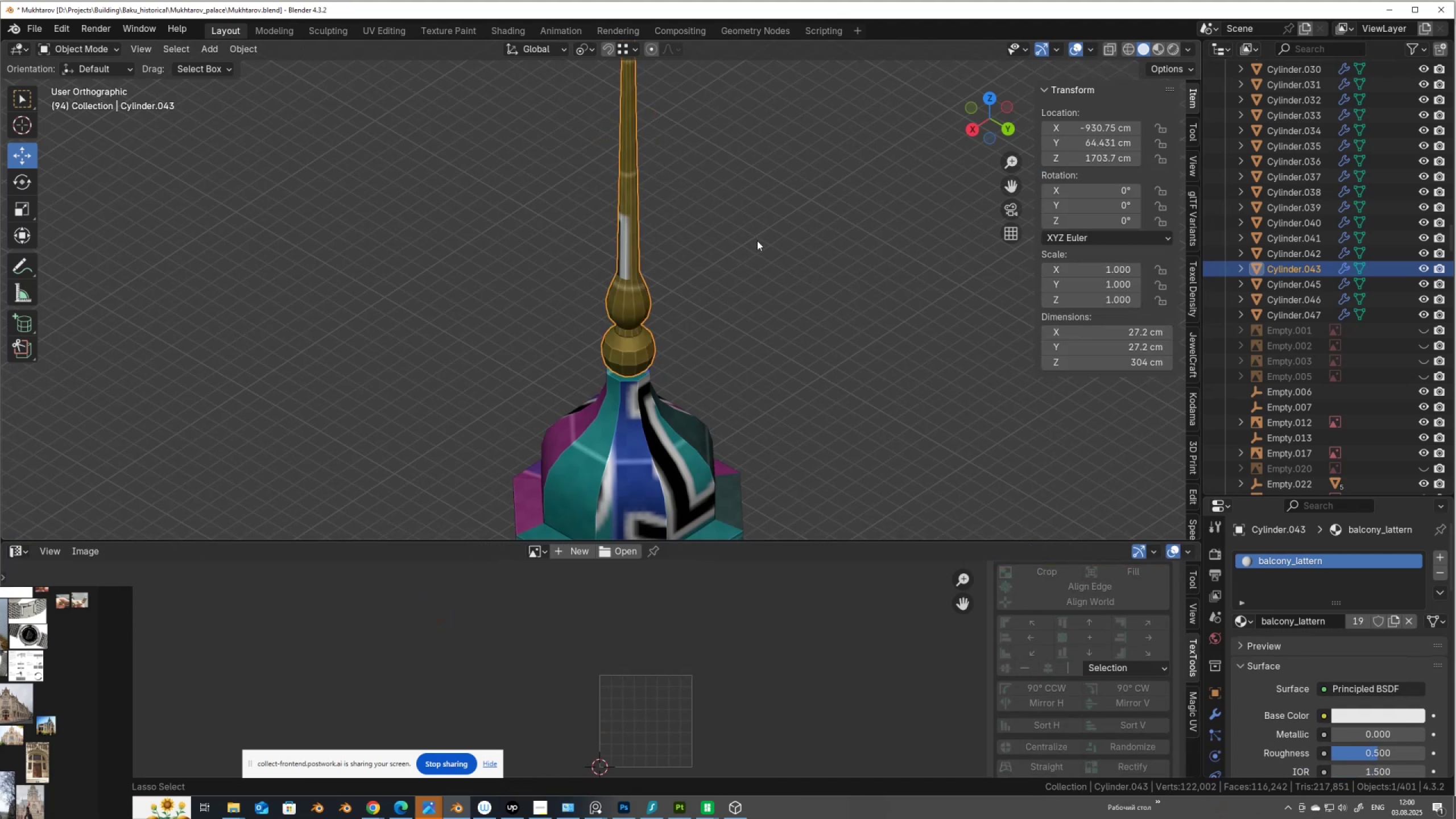 
key(Control+S)
 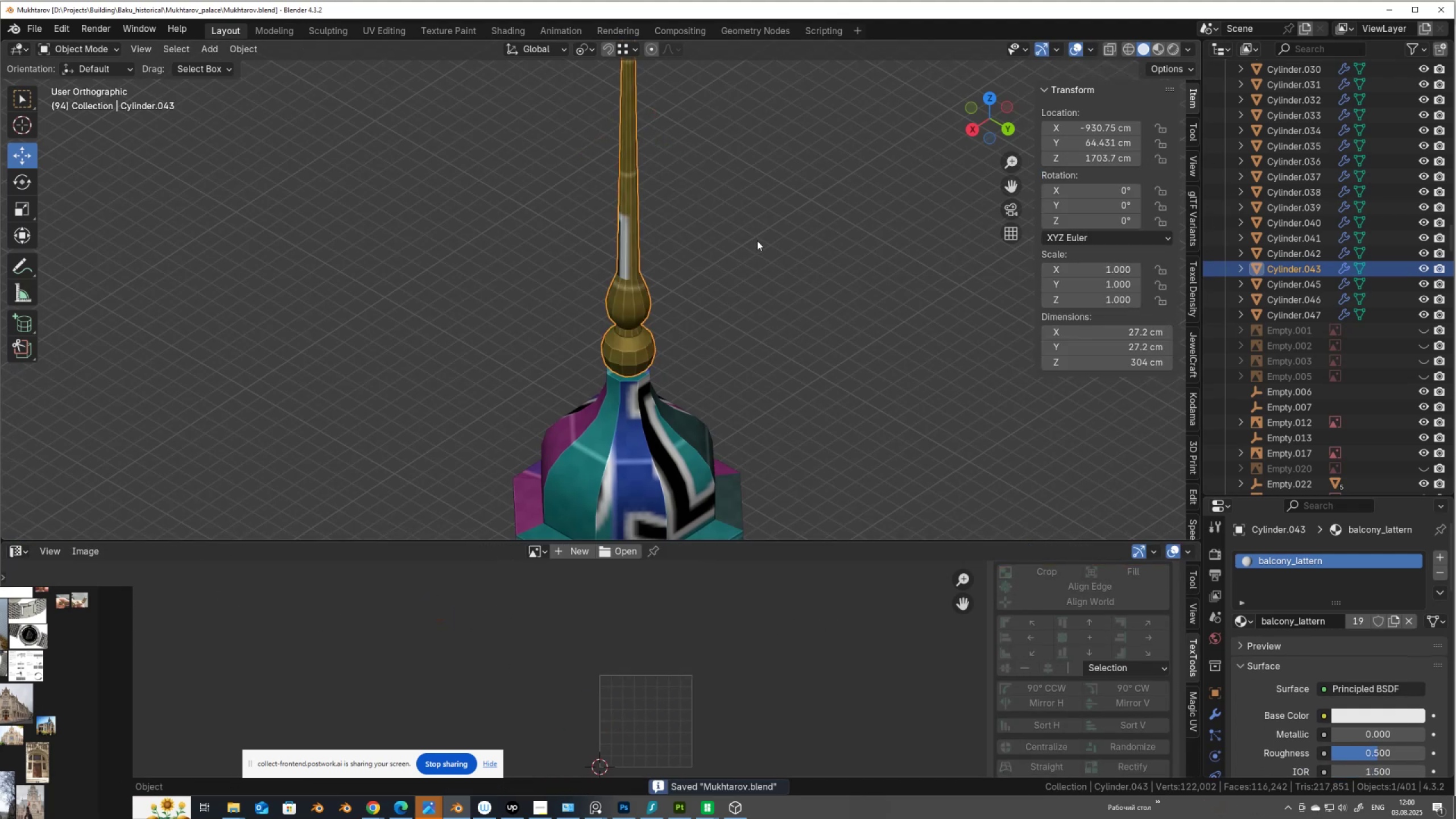 
scroll: coordinate [687, 396], scroll_direction: down, amount: 8.0
 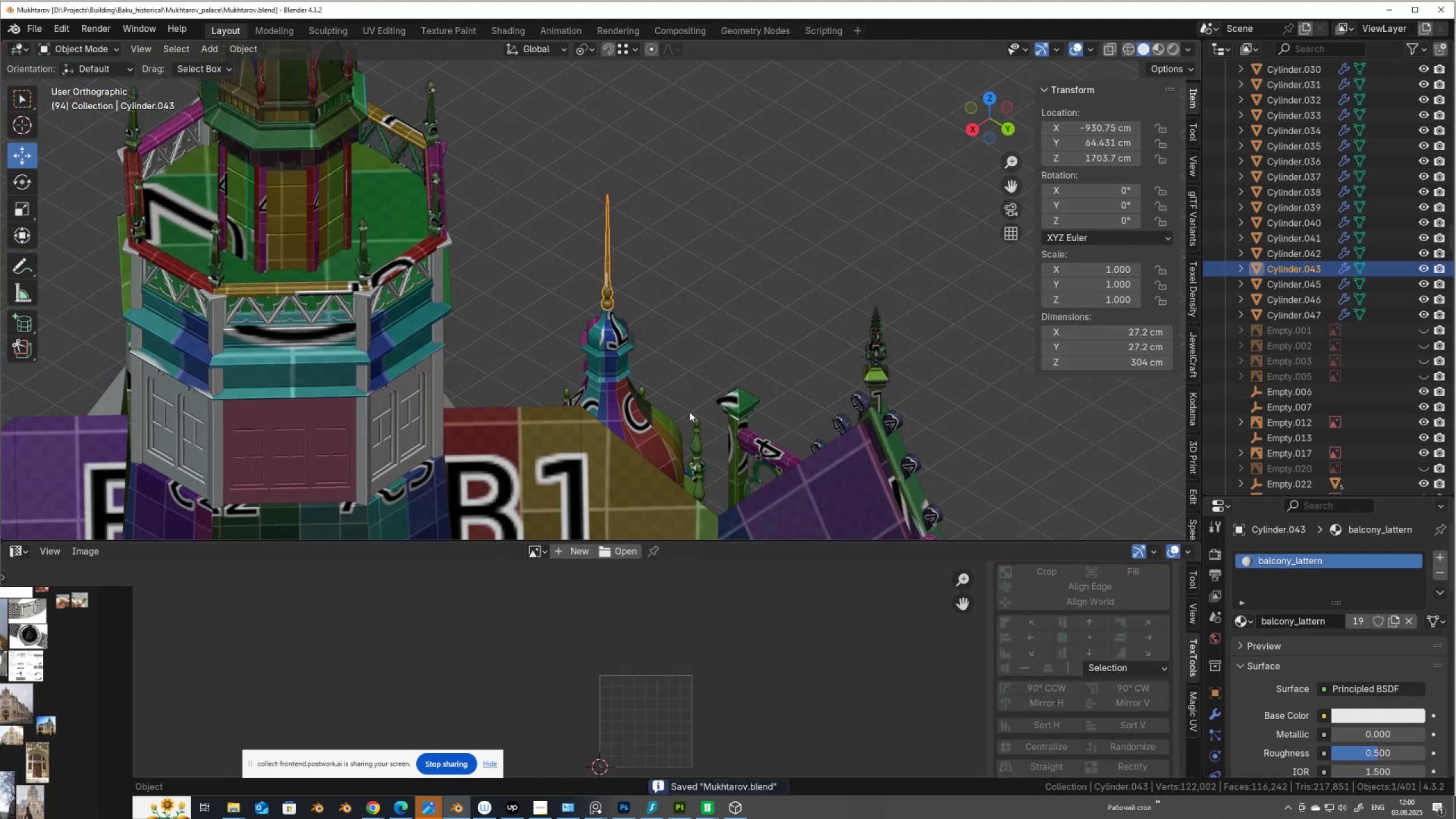 
hold_key(key=ShiftLeft, duration=0.43)
 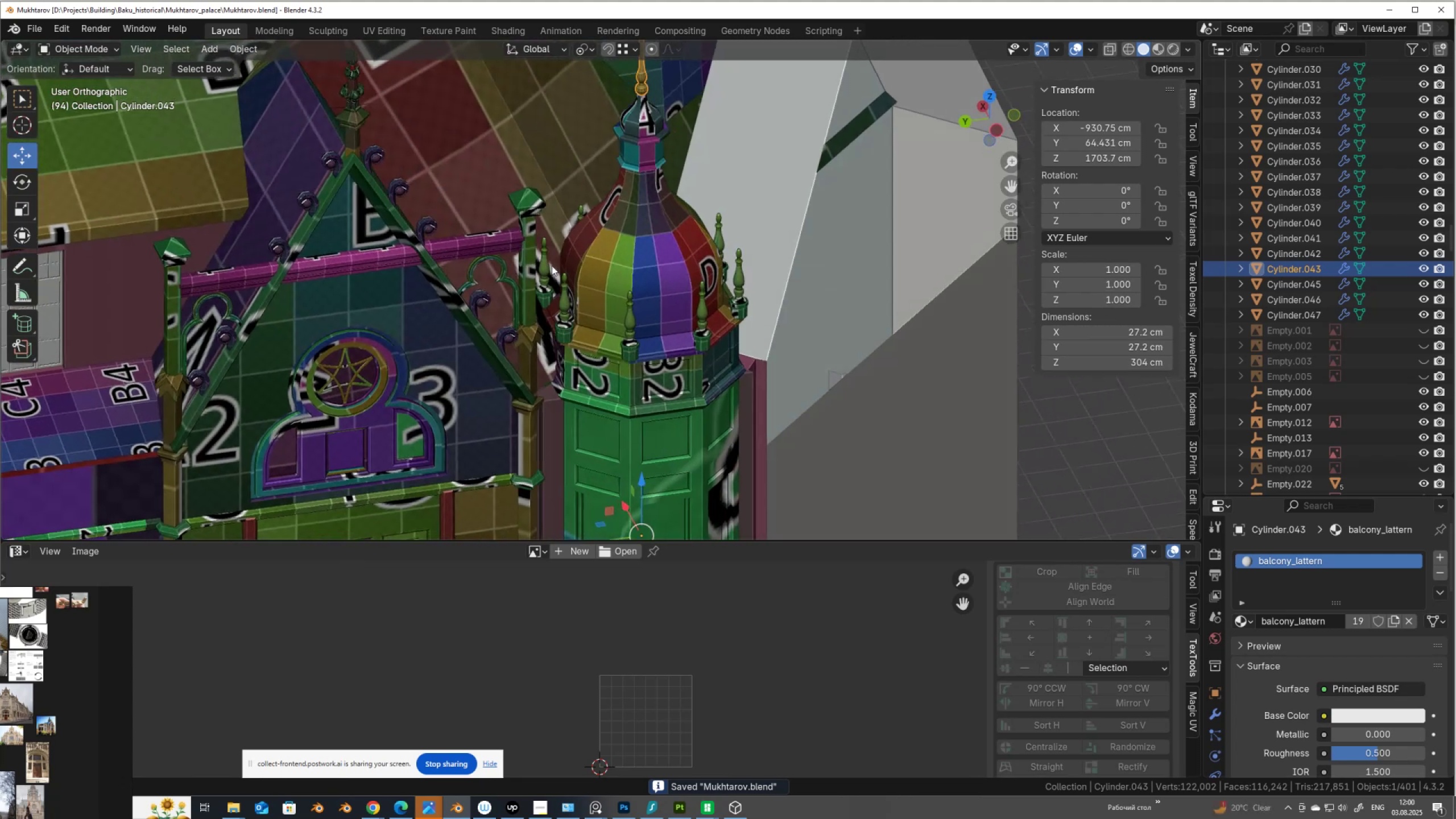 
hold_key(key=ShiftLeft, duration=0.42)
 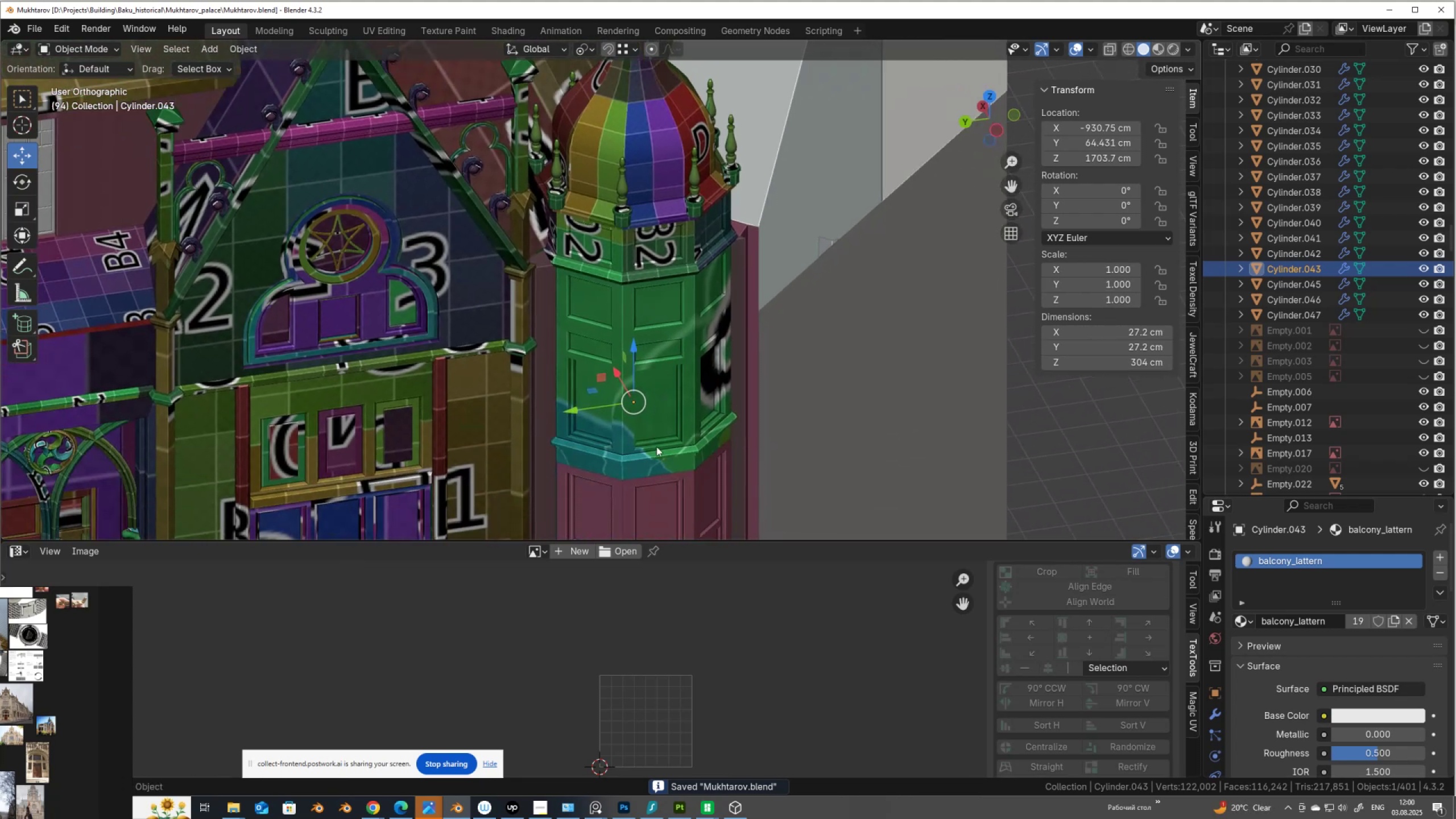 
hold_key(key=ShiftLeft, duration=0.46)
 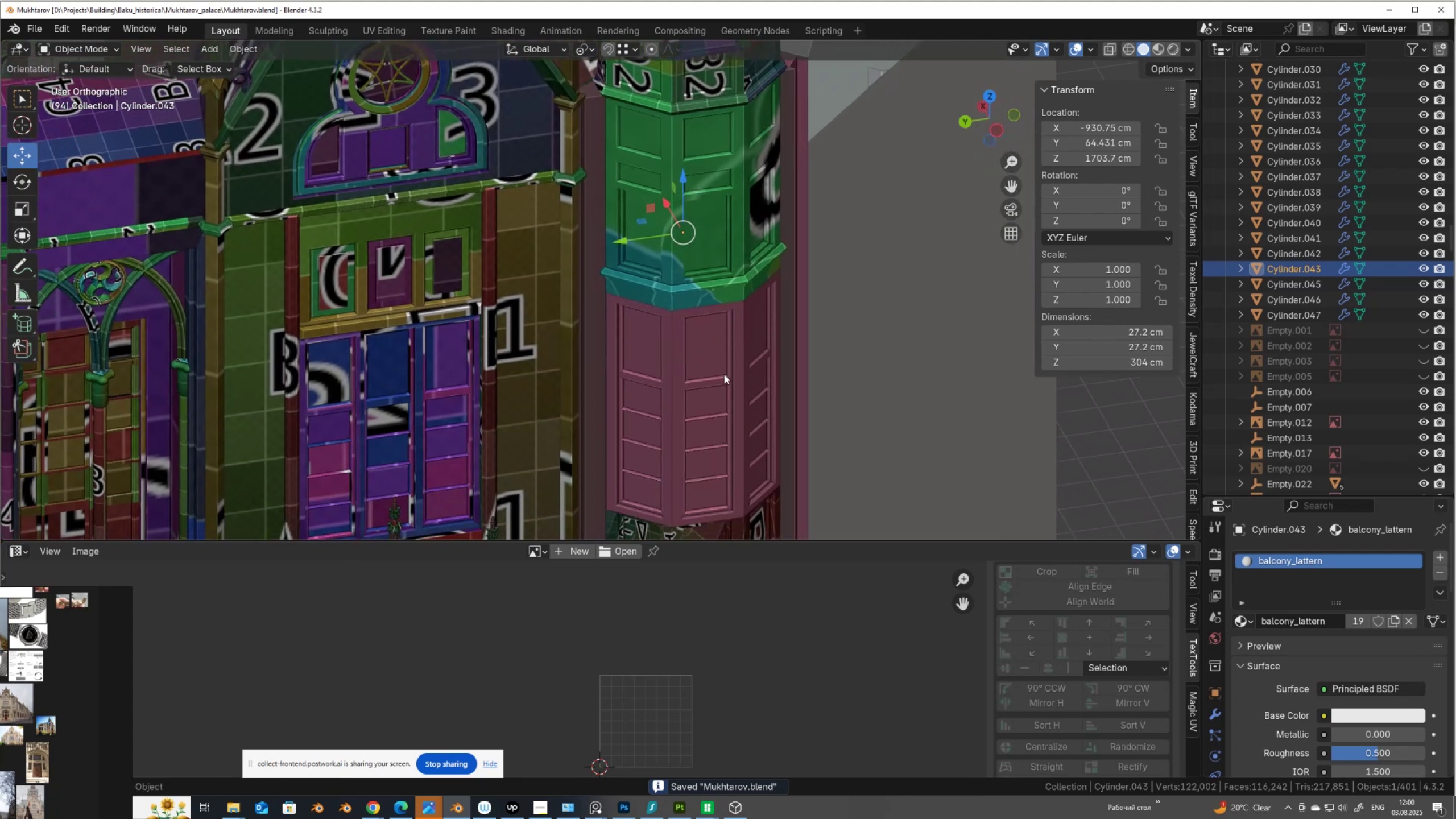 
left_click([724, 374])
 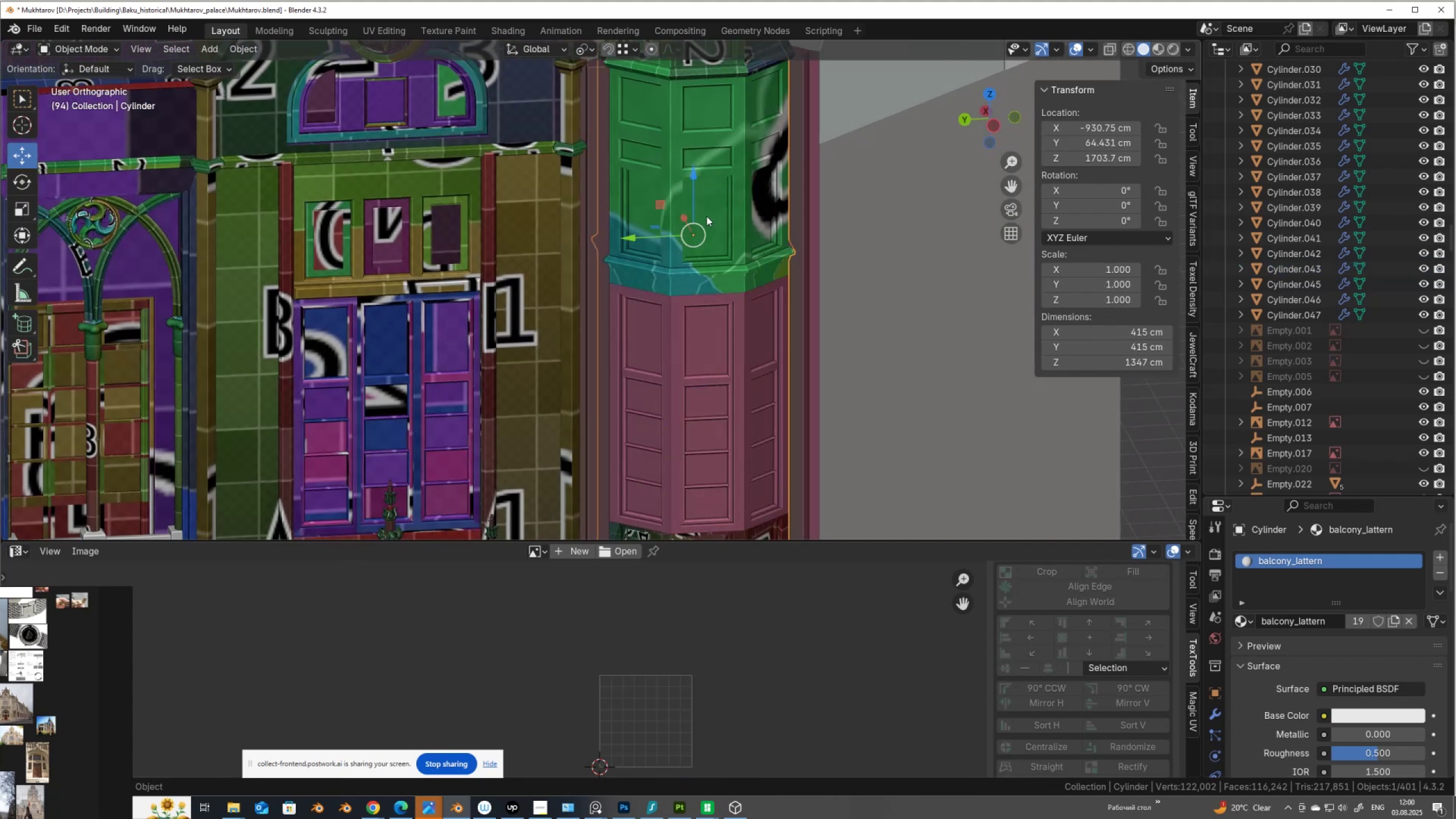 
left_click([725, 380])
 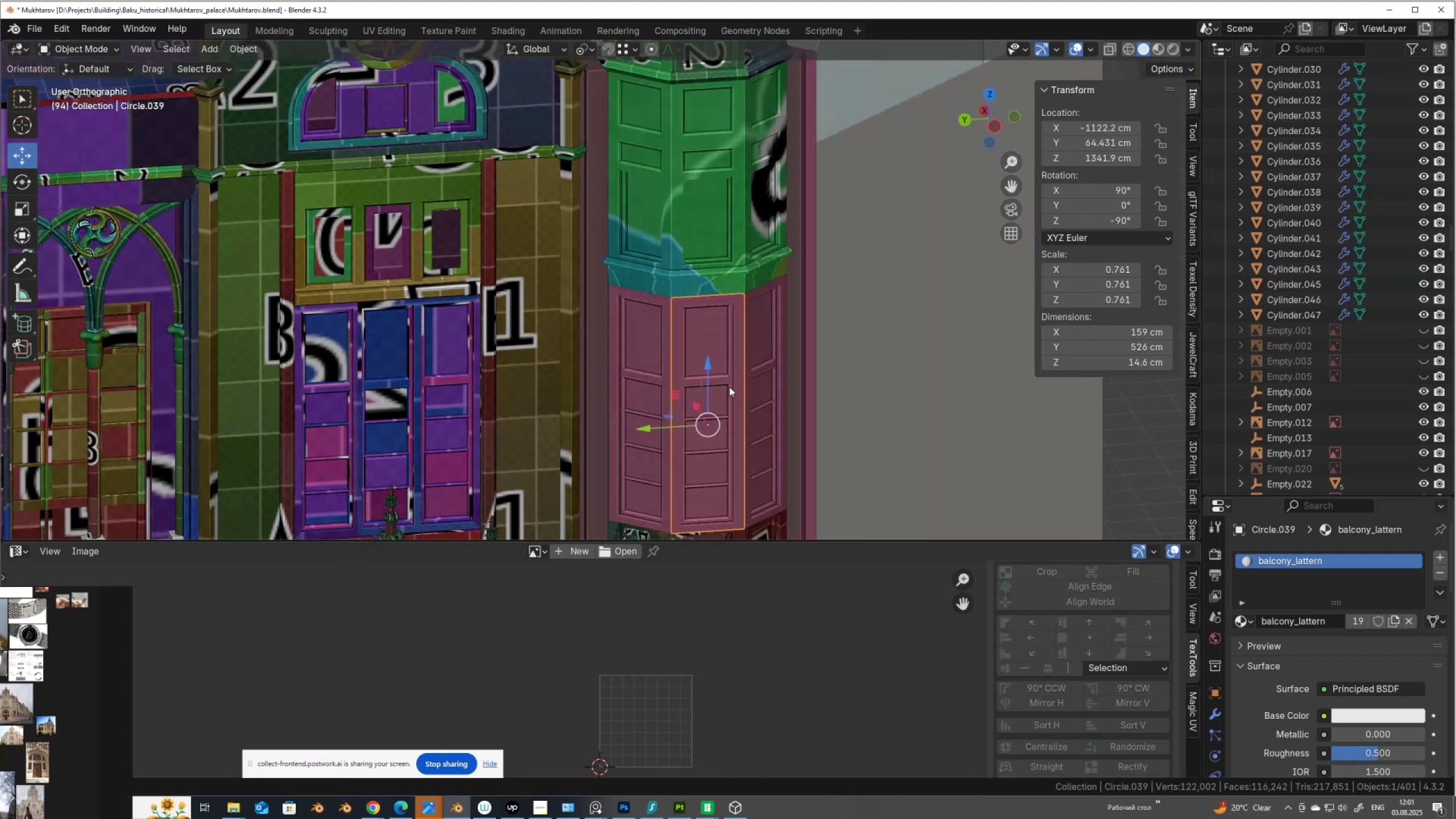 
scroll: coordinate [716, 383], scroll_direction: up, amount: 3.0
 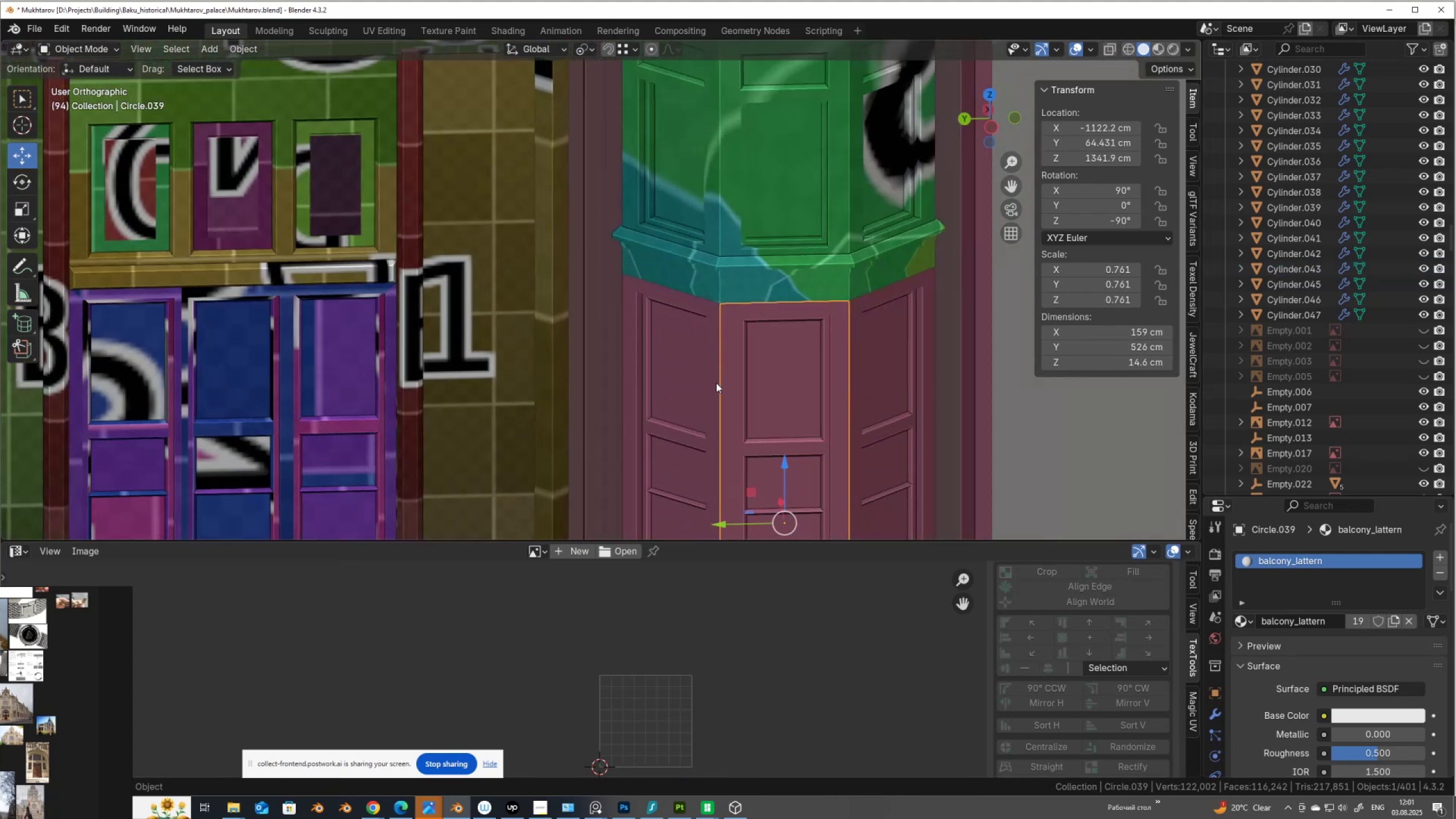 
key(Tab)
 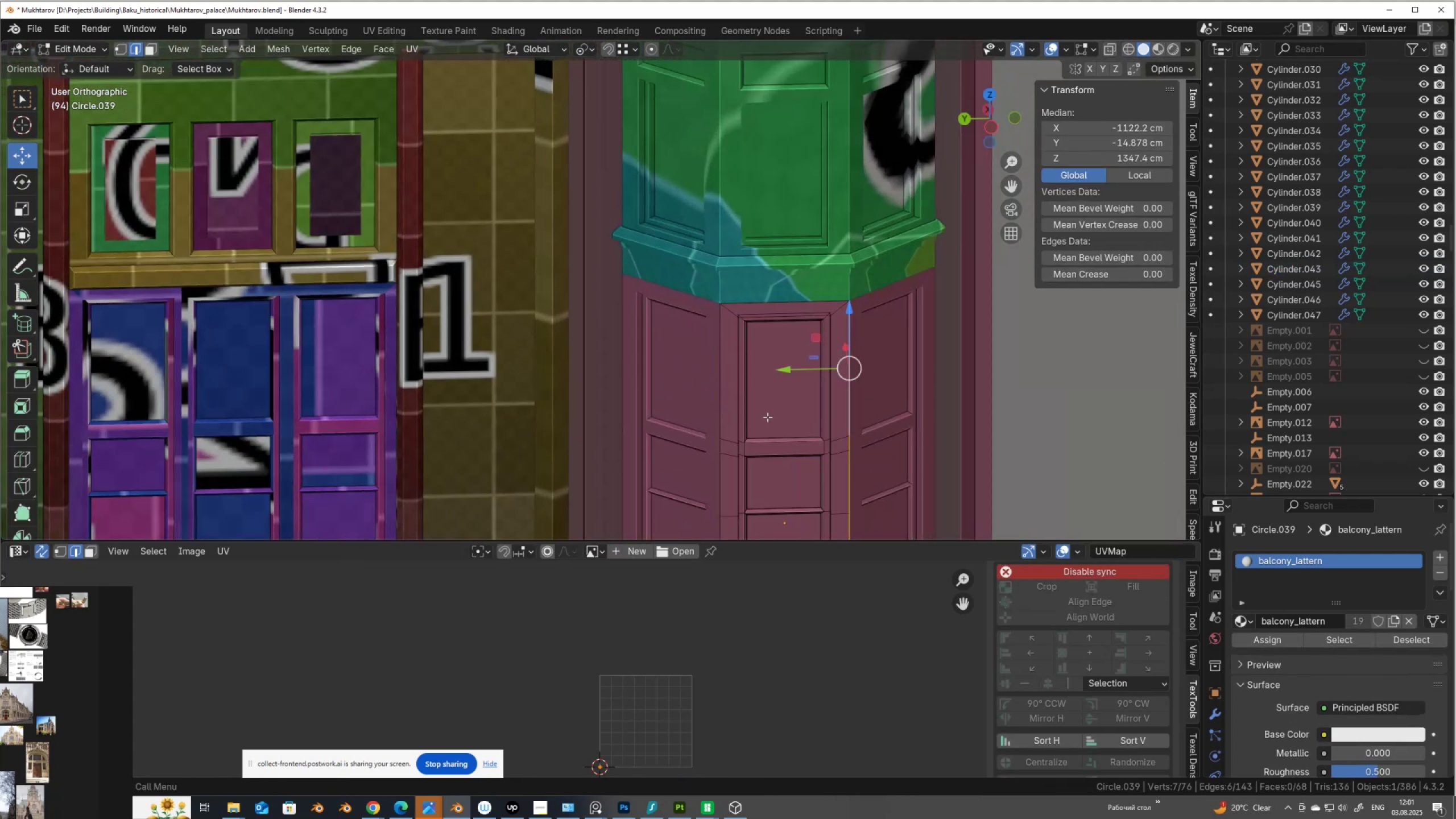 
hold_key(key=ShiftLeft, duration=0.38)
 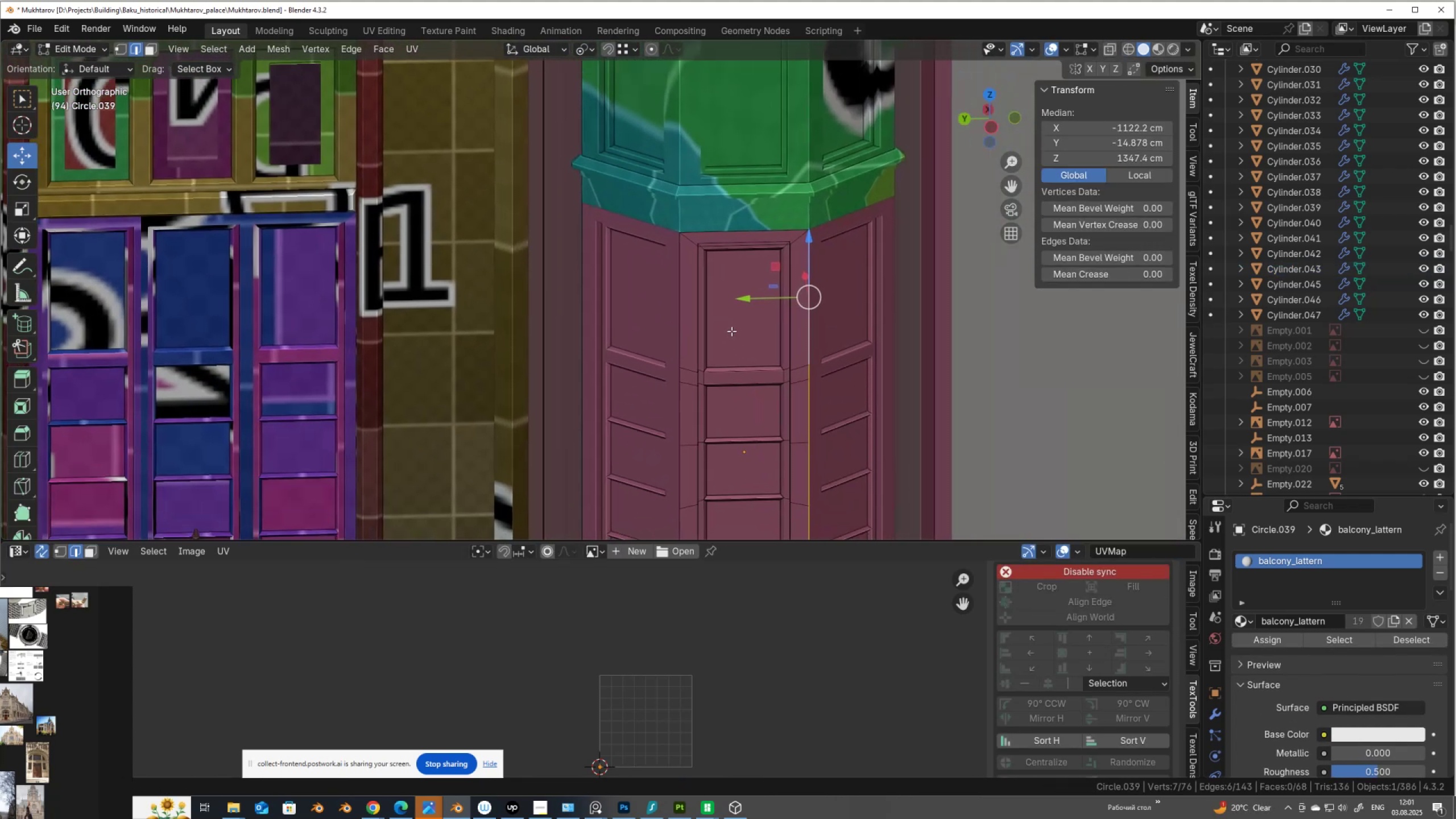 
scroll: coordinate [731, 331], scroll_direction: up, amount: 2.0
 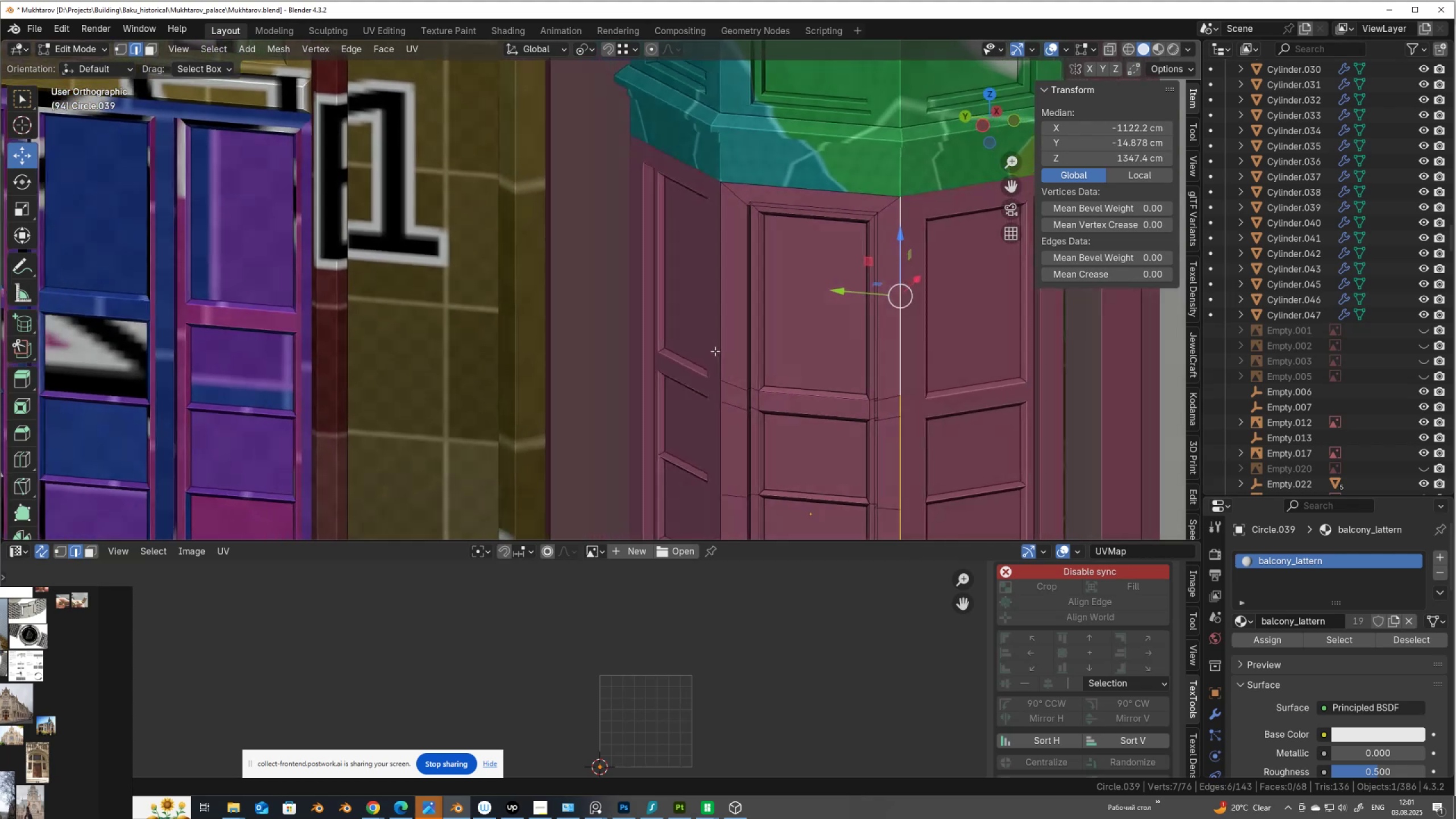 
scroll: coordinate [661, 302], scroll_direction: down, amount: 3.0
 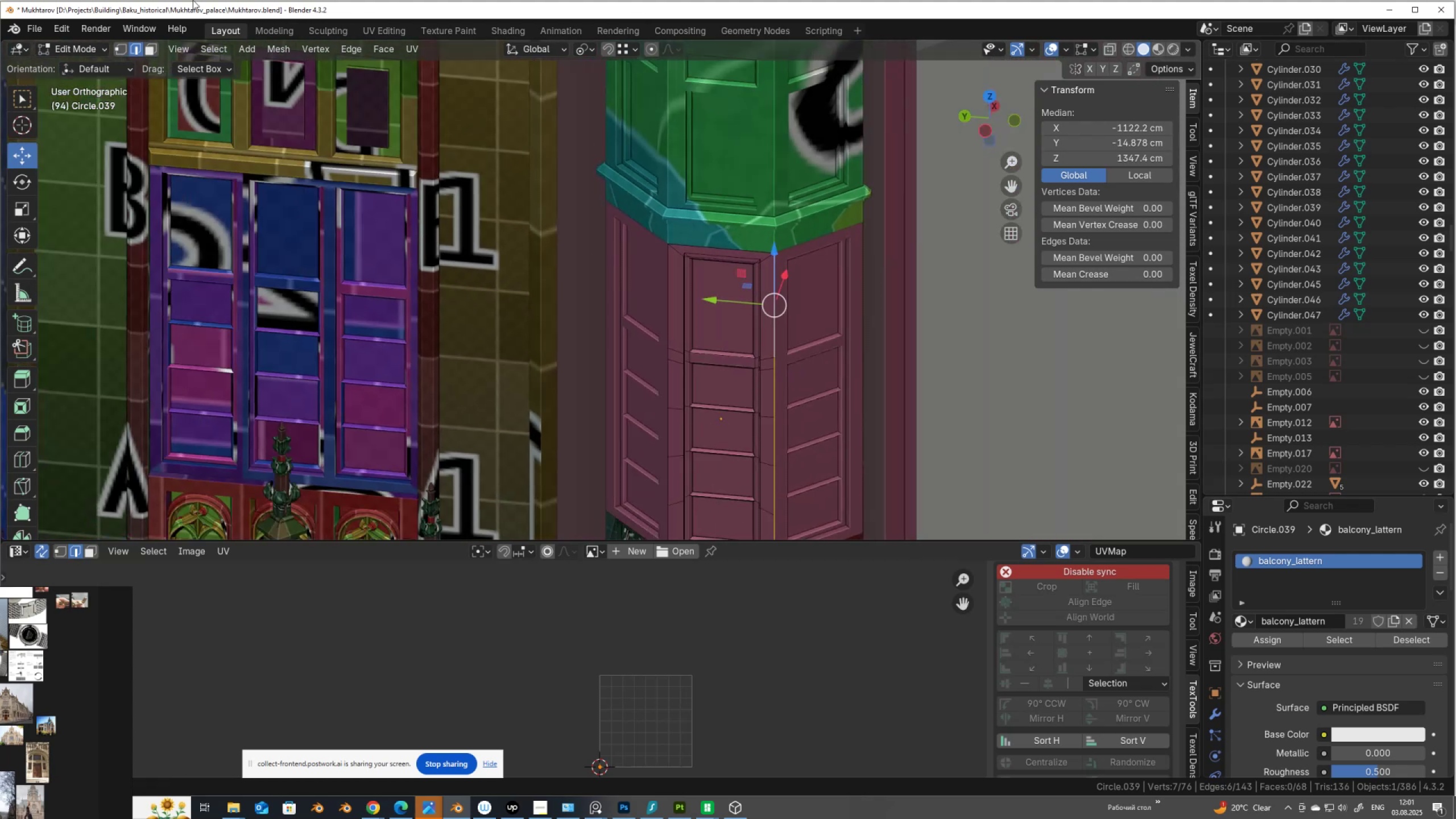 
left_click([349, 189])
 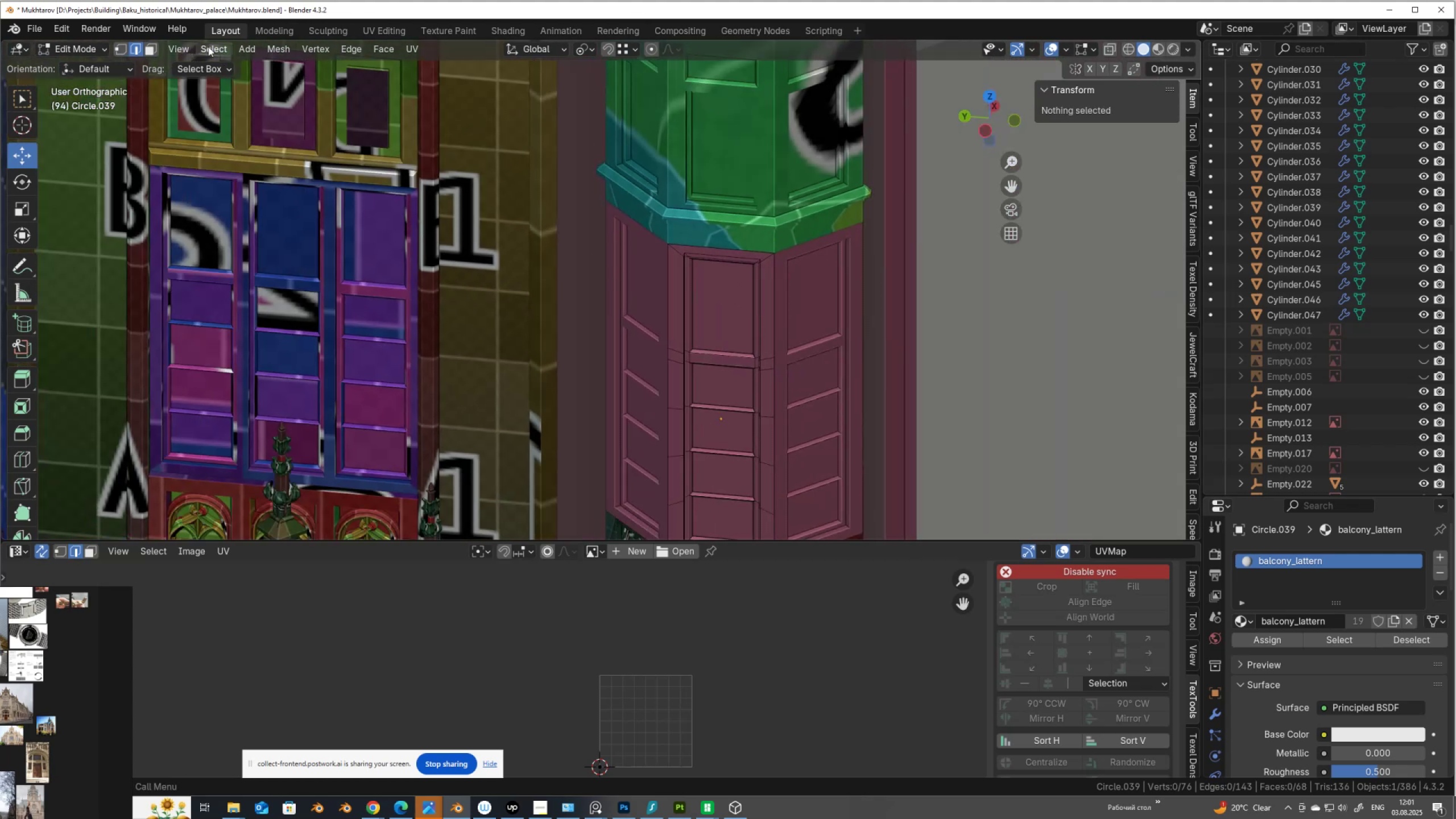 
left_click([208, 47])
 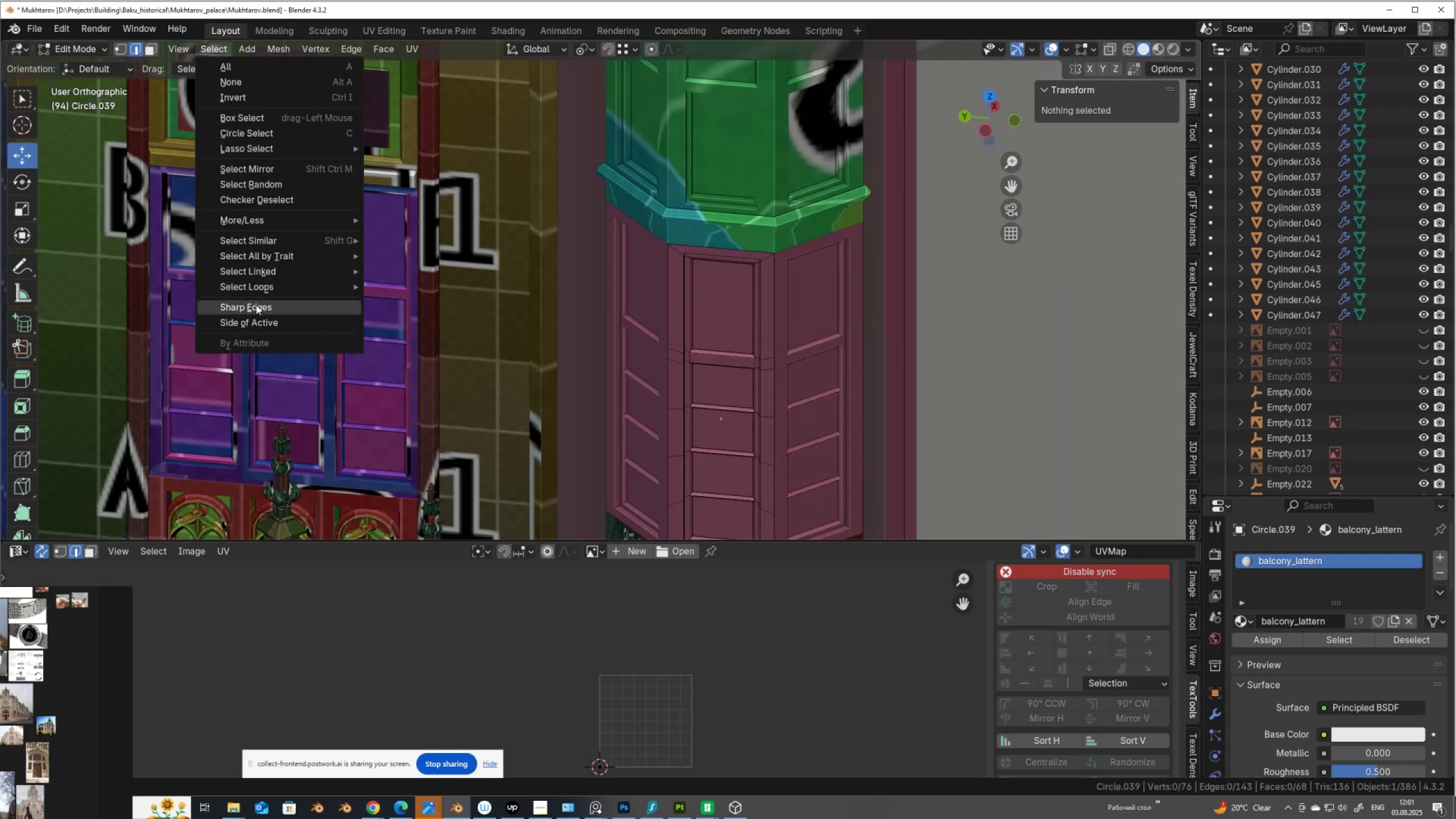 
left_click([257, 305])
 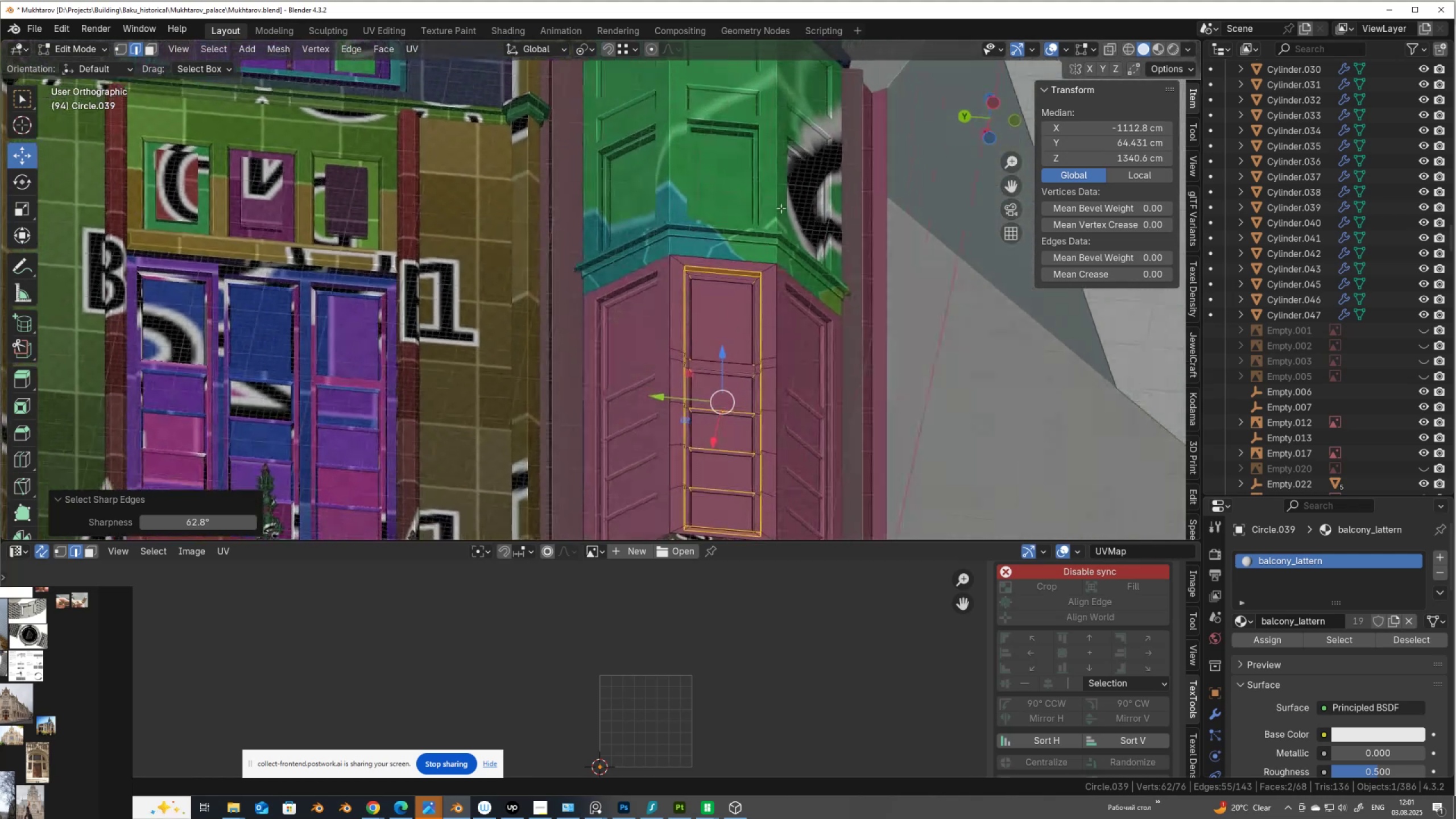 
wait(8.02)
 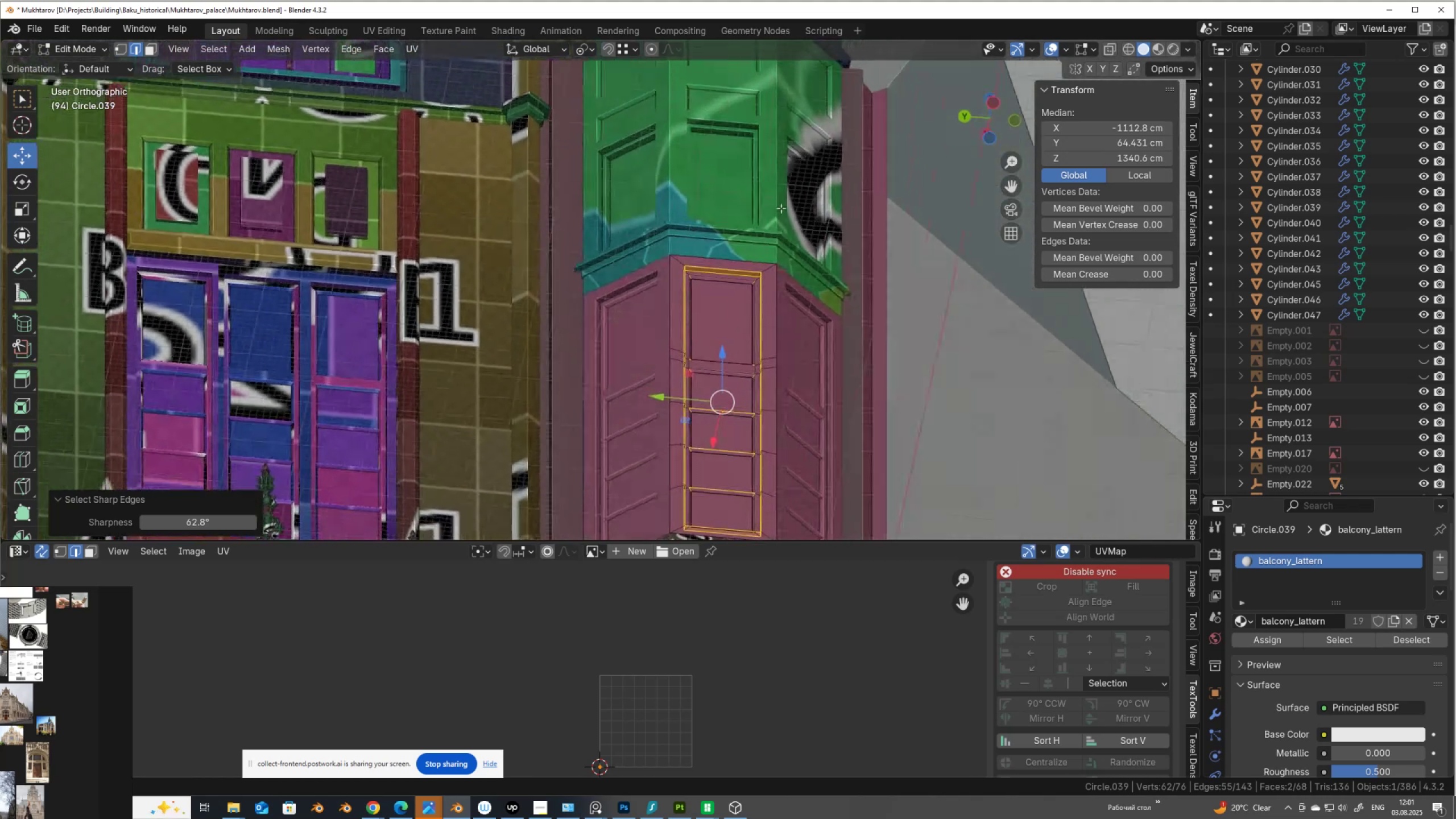 
key(3)
 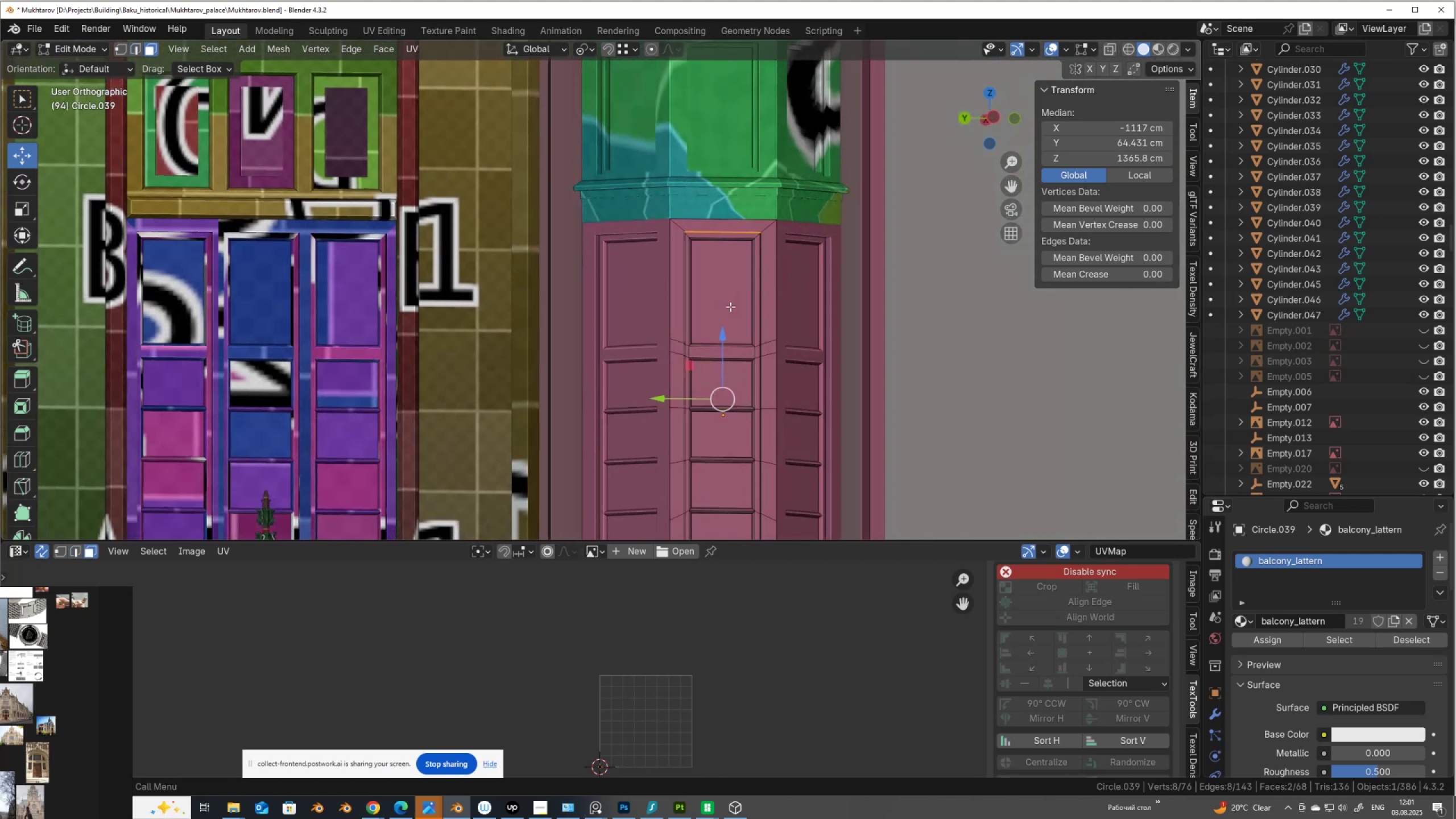 
left_click([730, 307])
 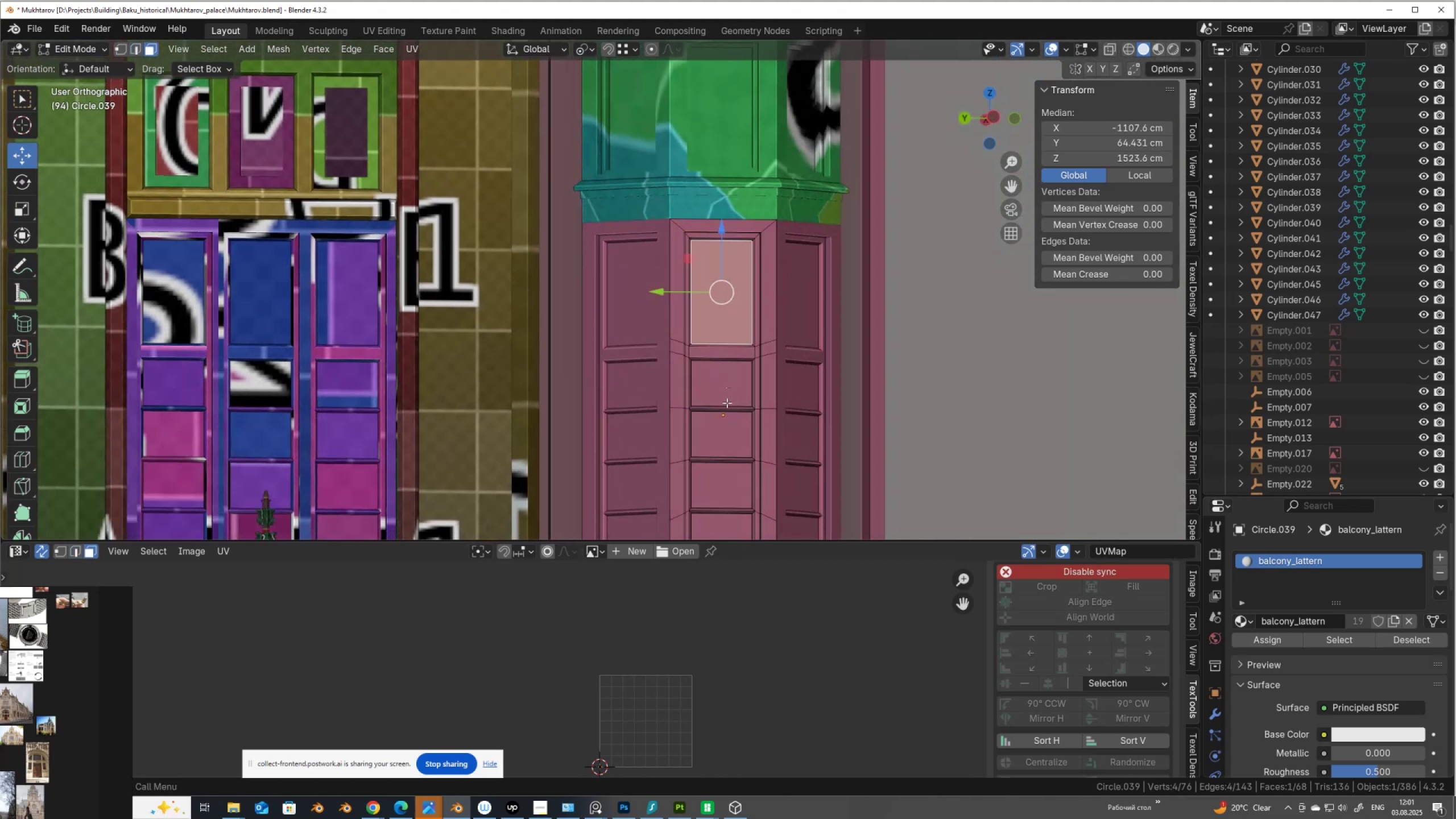 
hold_key(key=ShiftLeft, duration=0.48)
 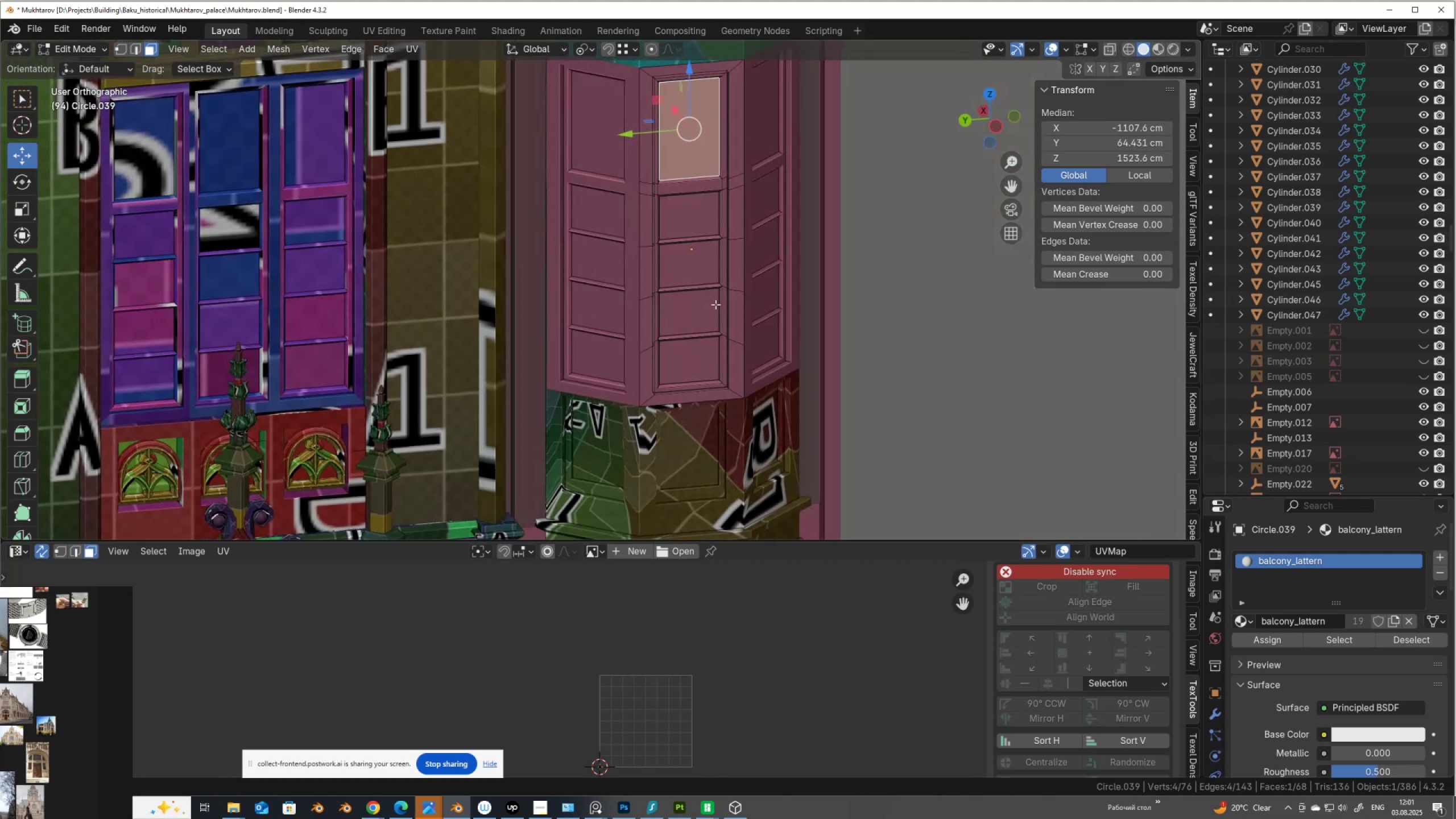 
scroll: coordinate [705, 282], scroll_direction: up, amount: 1.0
 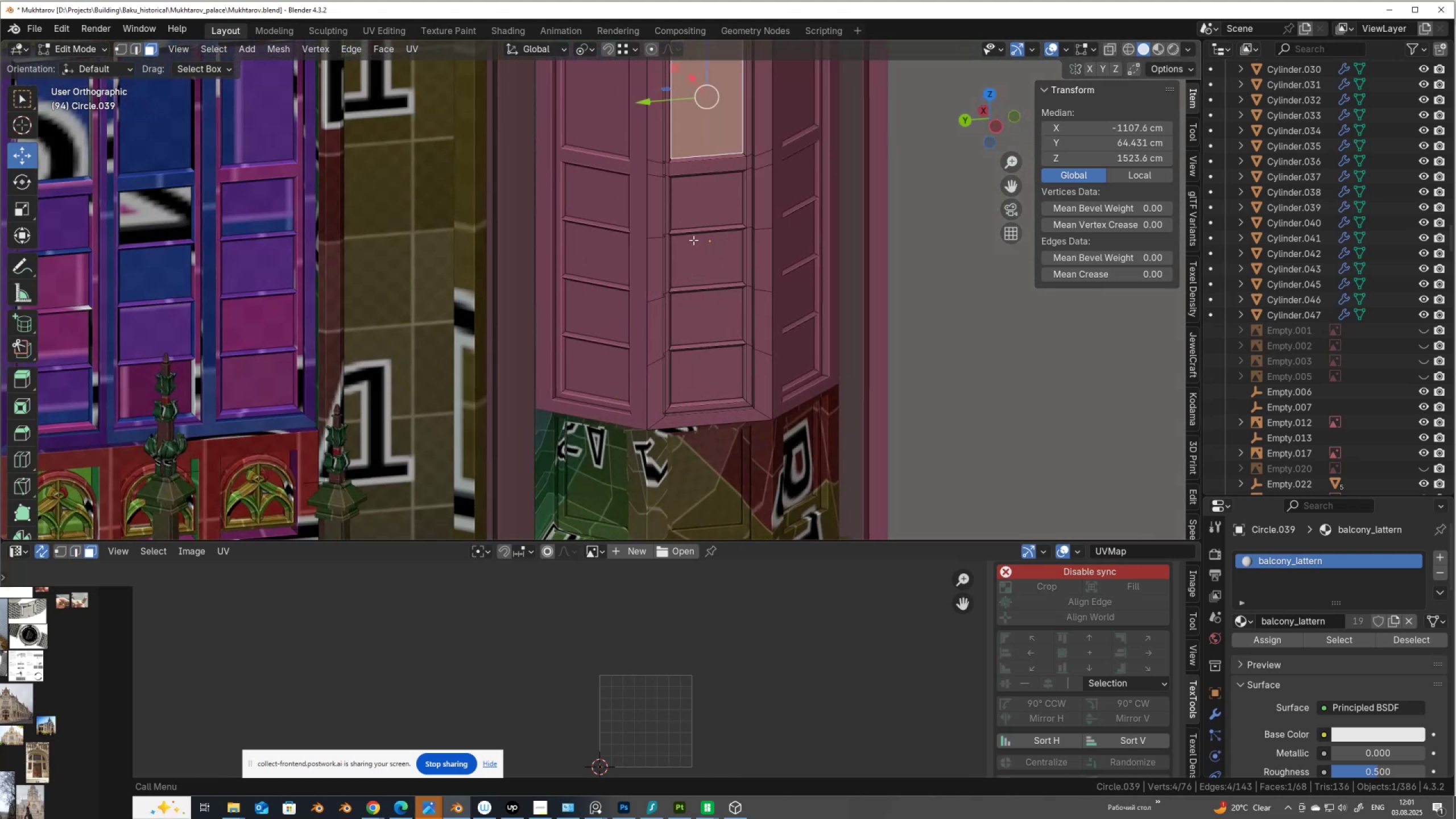 
hold_key(key=ShiftLeft, duration=1.5)
left_click([706, 210])
 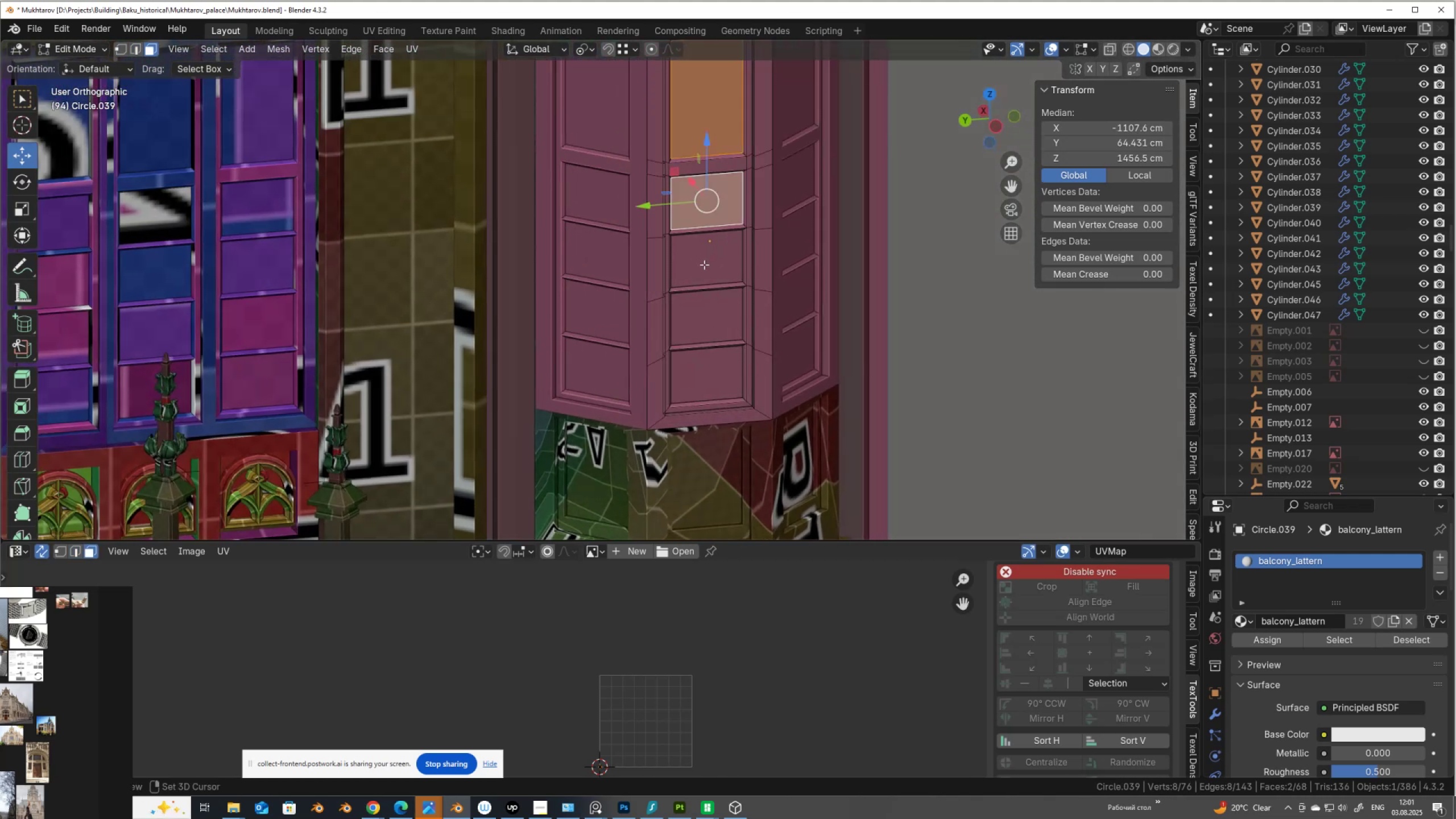 
double_click([704, 264])
 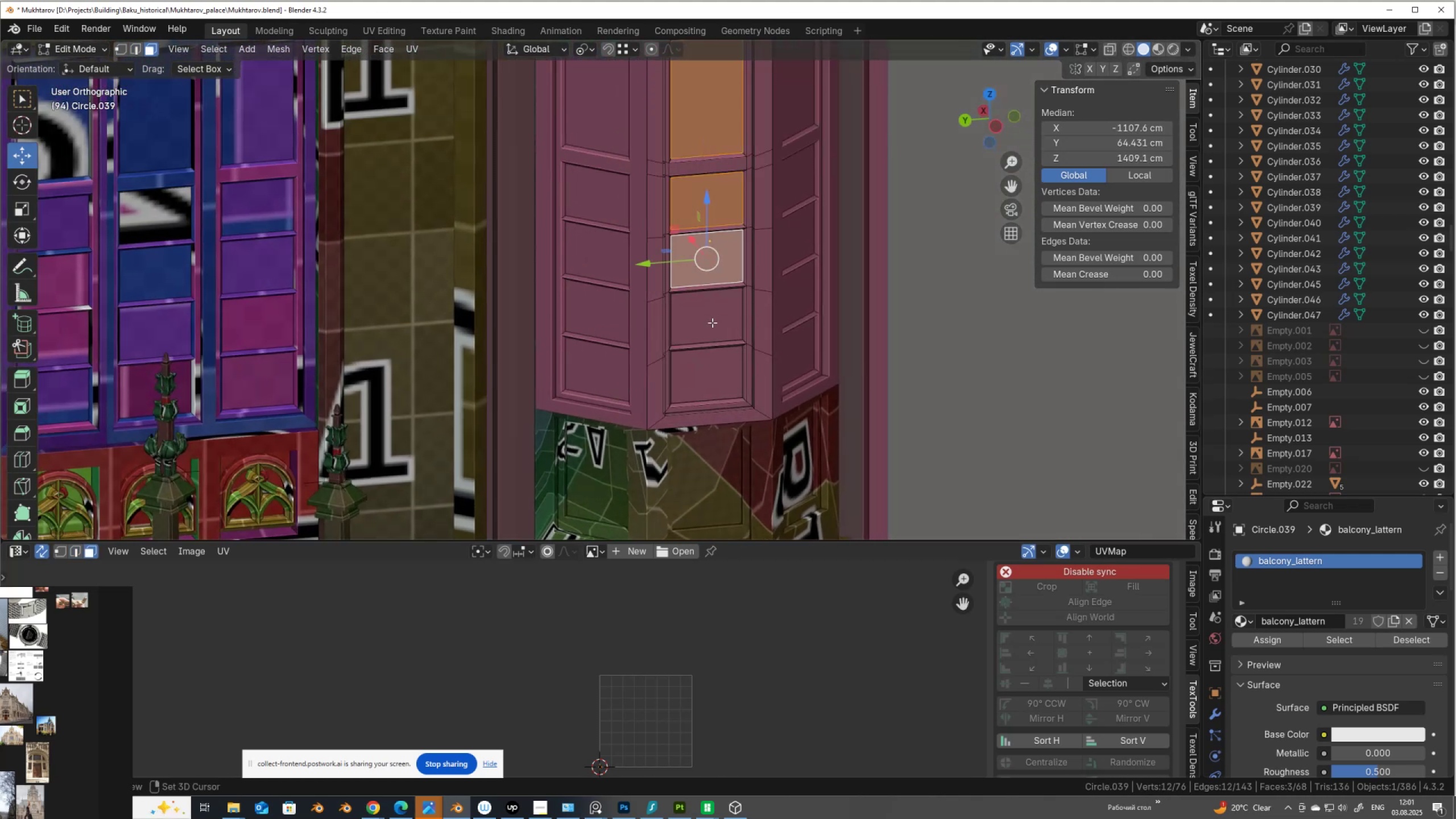 
triple_click([712, 322])
 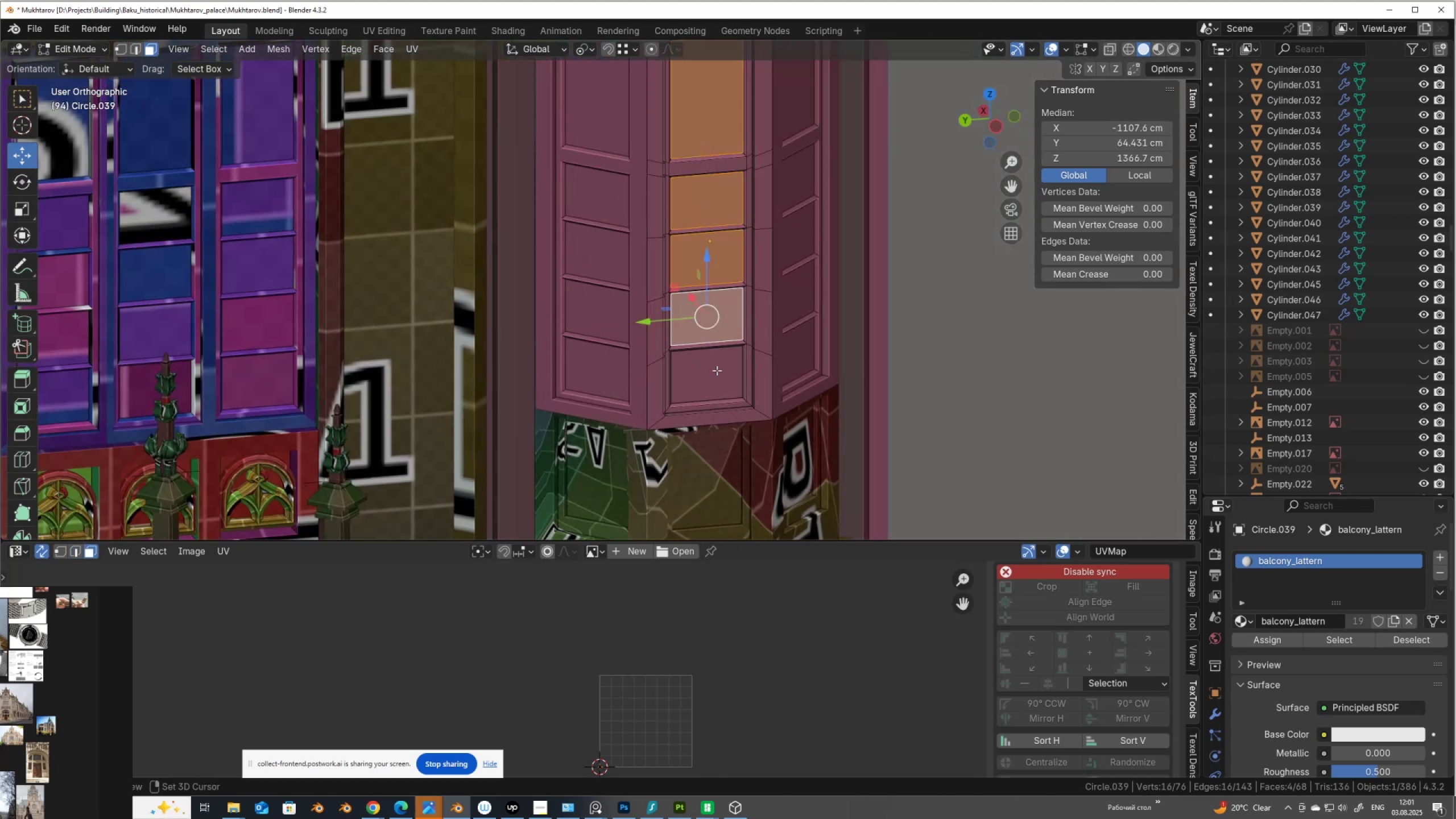 
triple_click([717, 370])
 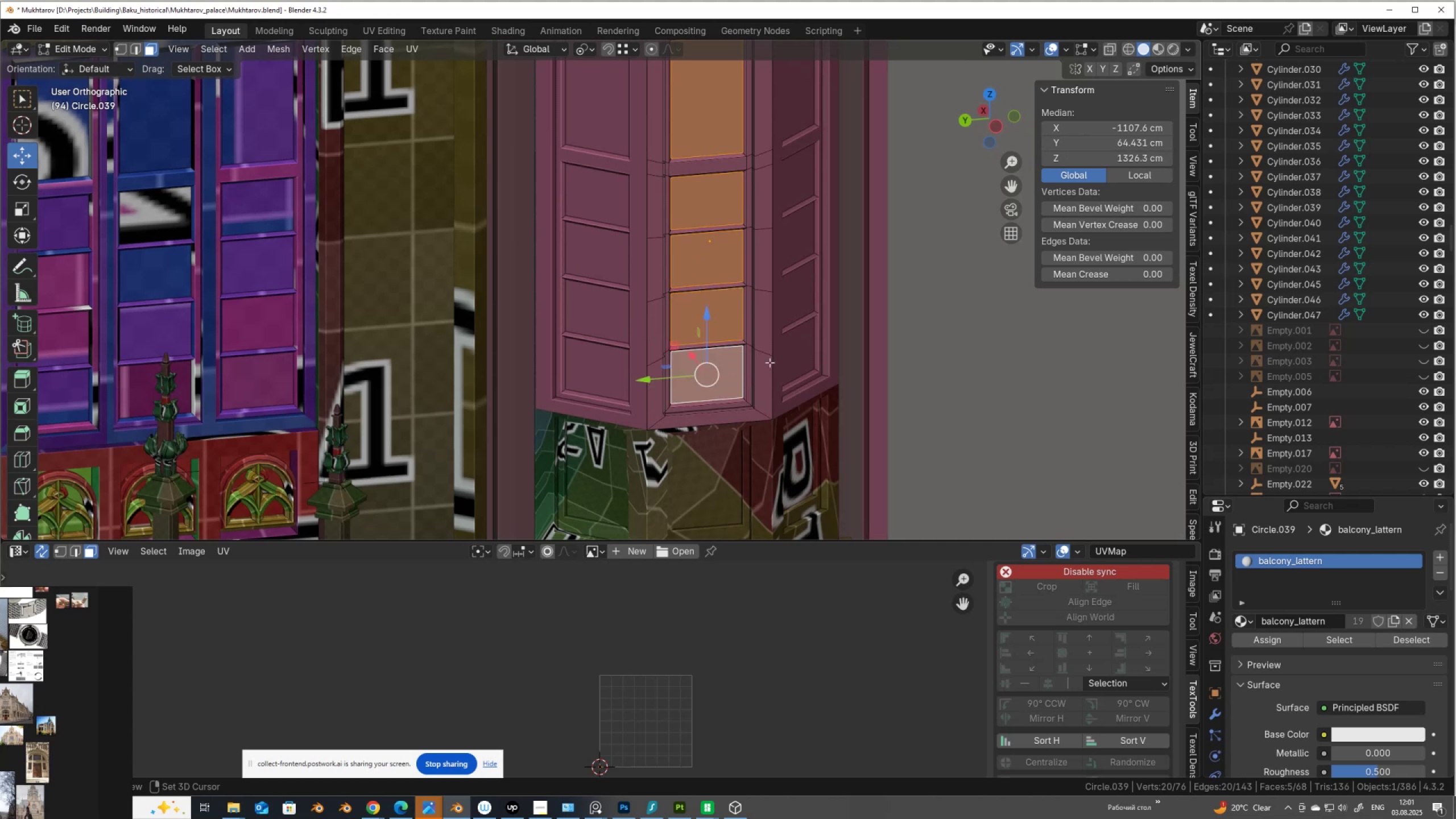 
key(Shift+ShiftLeft)
 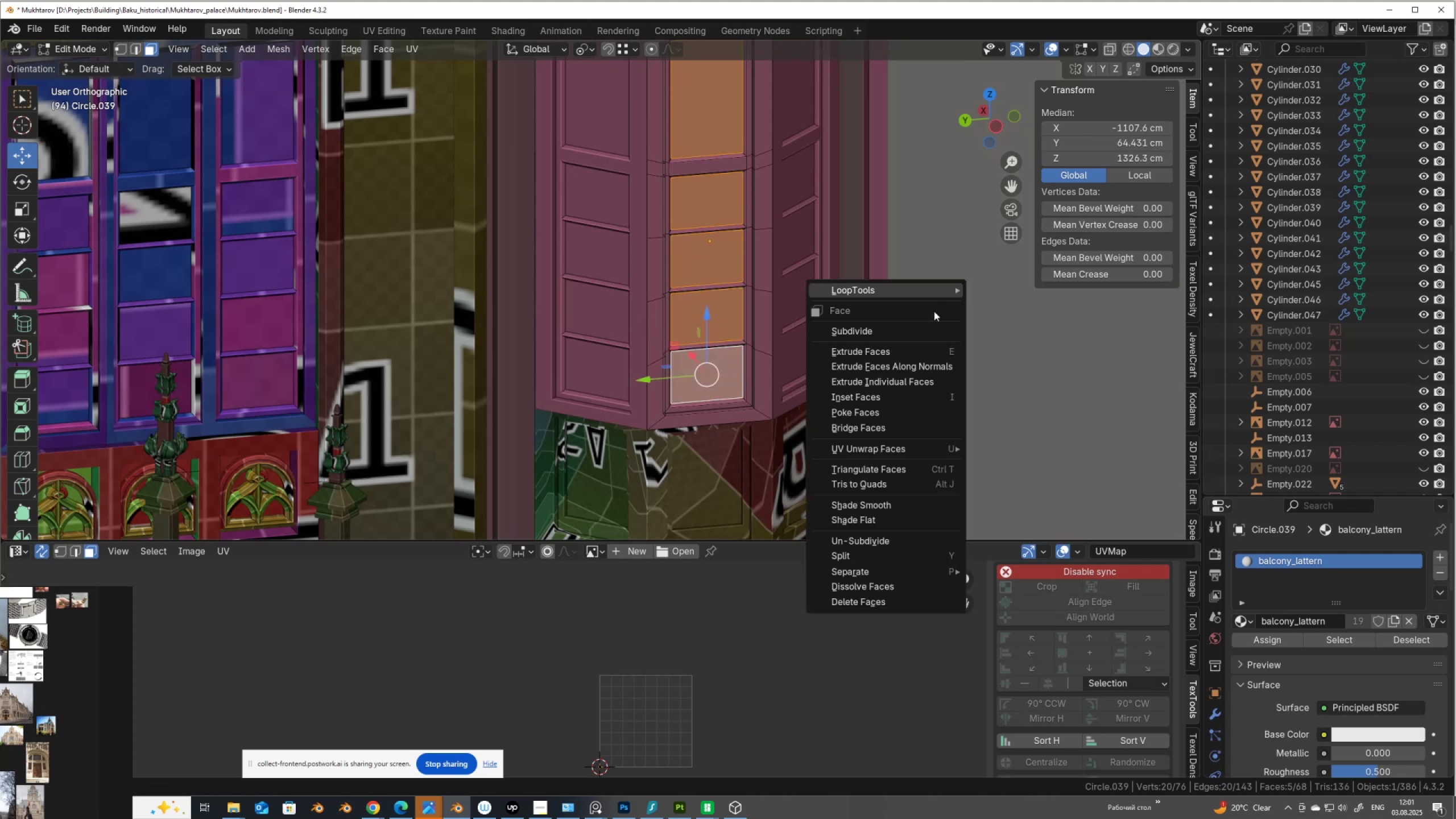 
right_click([934, 311])
 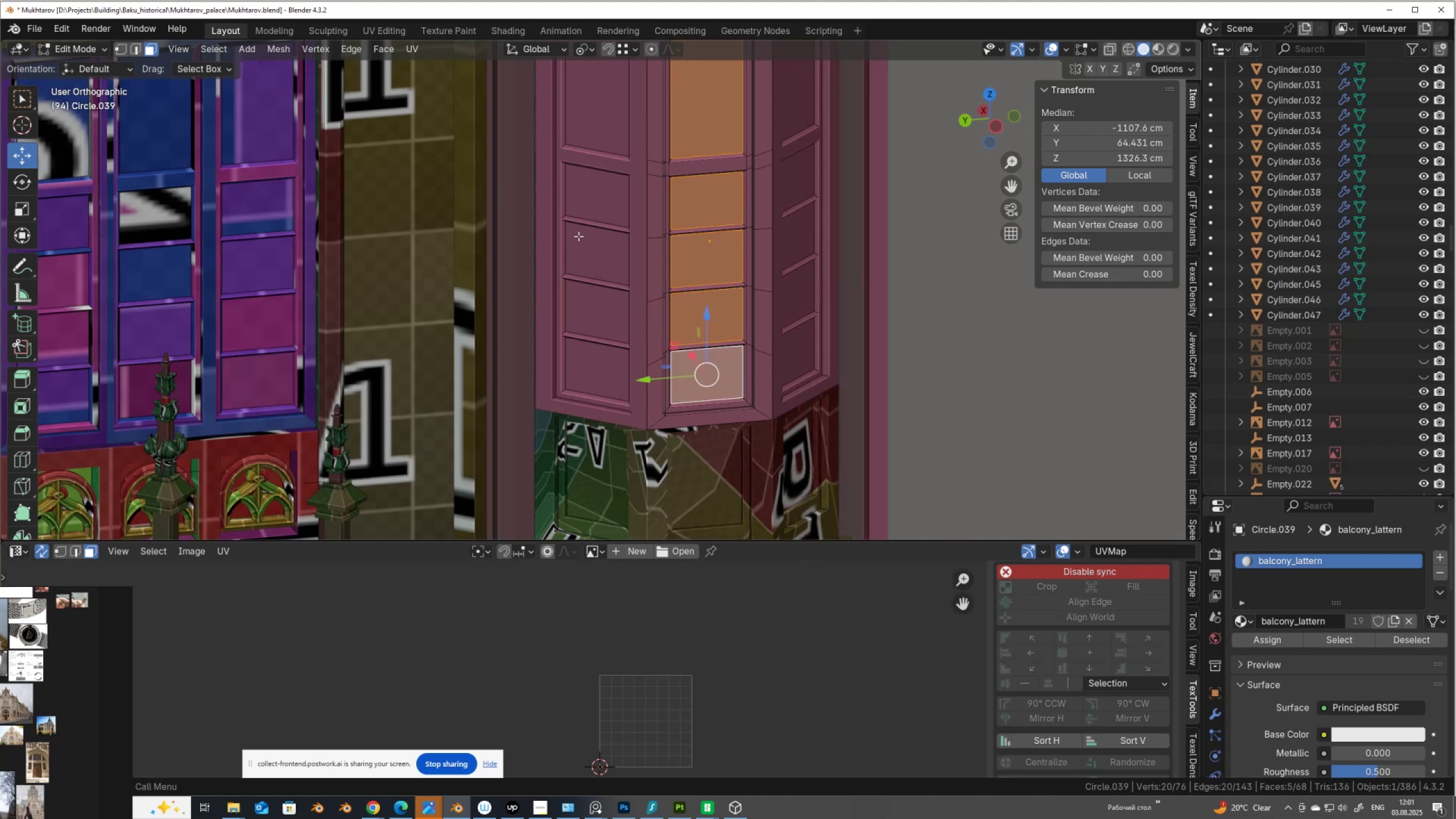 
key(2)
 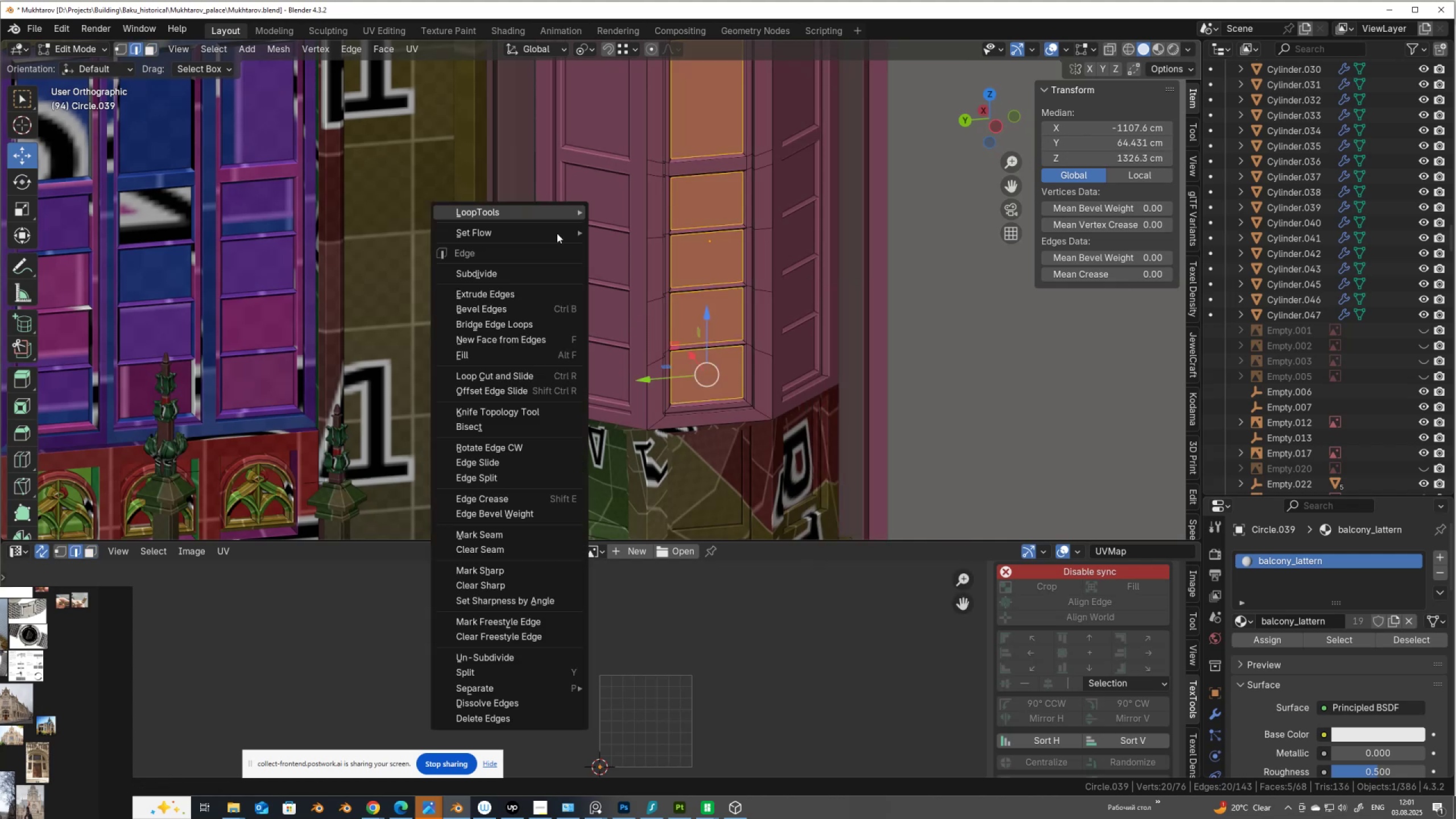 
right_click([557, 233])
 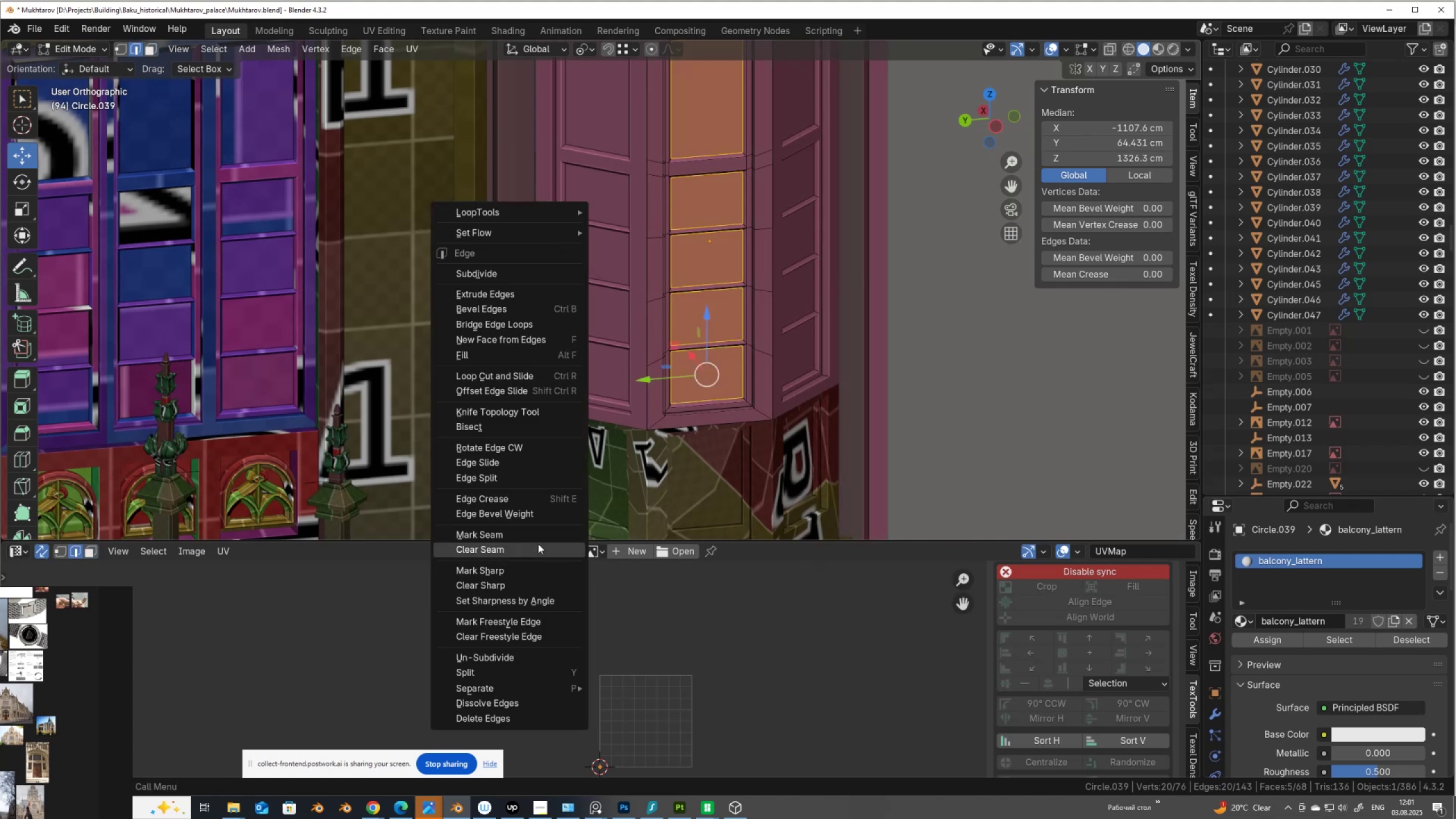 
left_click([538, 533])
 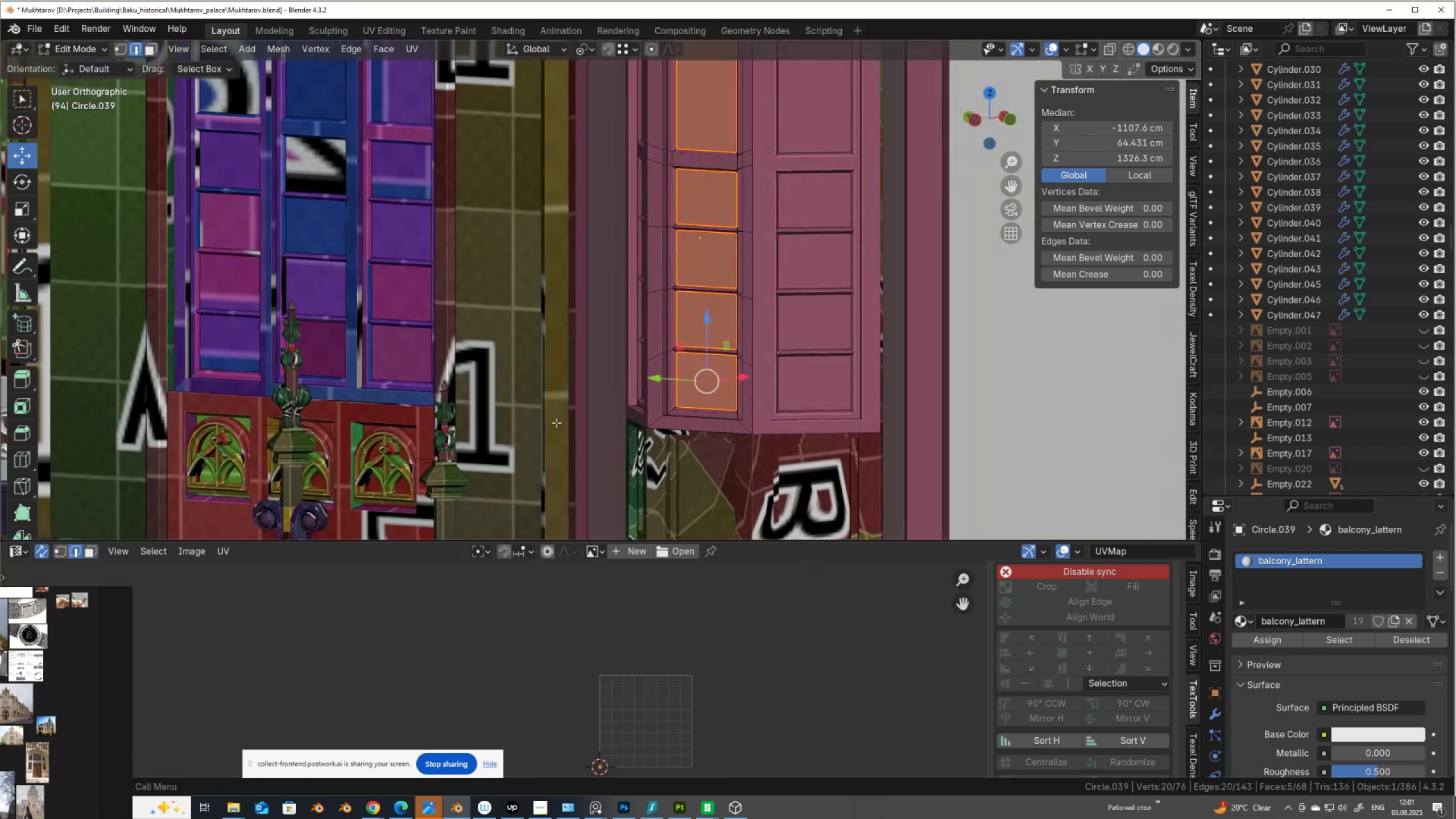 
key(2)
 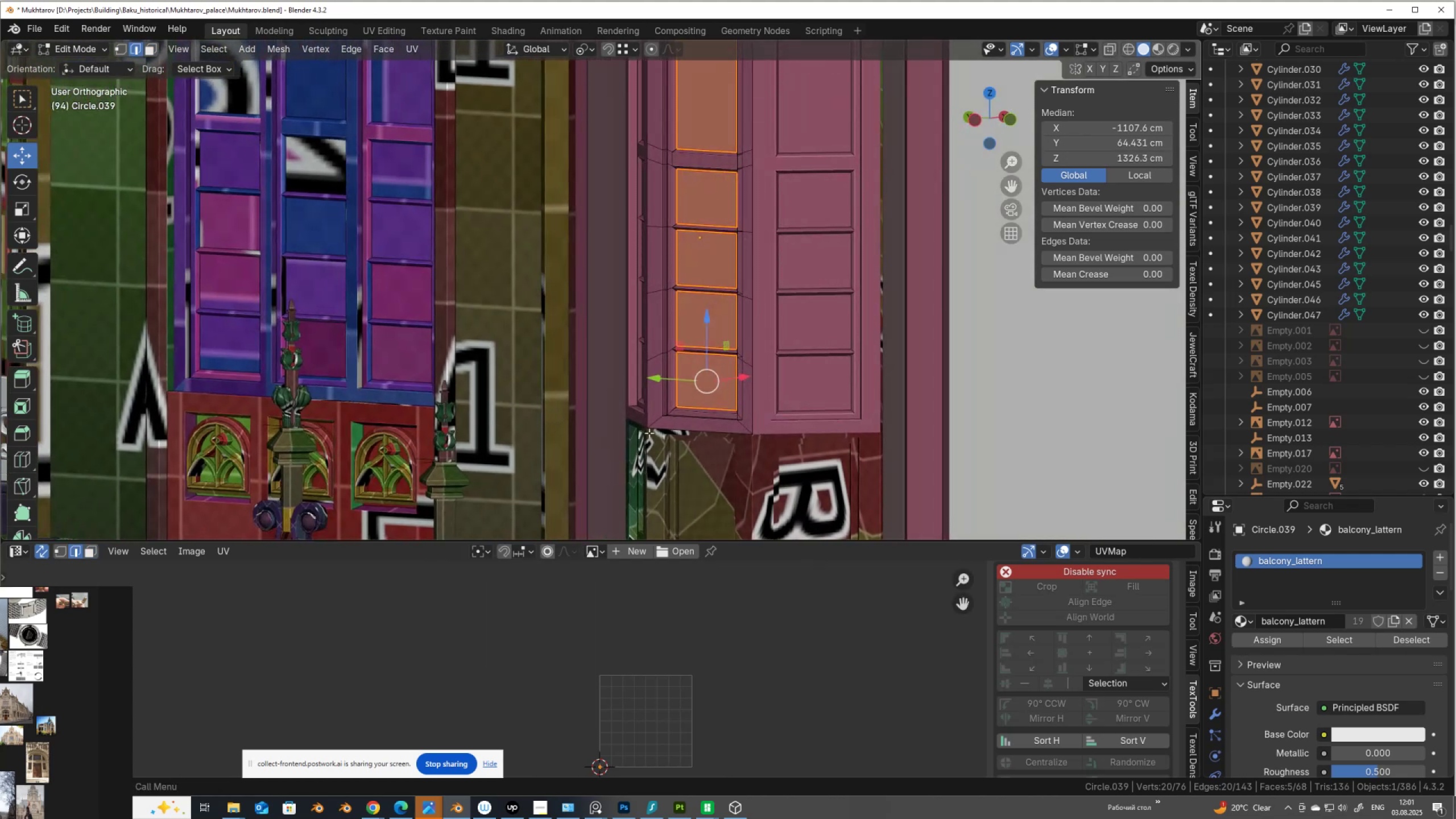 
scroll: coordinate [651, 432], scroll_direction: up, amount: 2.0
 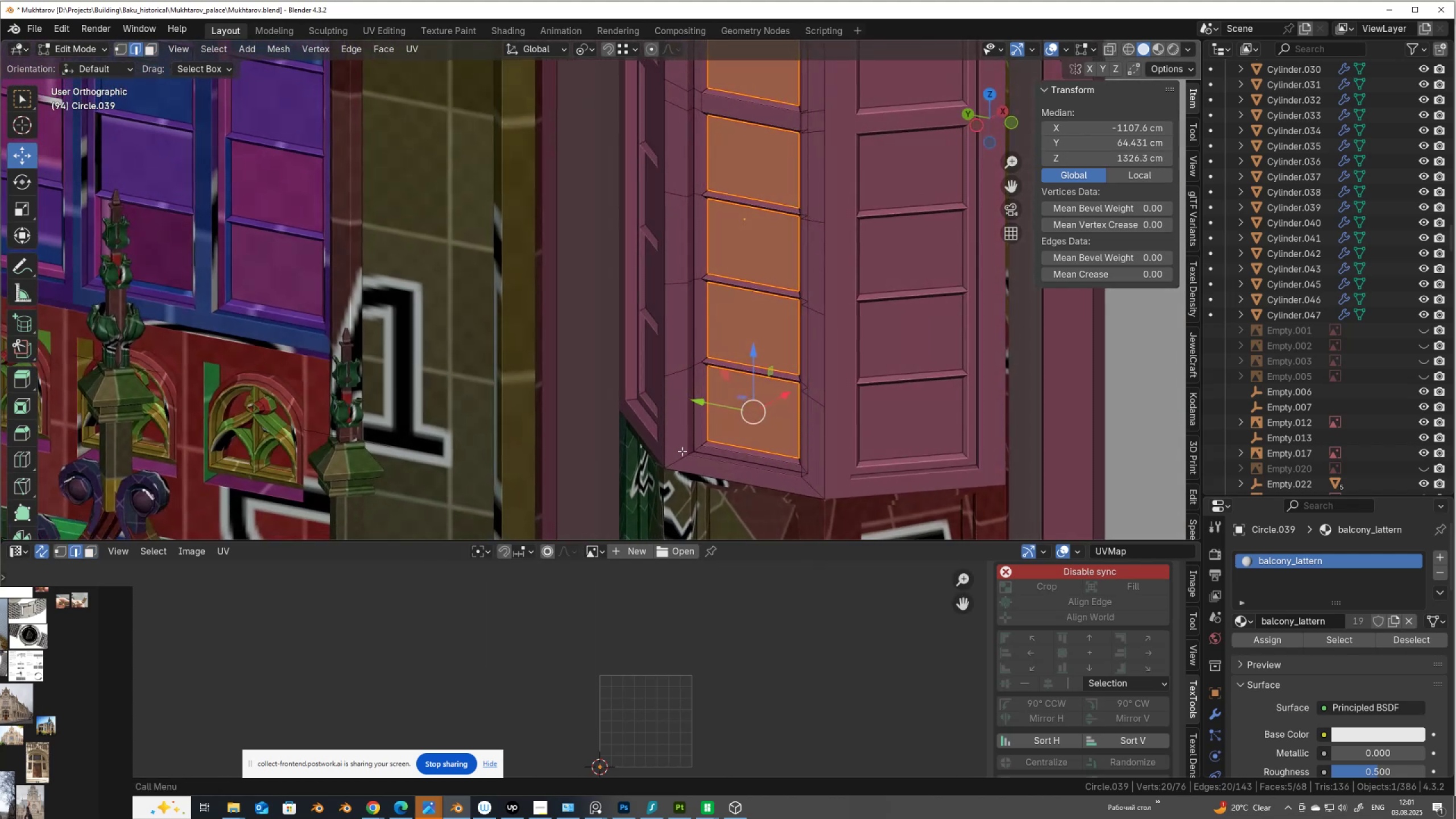 
hold_key(key=AltLeft, duration=0.68)
left_click([692, 439])
 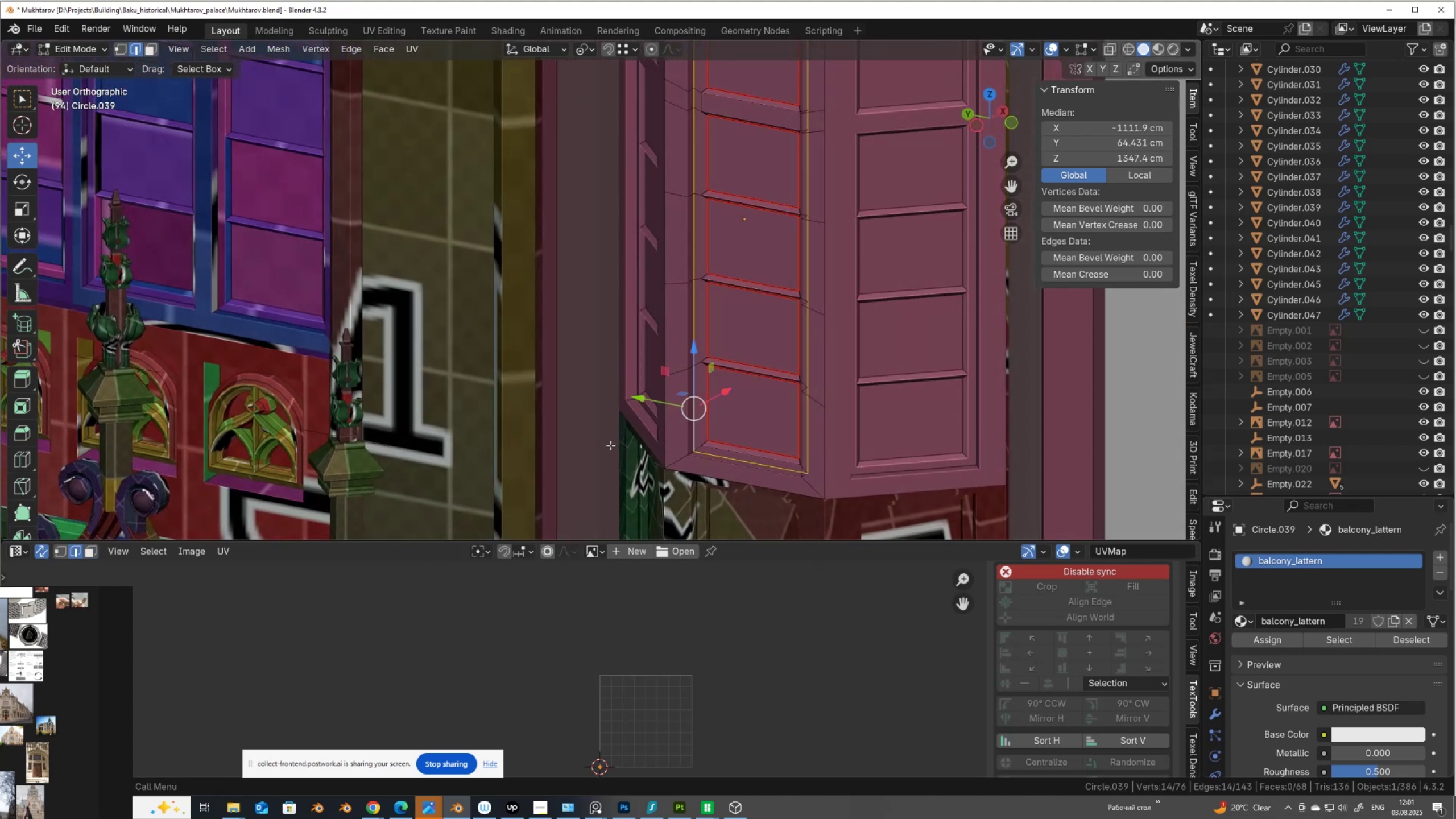 
right_click([610, 445])
 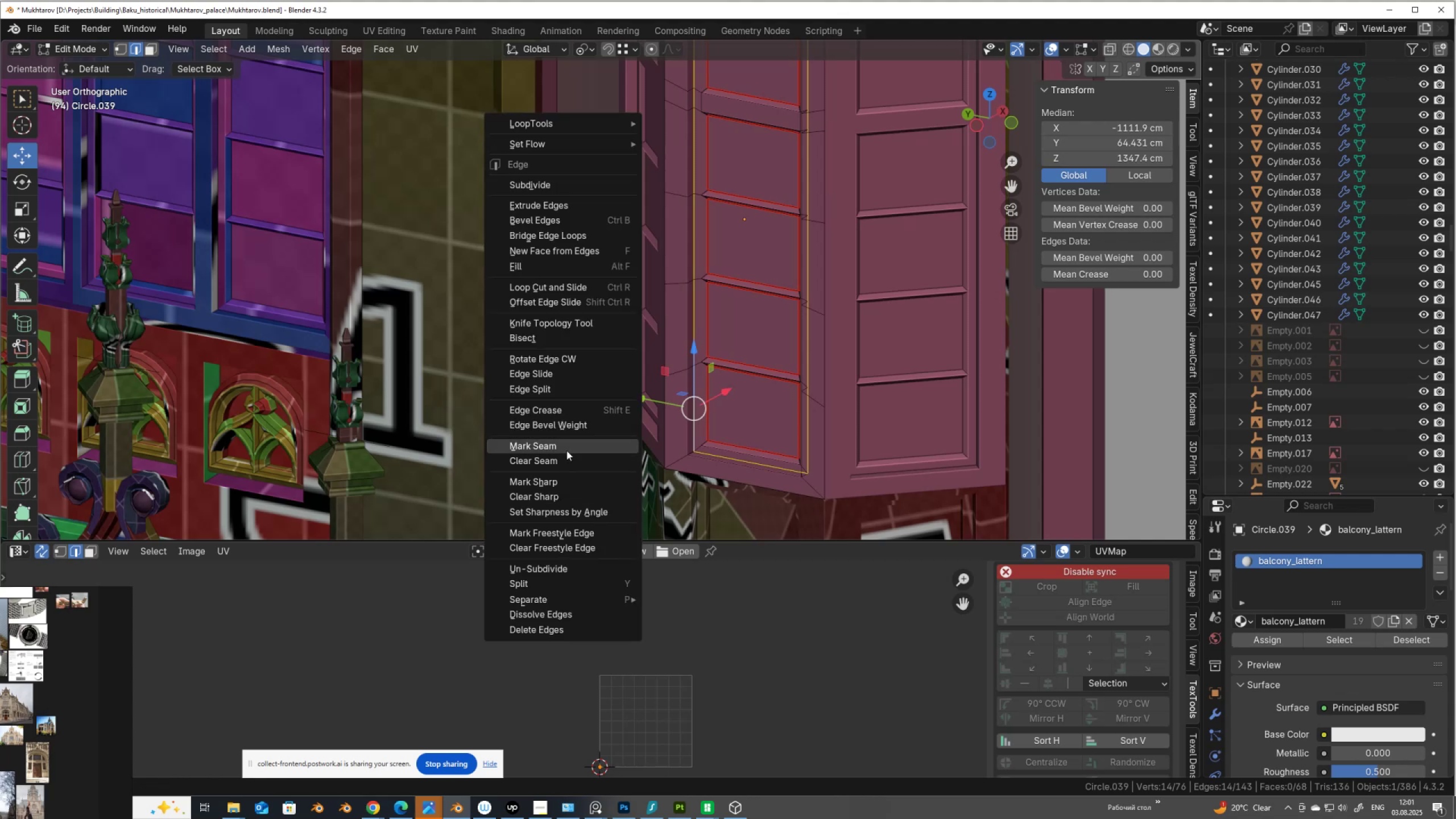 
left_click([569, 448])
 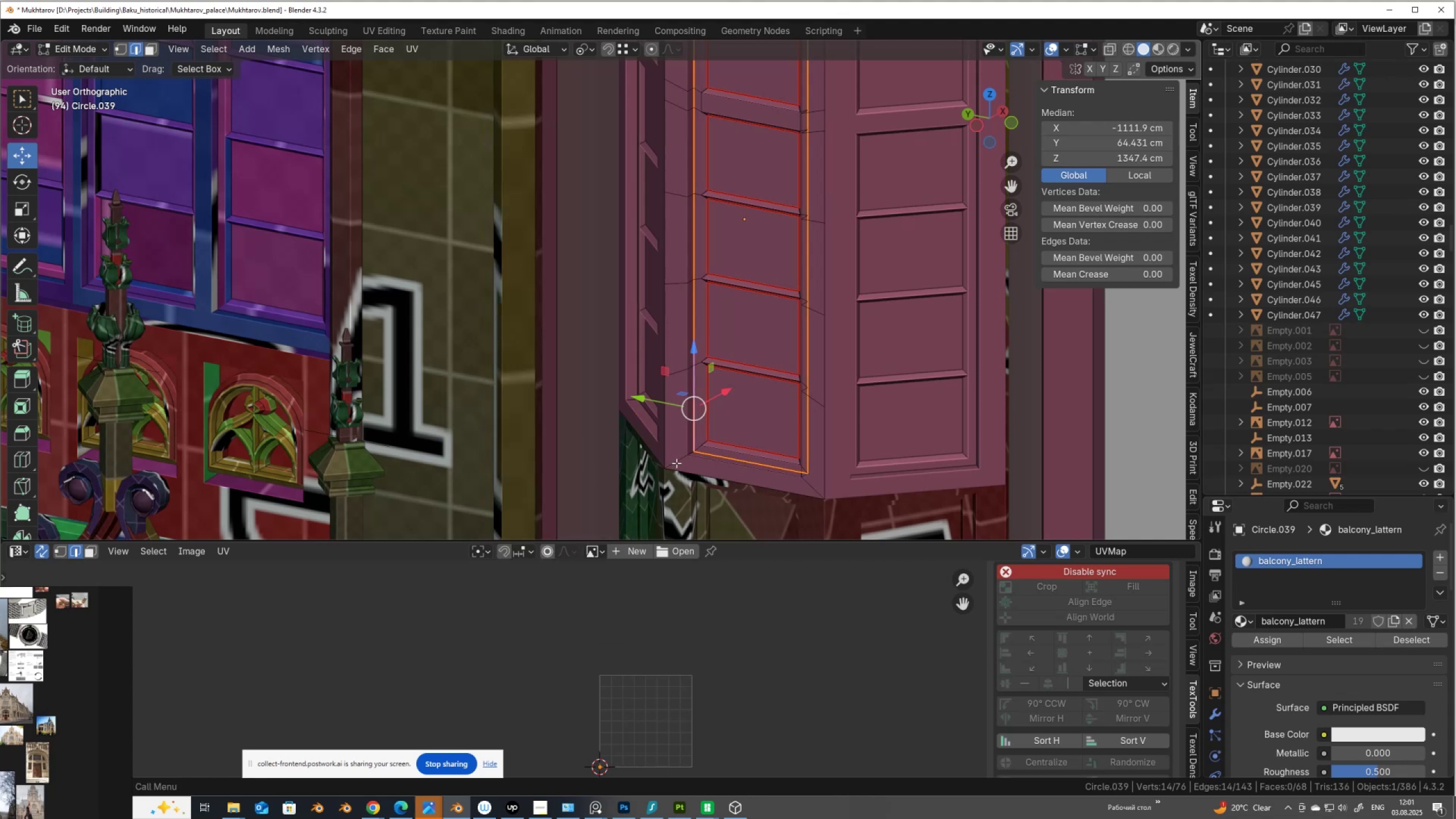 
hold_key(key=AltLeft, duration=0.34)
left_click([676, 462])
 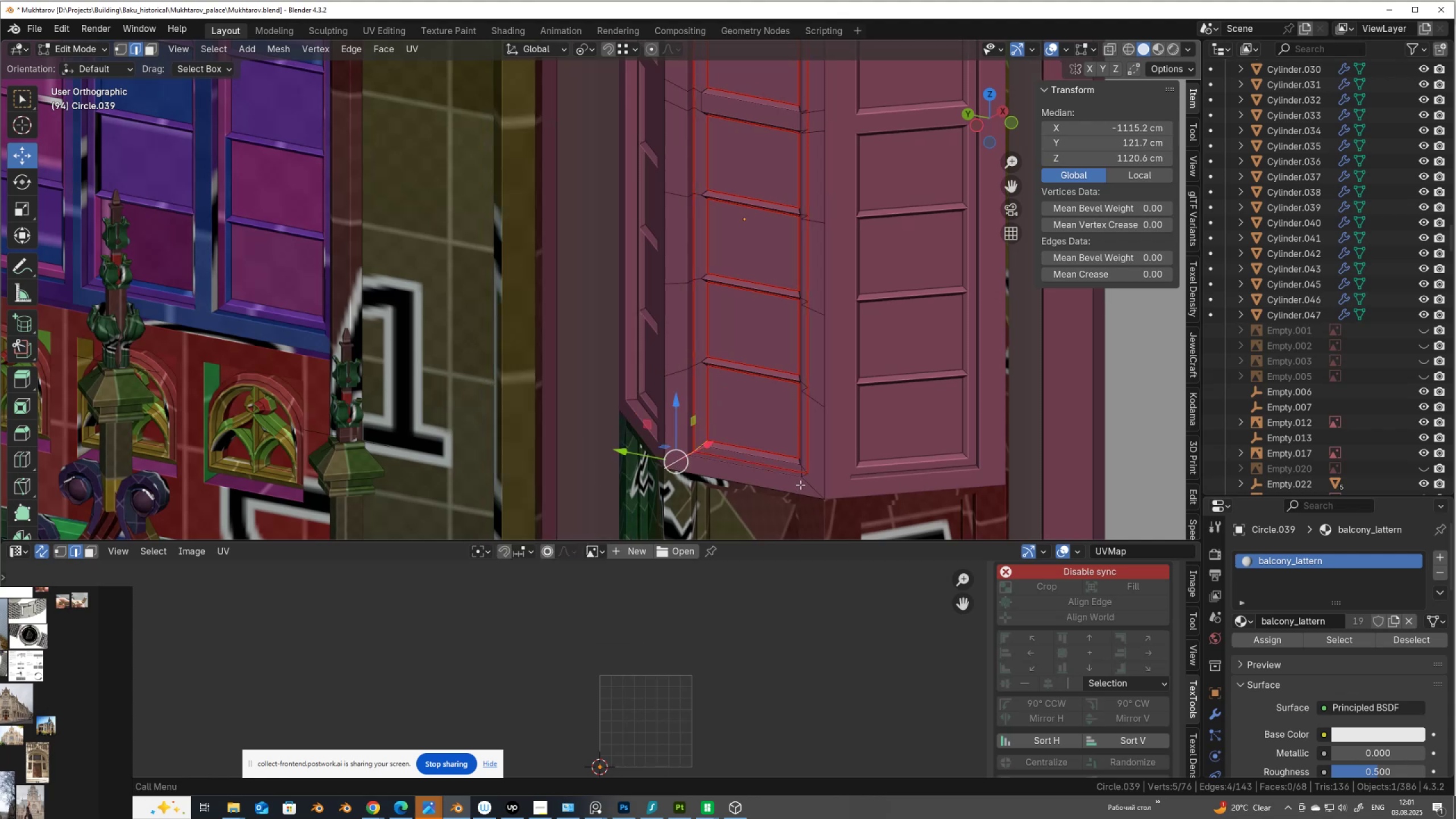 
hold_key(key=ShiftLeft, duration=0.58)
hold_key(key=AltLeft, duration=0.53)
left_click([808, 485])
 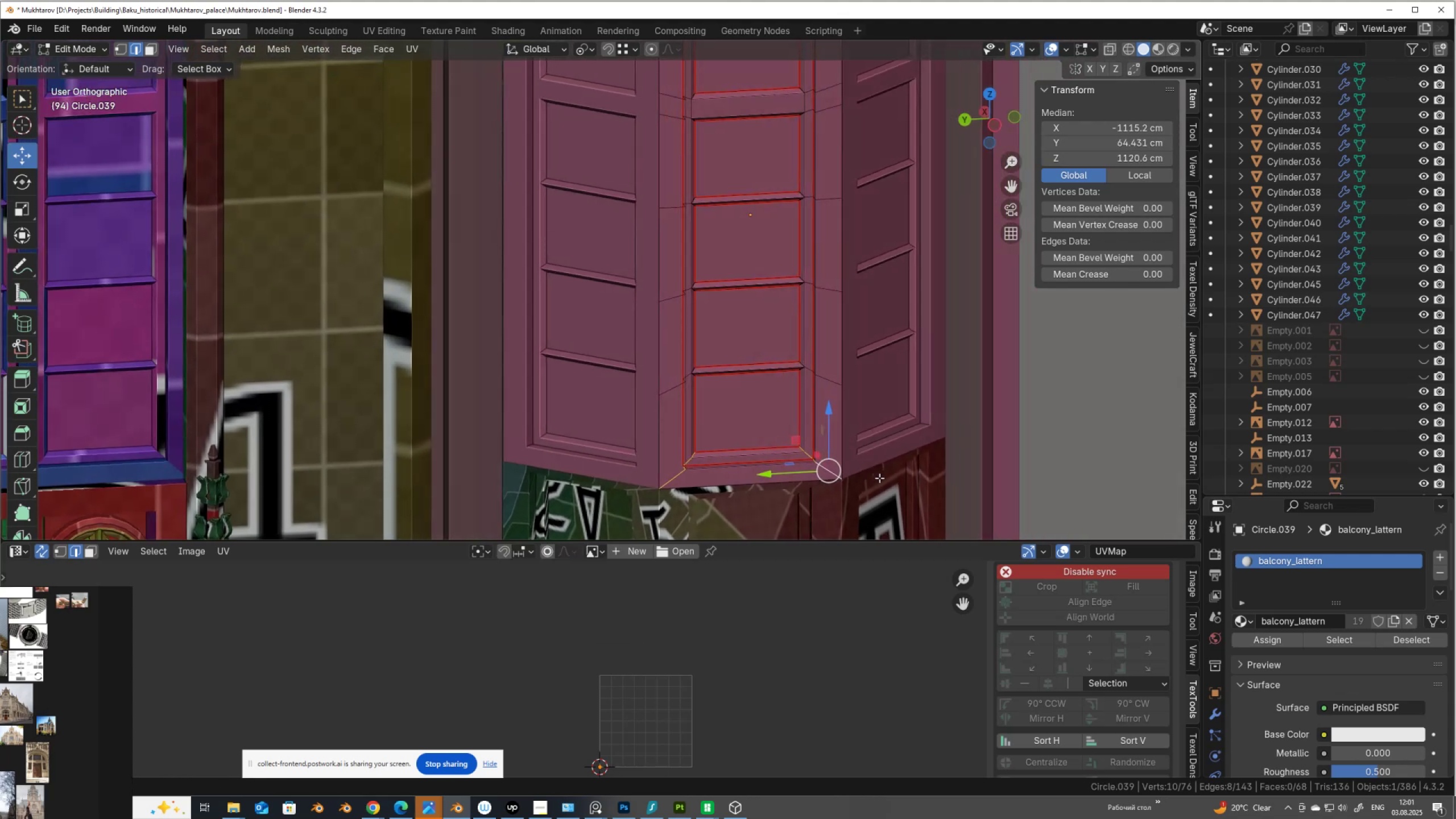 
hold_key(key=ShiftLeft, duration=0.81)
 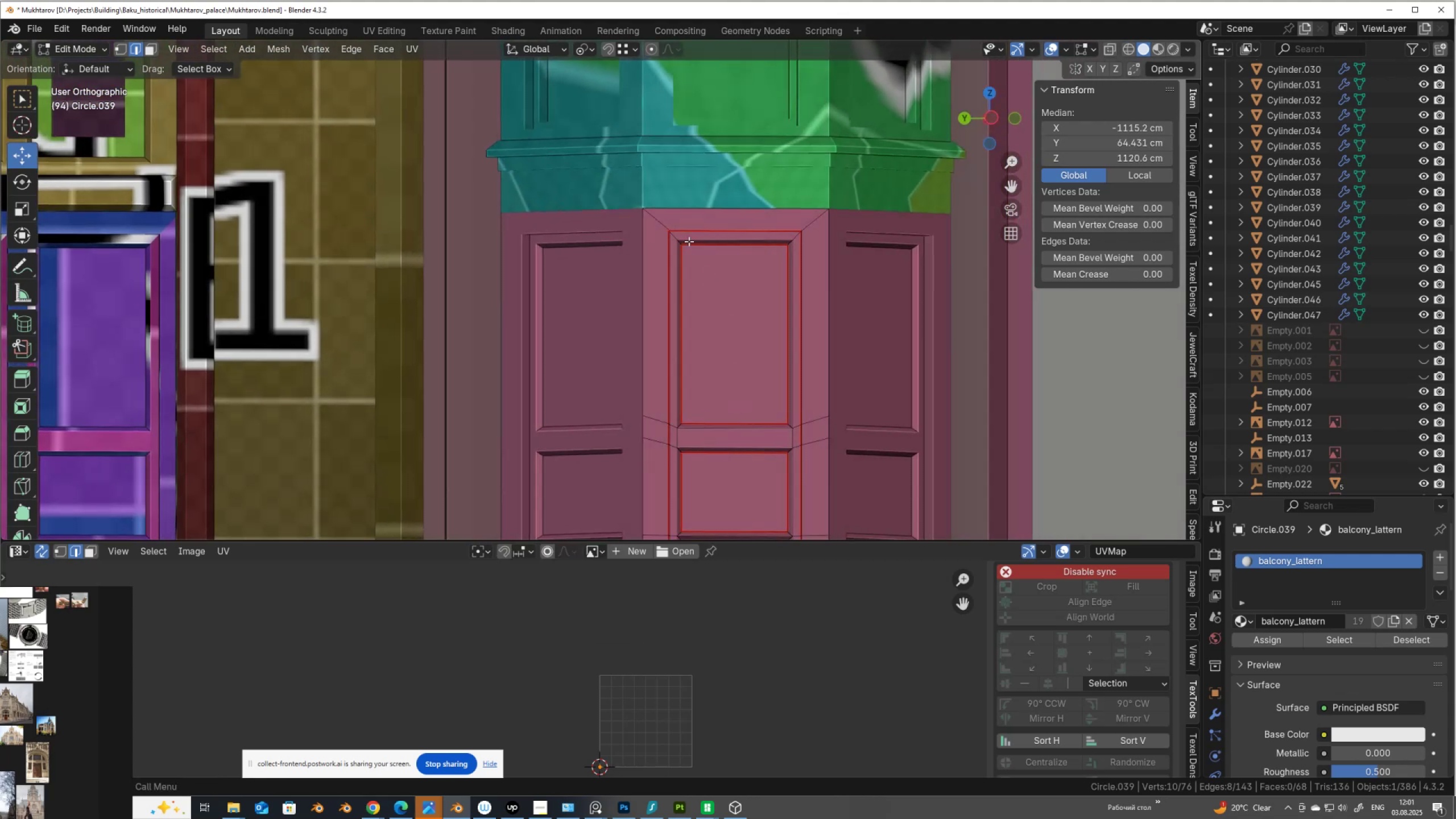 
hold_key(key=AltLeft, duration=1.35)
hold_key(key=ShiftLeft, duration=1.37)
left_click([663, 218])
 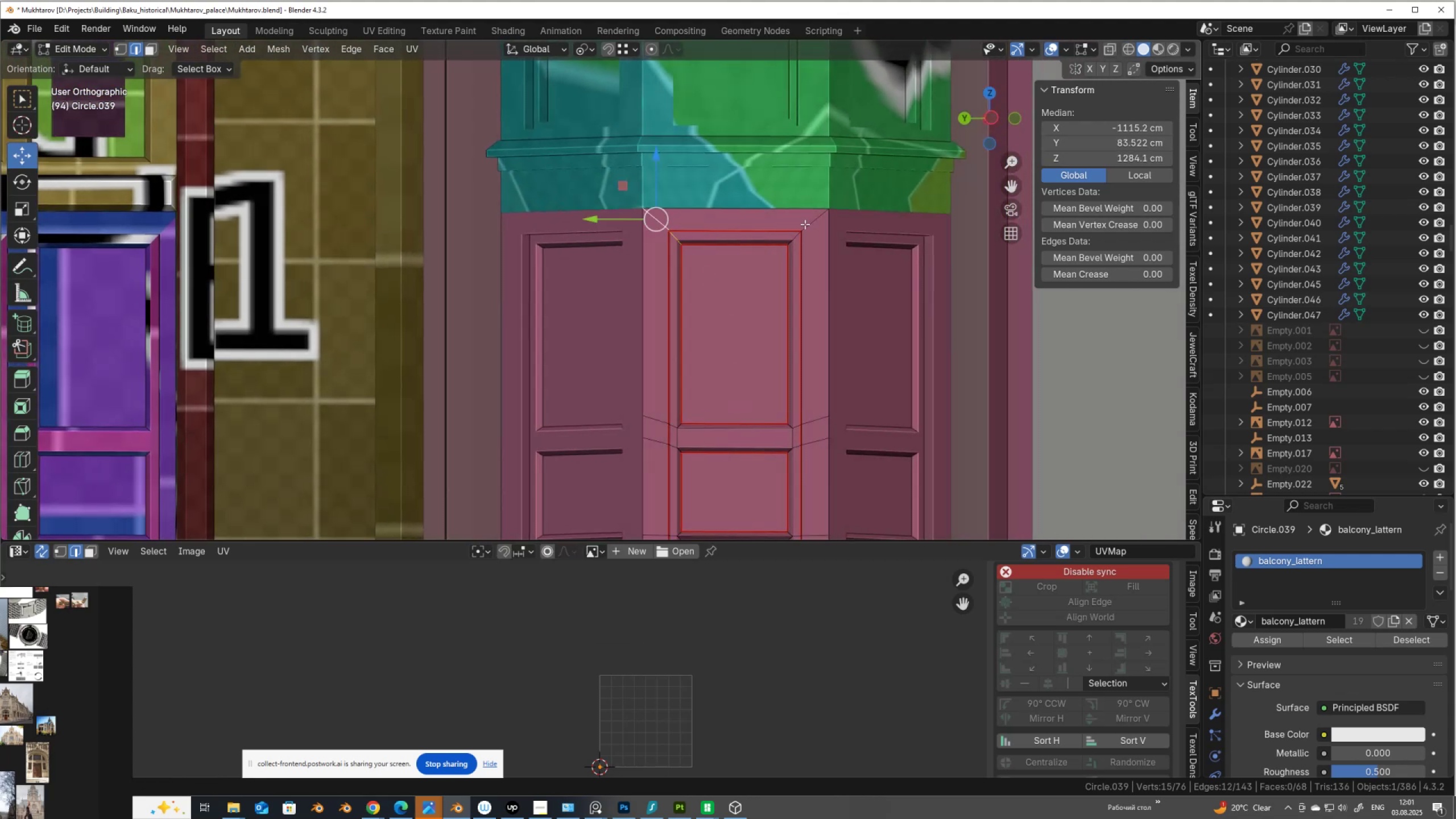 
left_click([805, 224])
 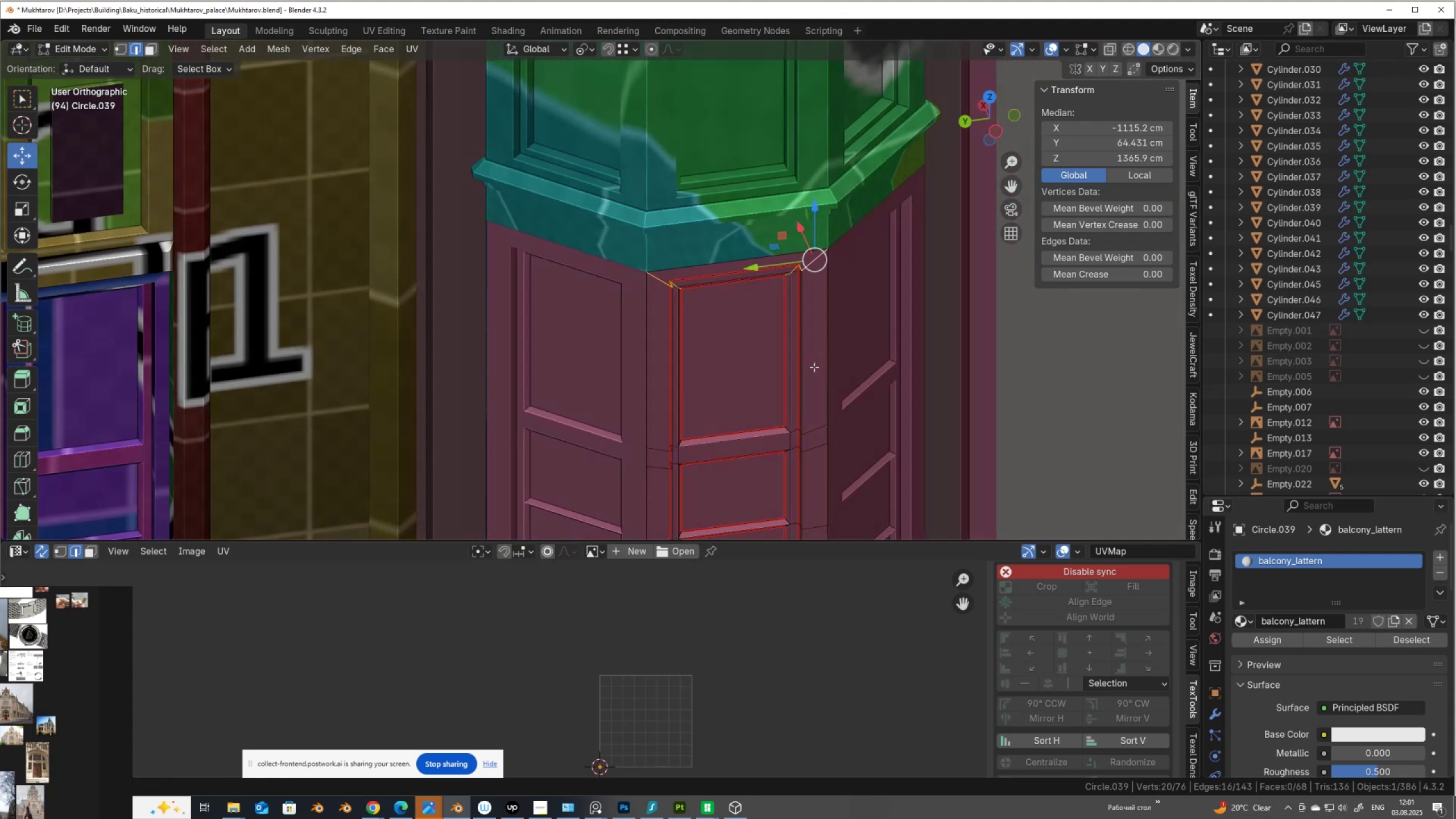 
scroll: coordinate [811, 407], scroll_direction: up, amount: 2.0
 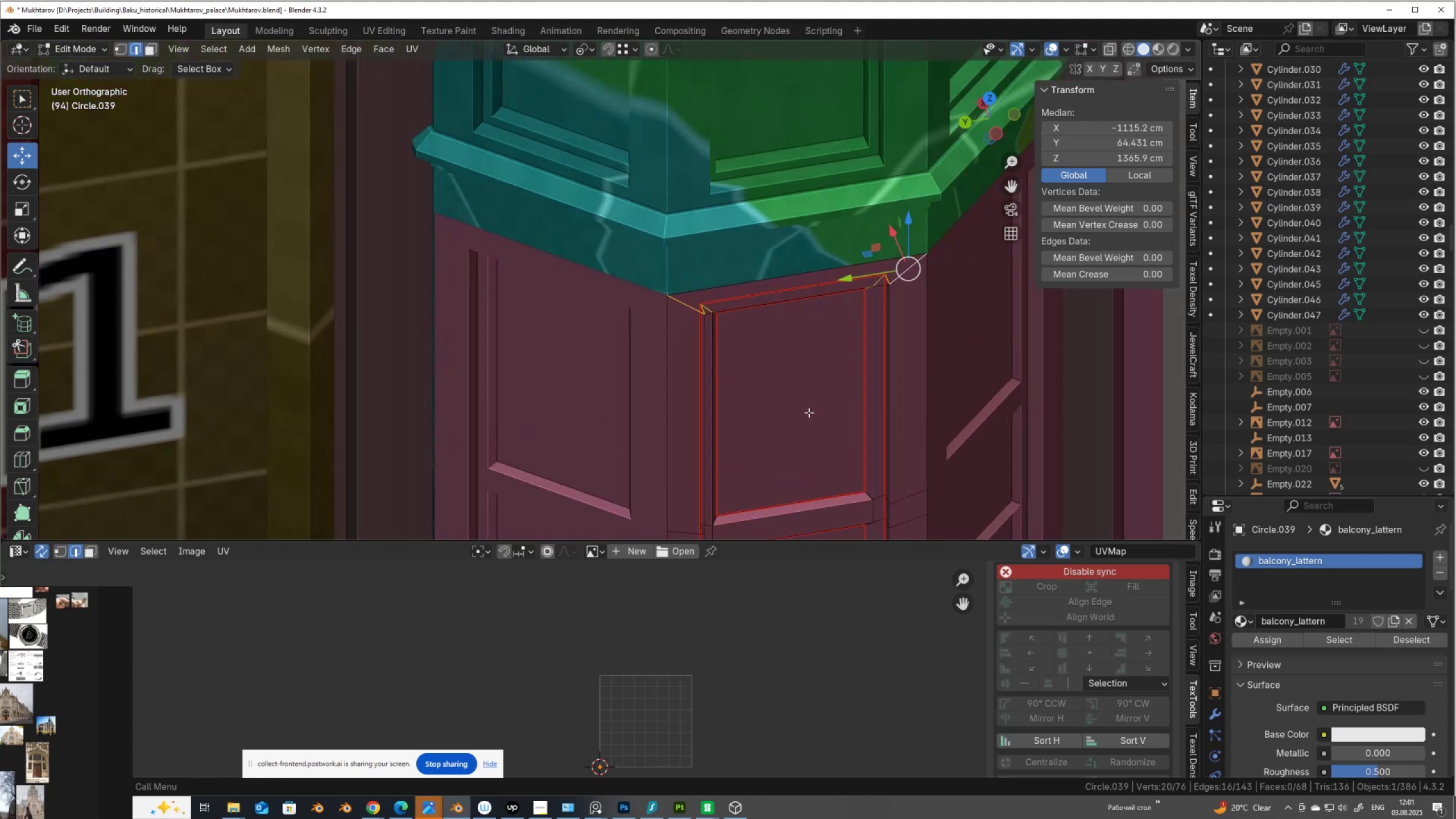 
hold_key(key=ShiftLeft, duration=0.65)
 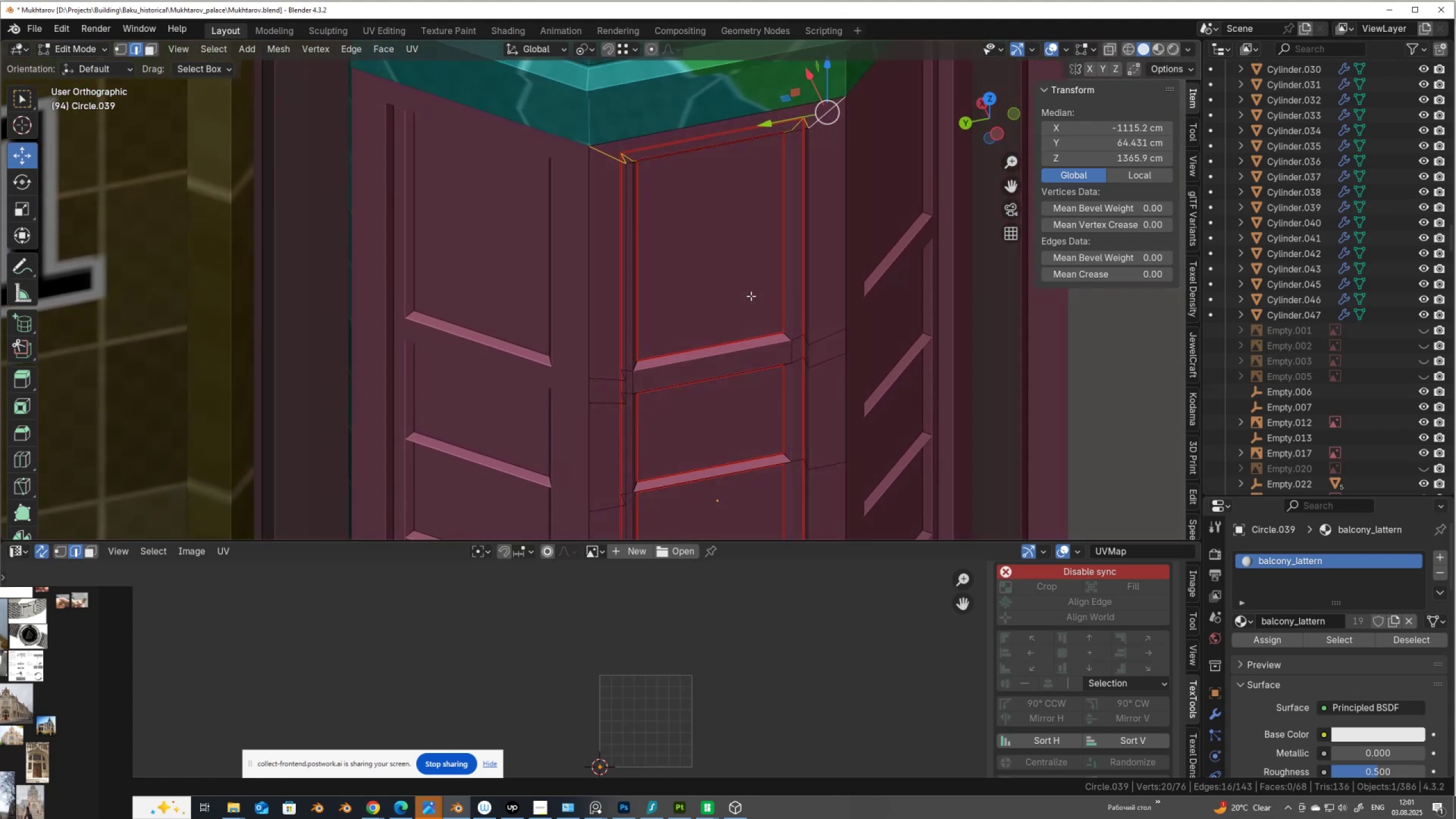 
scroll: coordinate [777, 333], scroll_direction: up, amount: 2.0
 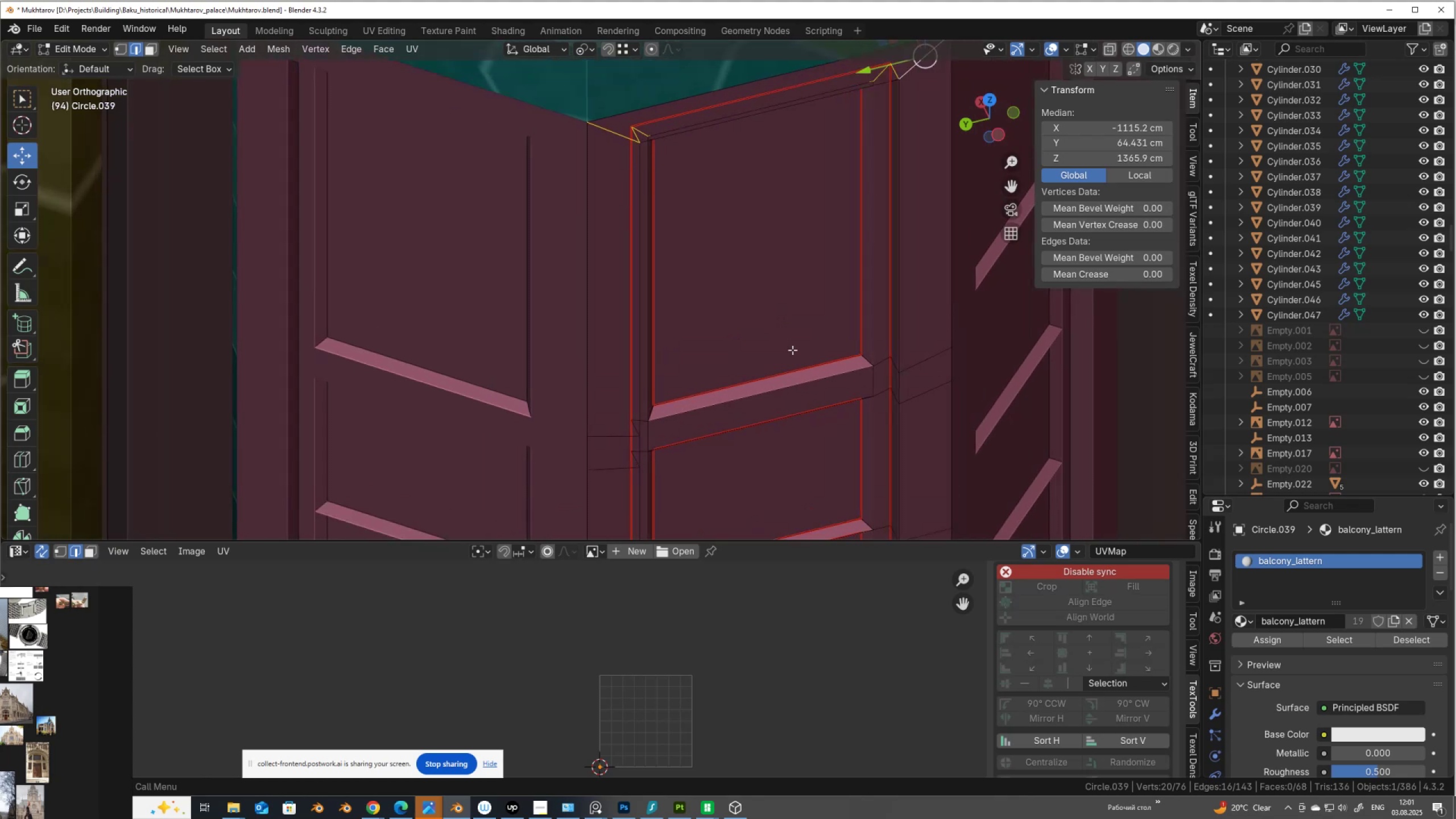 
hold_key(key=ShiftLeft, duration=0.66)
 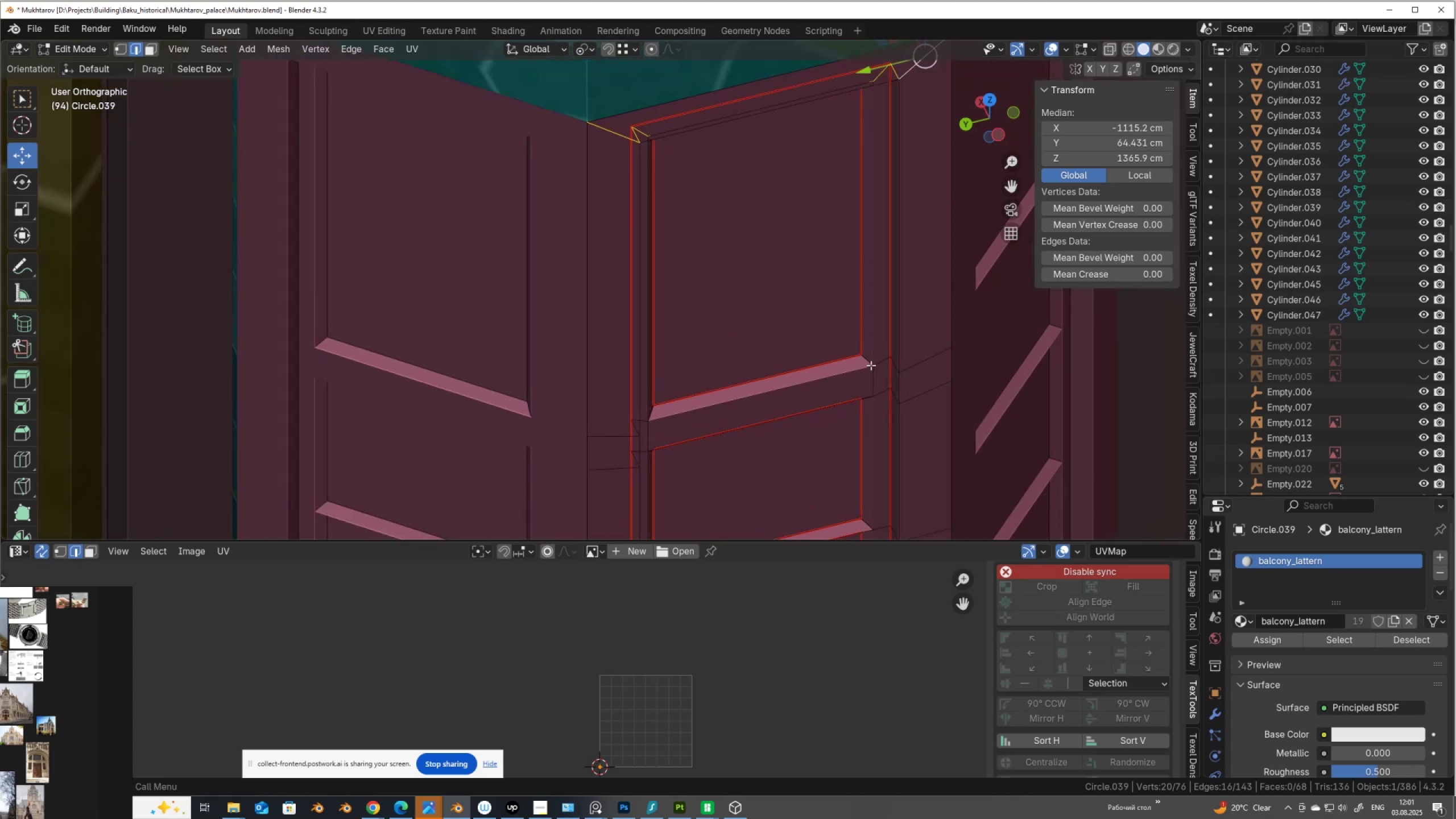 
scroll: coordinate [864, 351], scroll_direction: down, amount: 2.0
 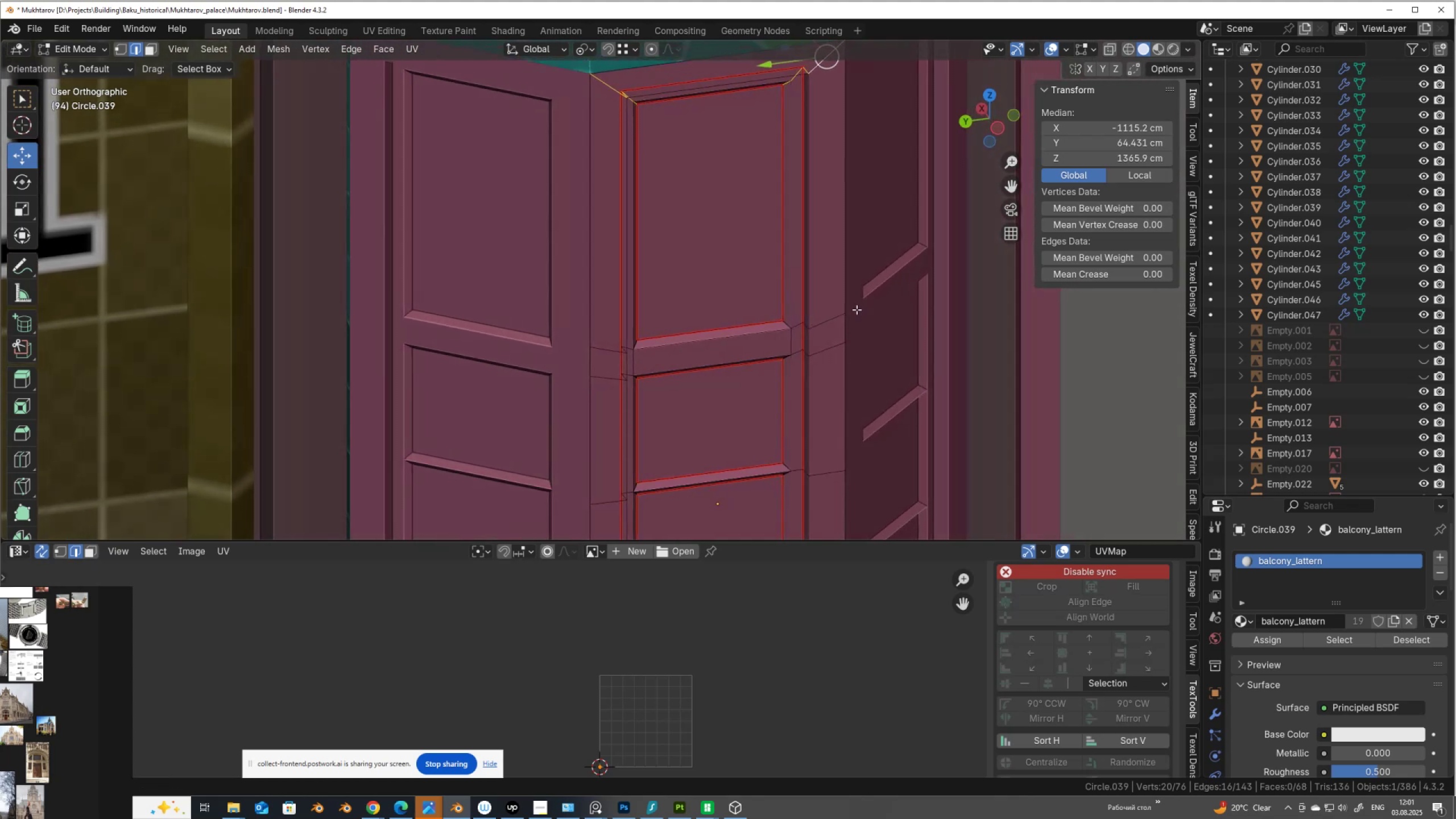 
hold_key(key=ShiftLeft, duration=1.42)
left_click([786, 324])
 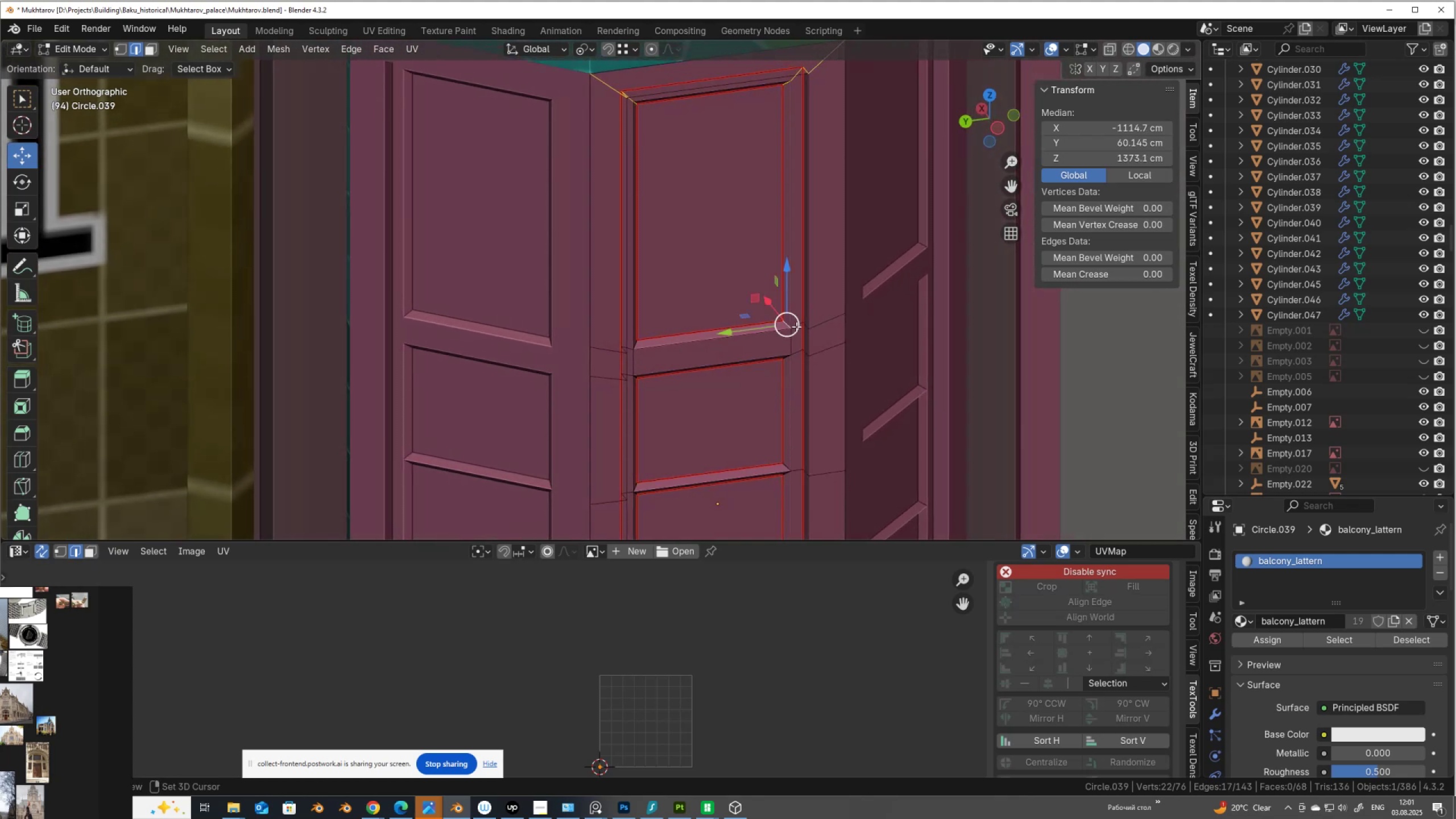 
left_click([796, 326])
 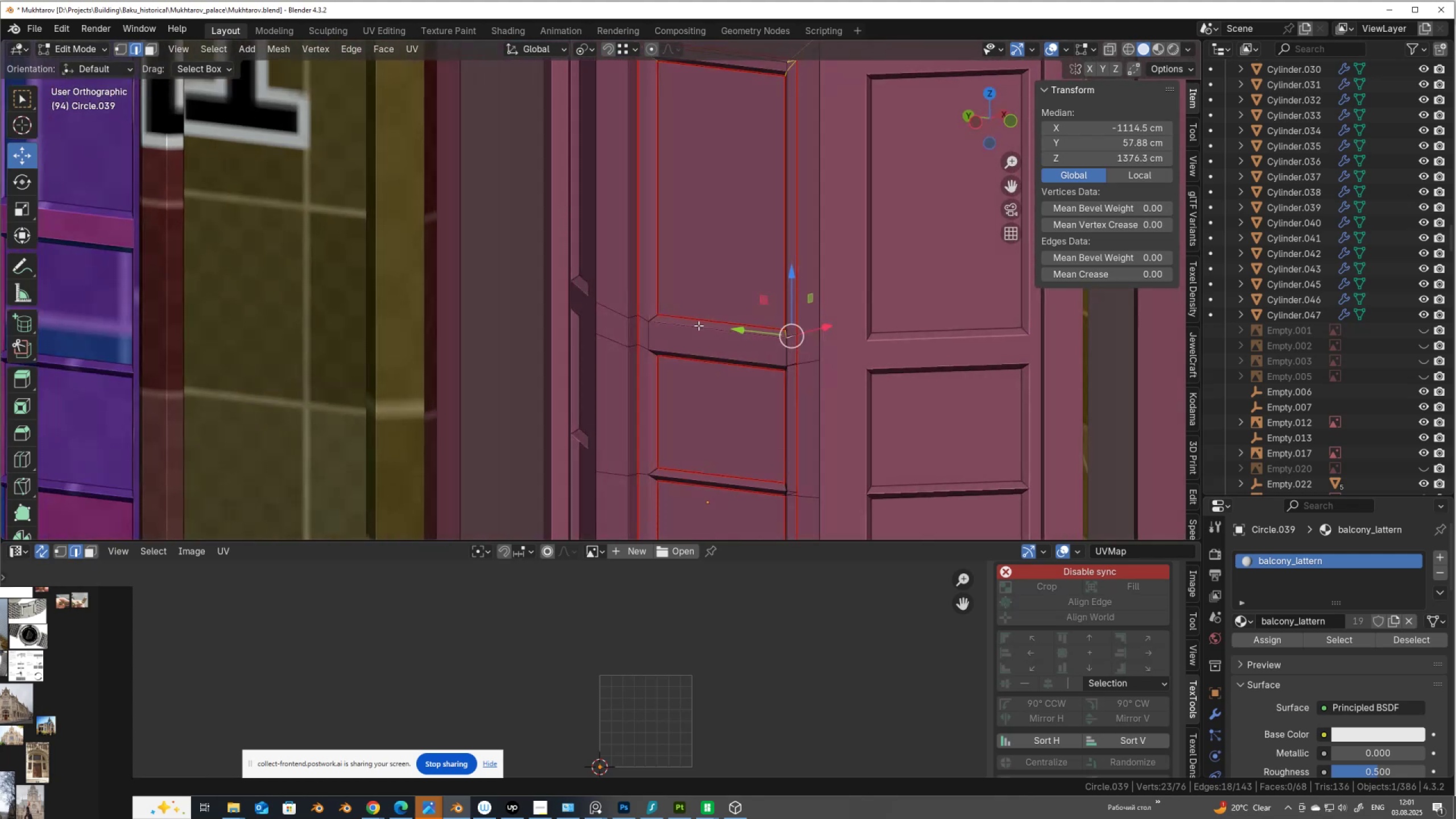 
hold_key(key=ShiftLeft, duration=1.5)
left_click([652, 318])
 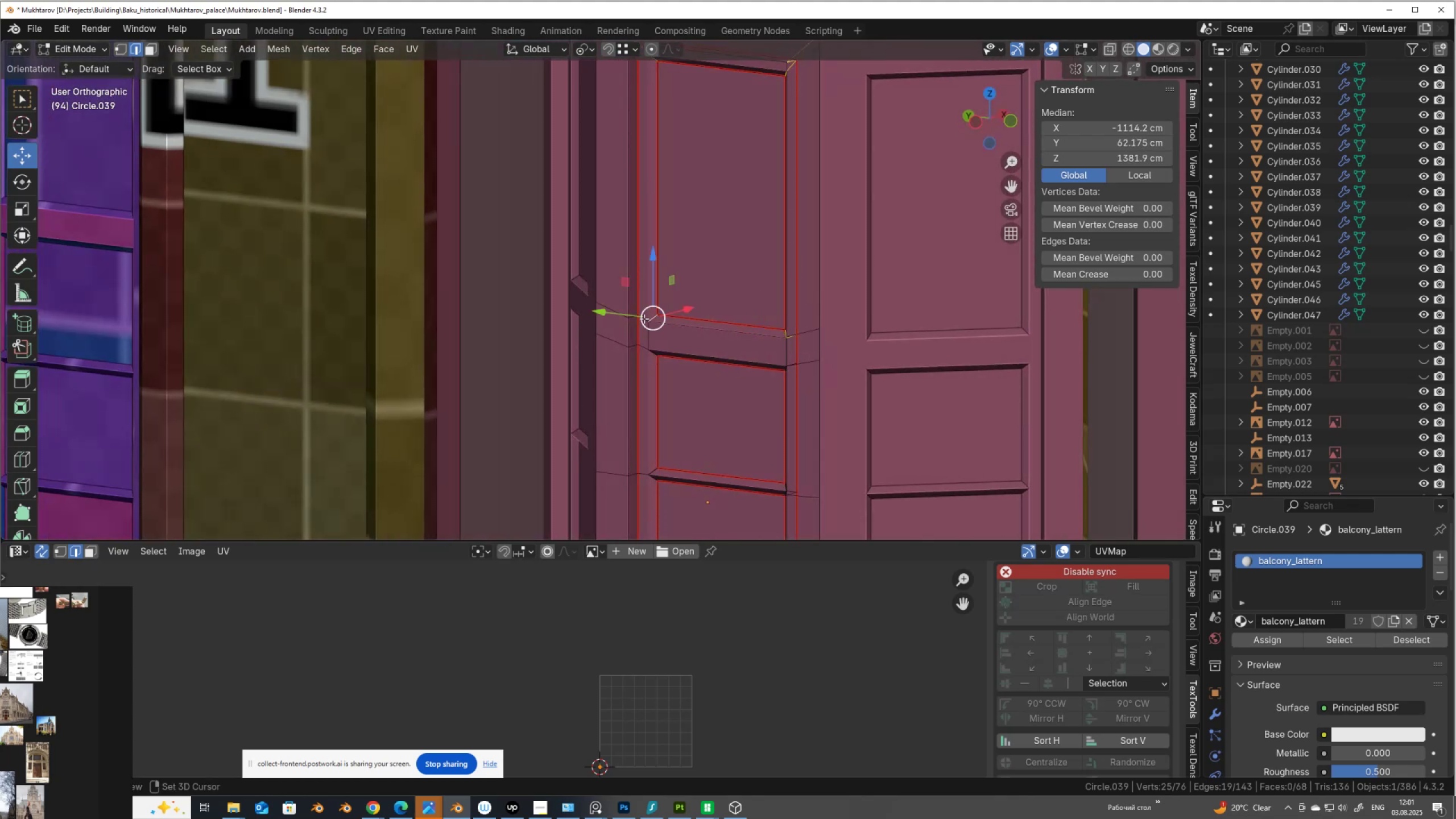 
hold_key(key=ShiftLeft, duration=0.34)
left_click([642, 320])
 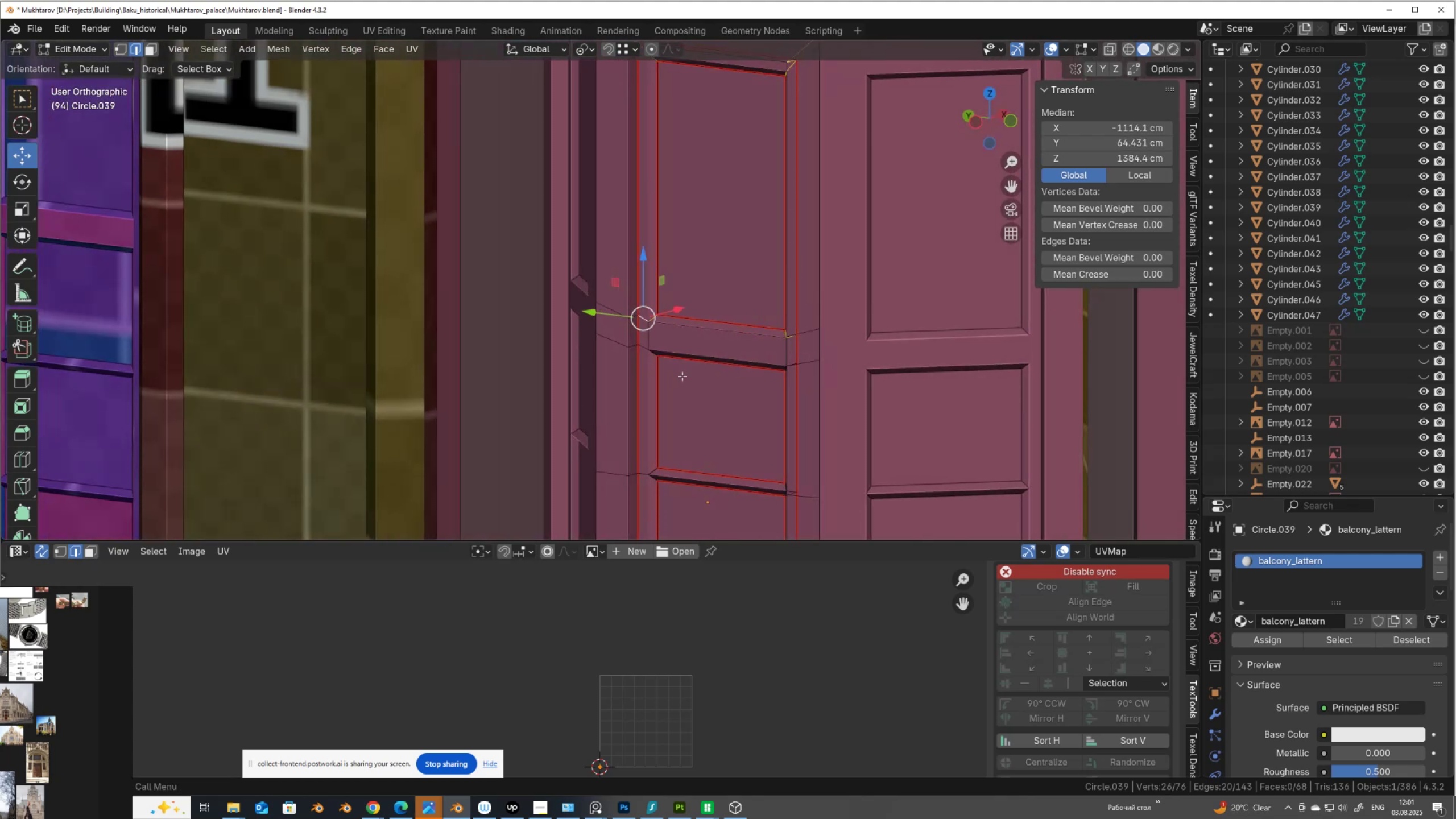 
scroll: coordinate [685, 379], scroll_direction: down, amount: 3.0
 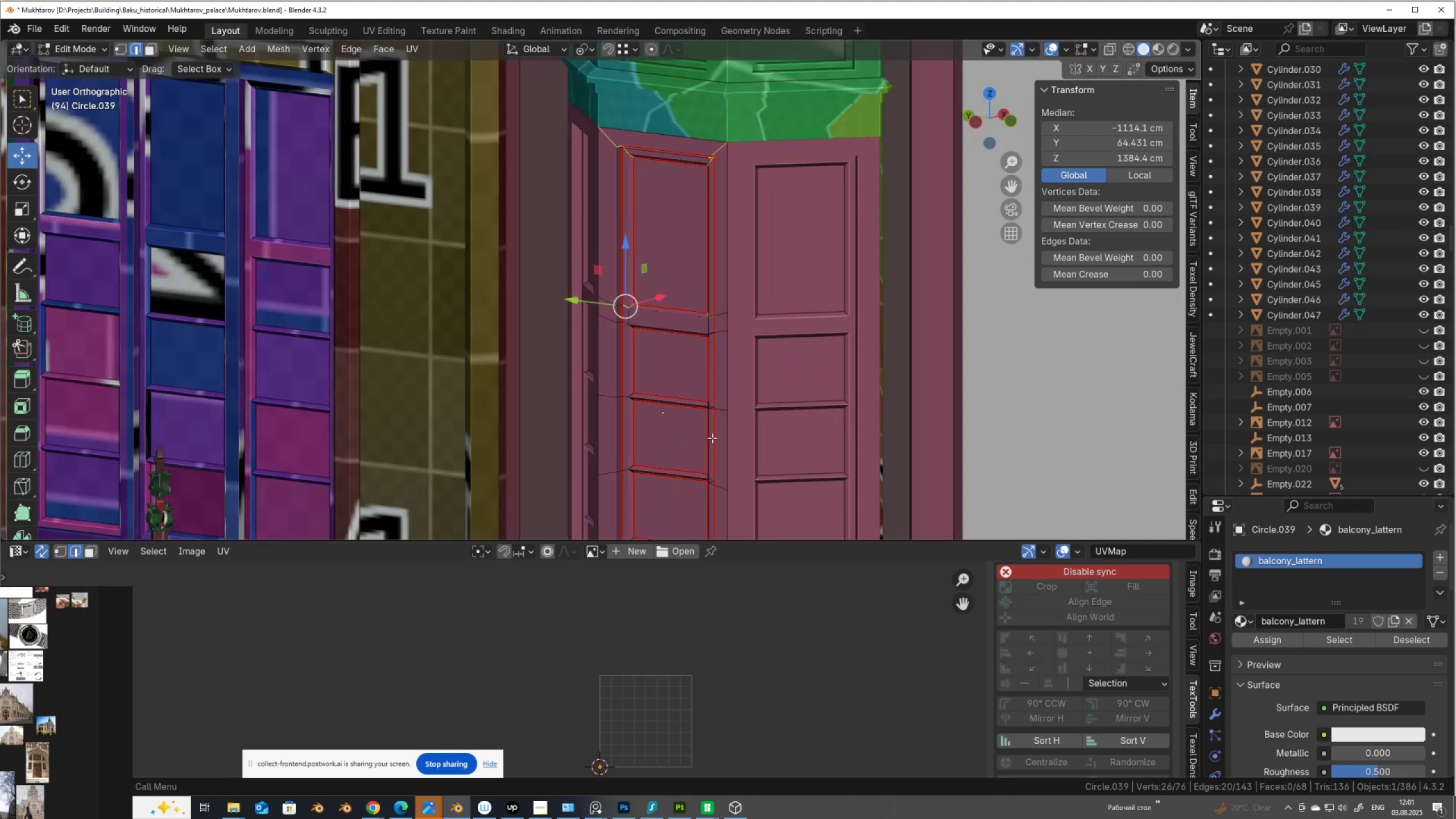 
hold_key(key=ShiftLeft, duration=0.62)
 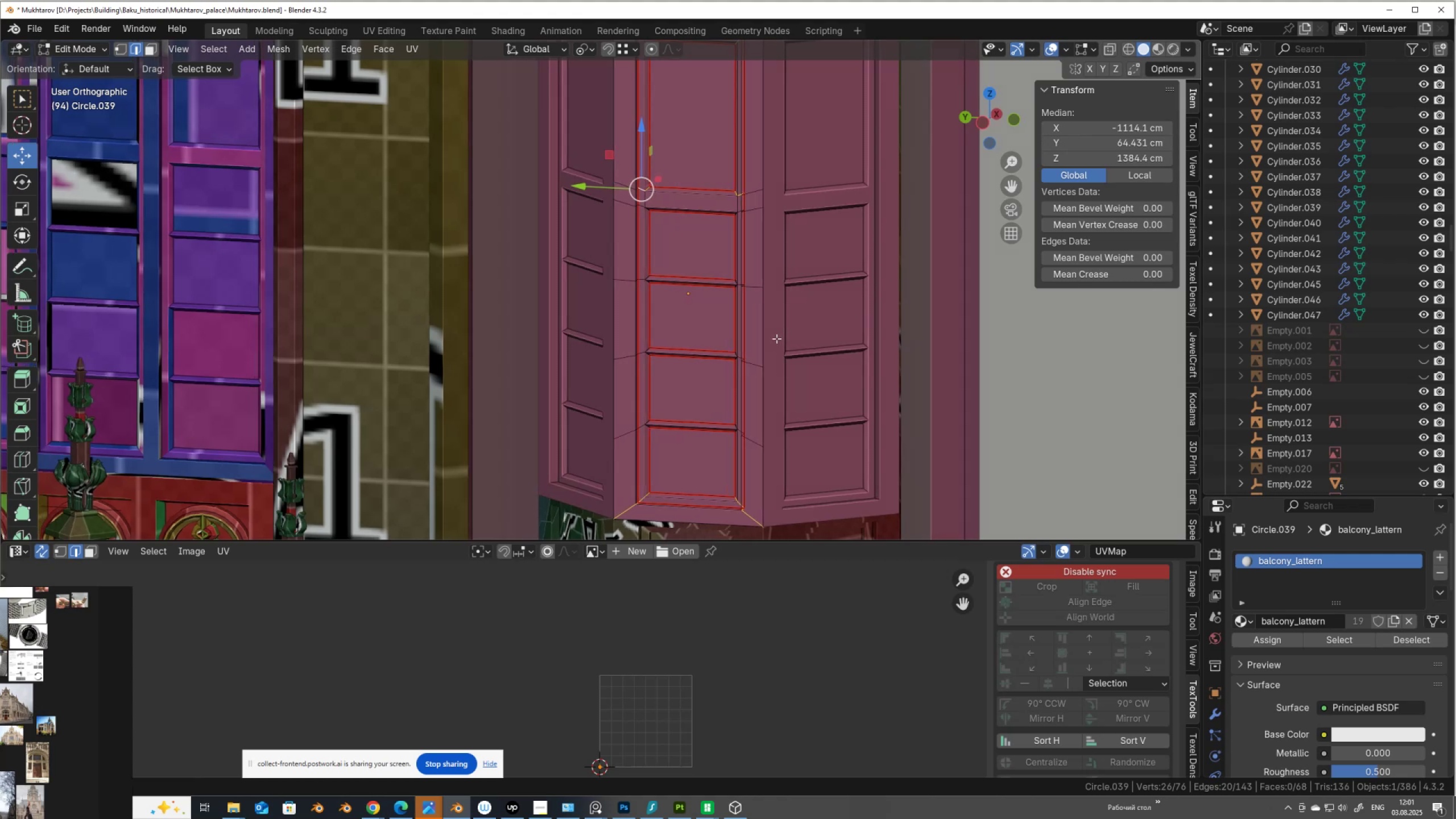 
hold_key(key=ControlLeft, duration=0.38)
 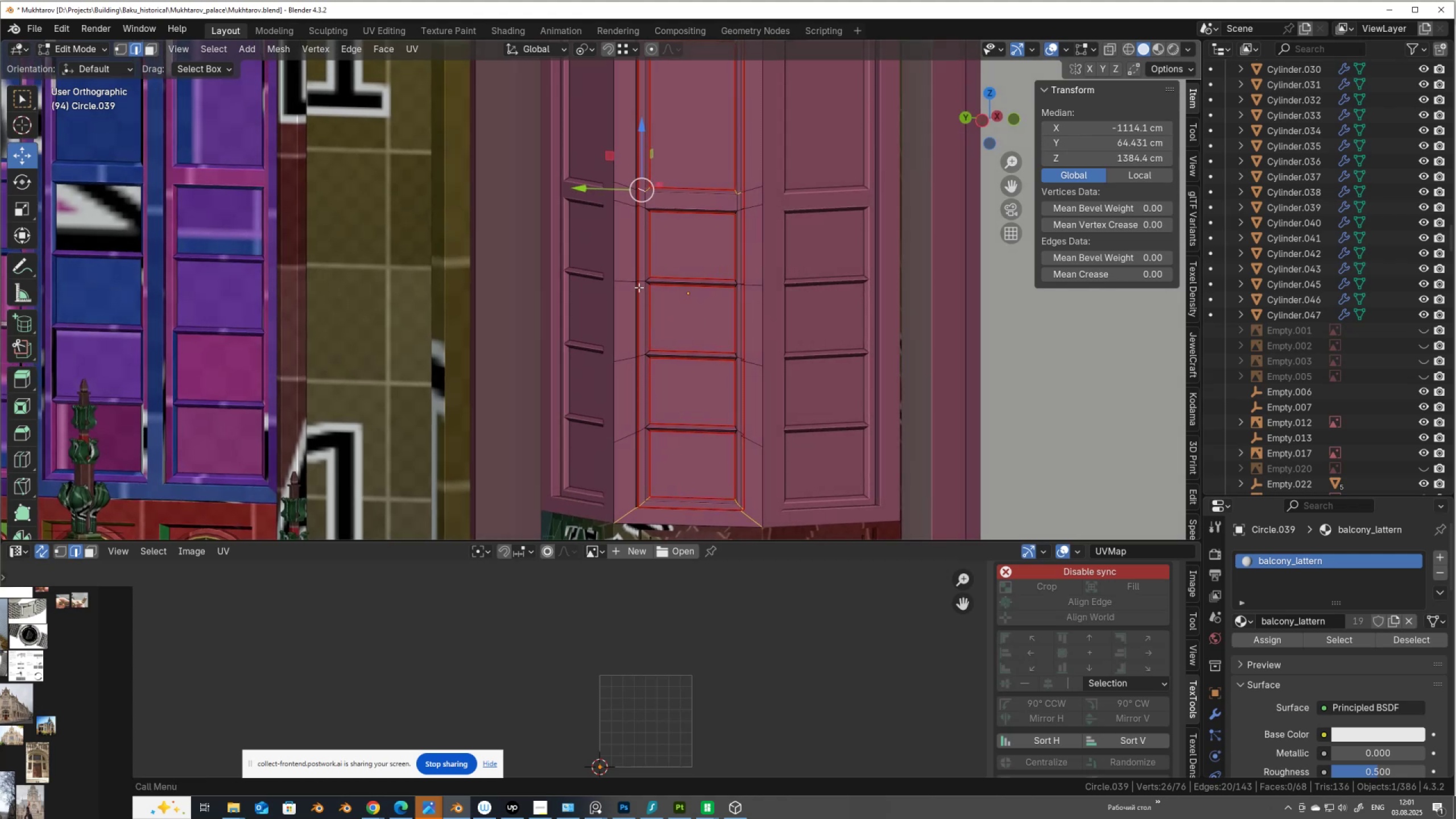 
scroll: coordinate [639, 287], scroll_direction: up, amount: 3.0
 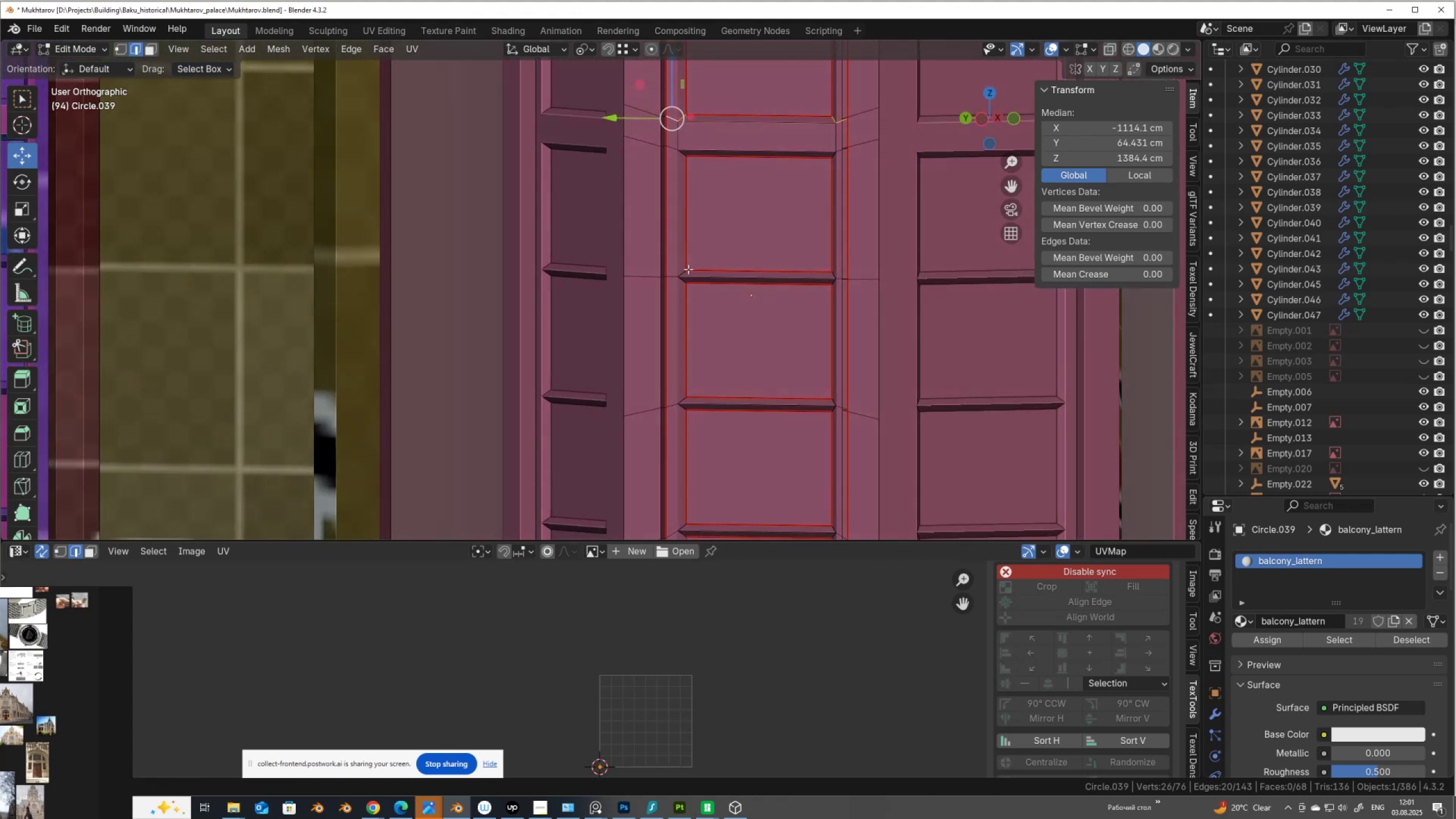 
hold_key(key=ShiftLeft, duration=1.5)
left_click([681, 271])
 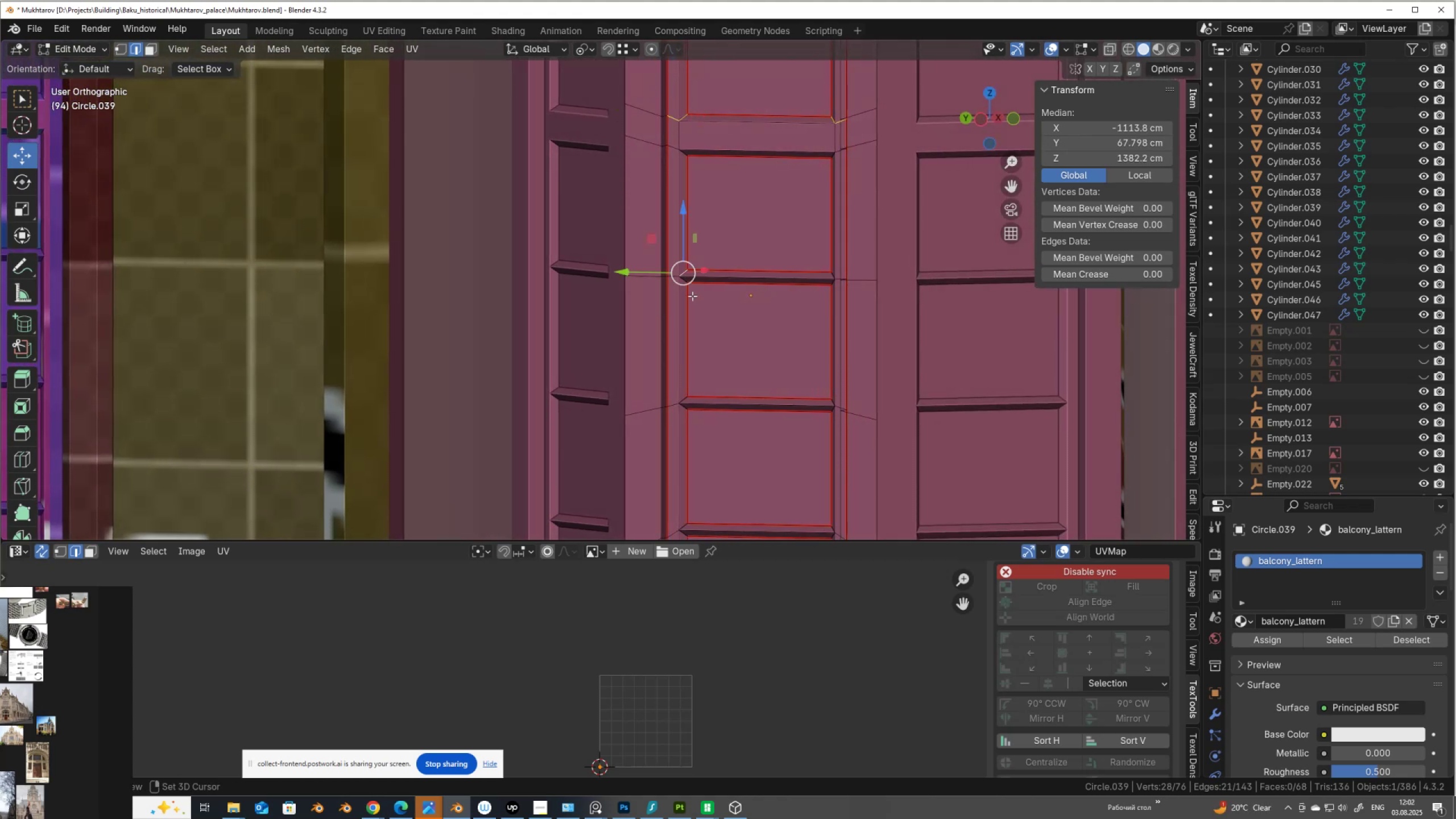 
key(Shift+ShiftLeft)
 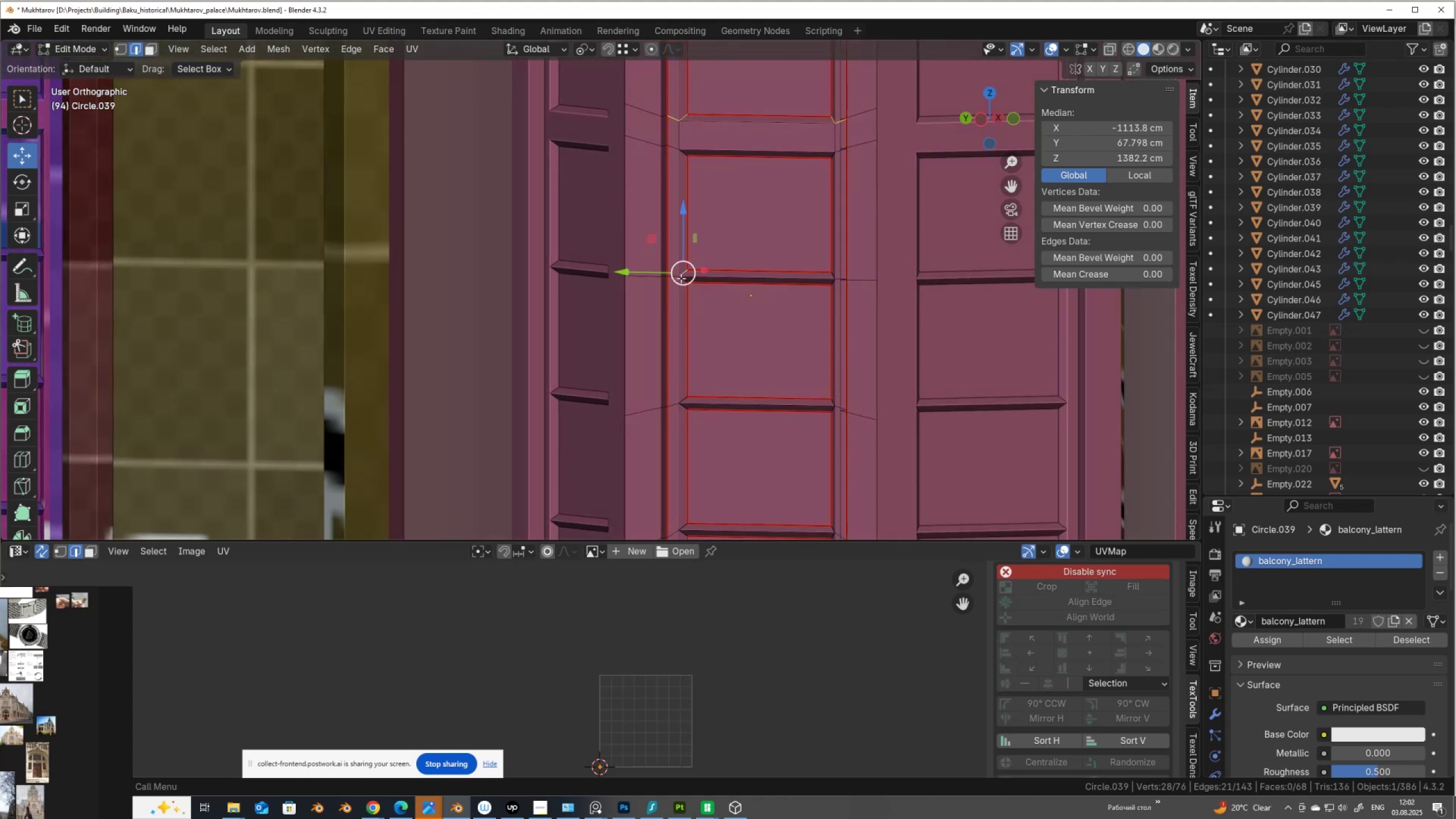 
left_click([682, 274])
 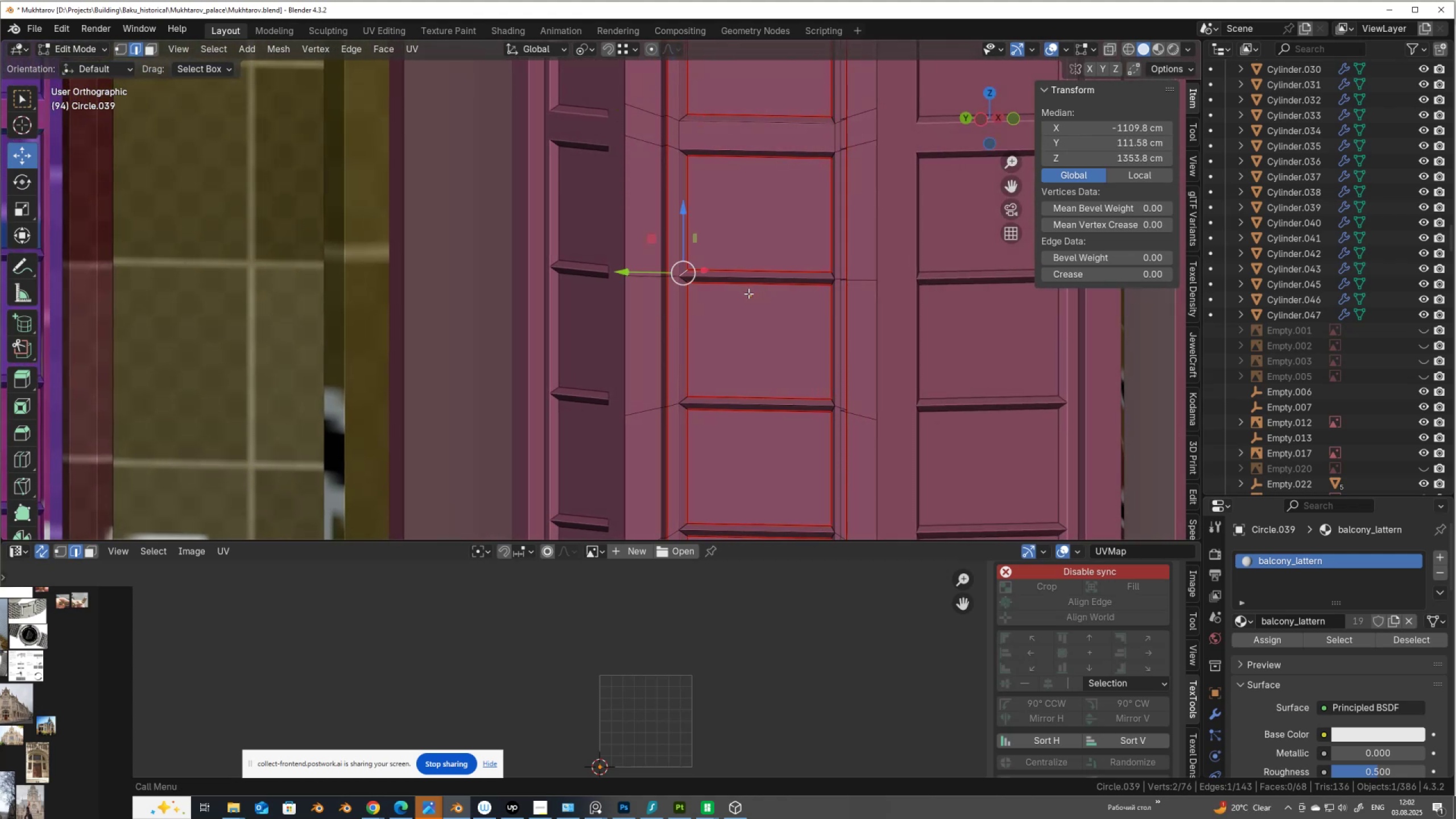 
key(Shift+G)
 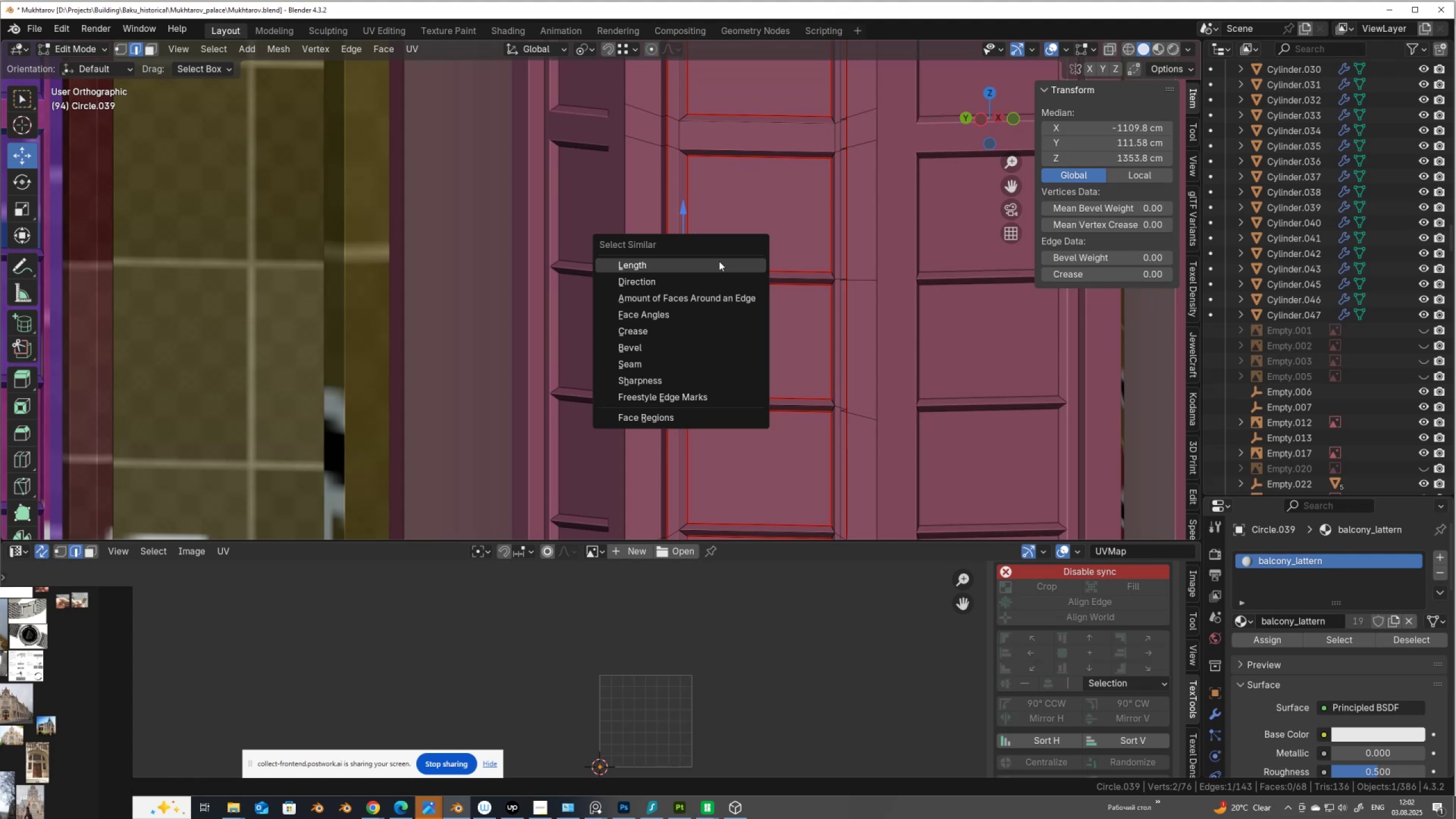 
left_click([717, 262])
 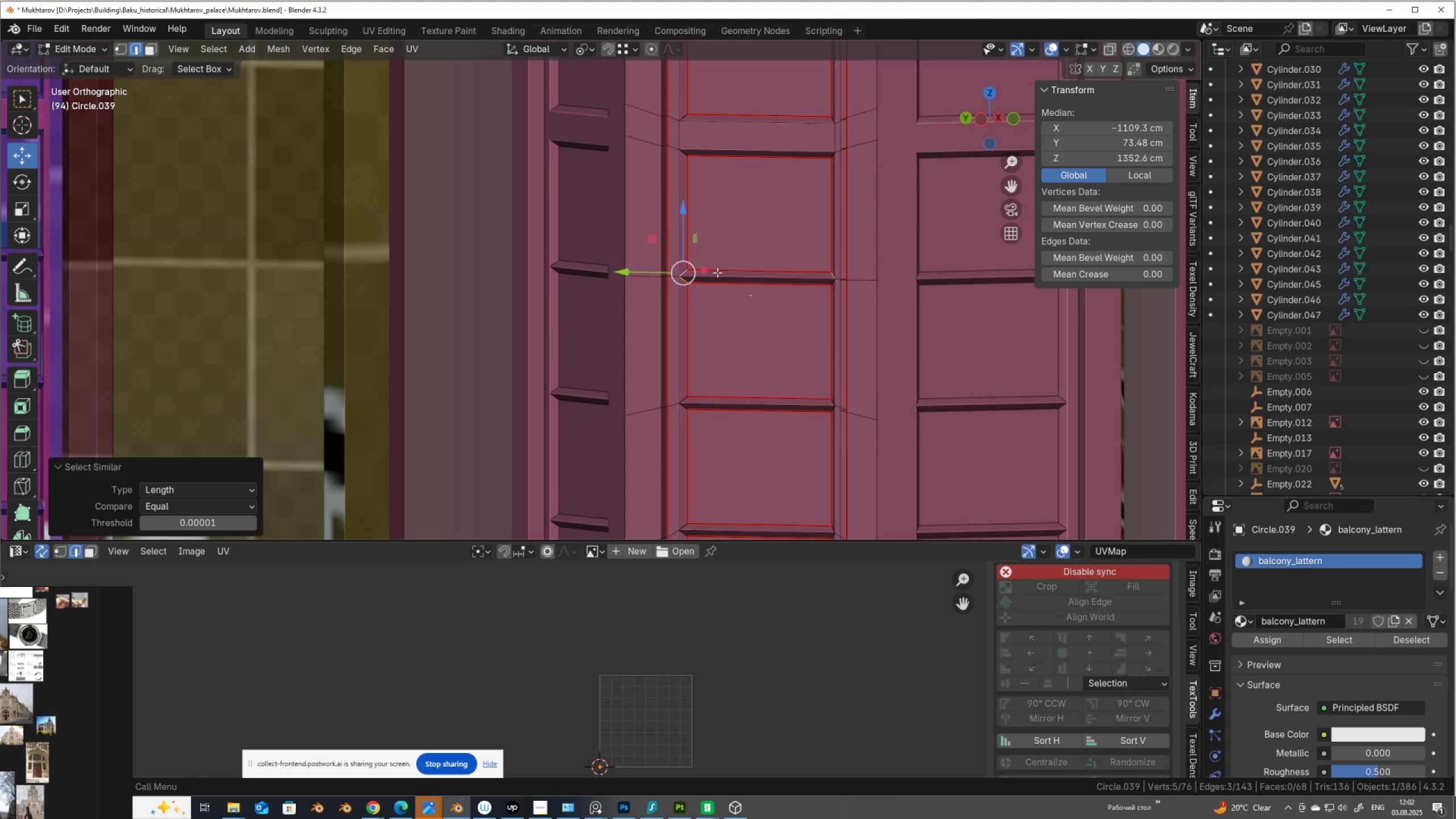 
scroll: coordinate [717, 272], scroll_direction: down, amount: 3.0
 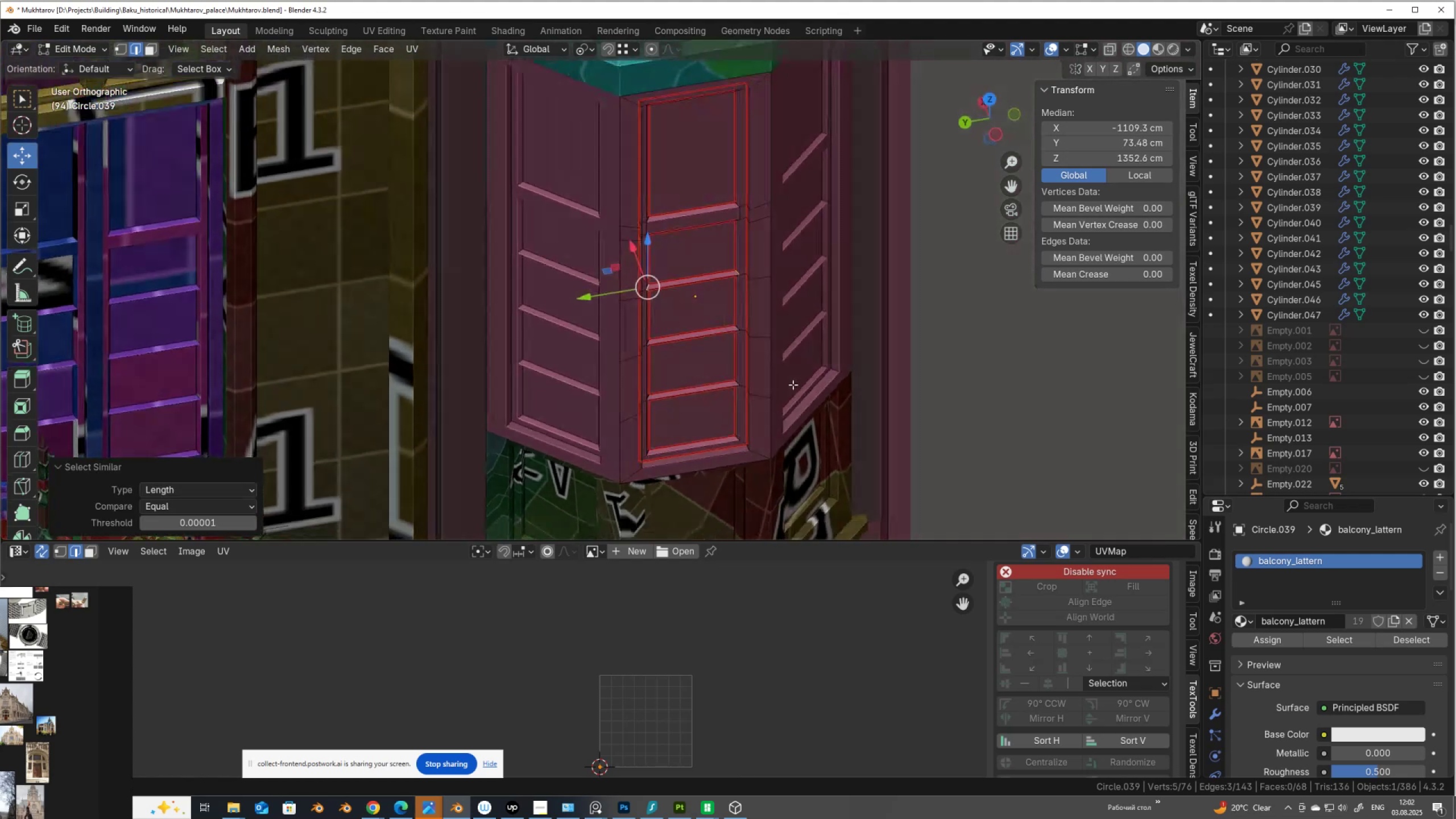 
scroll: coordinate [787, 271], scroll_direction: up, amount: 2.0
 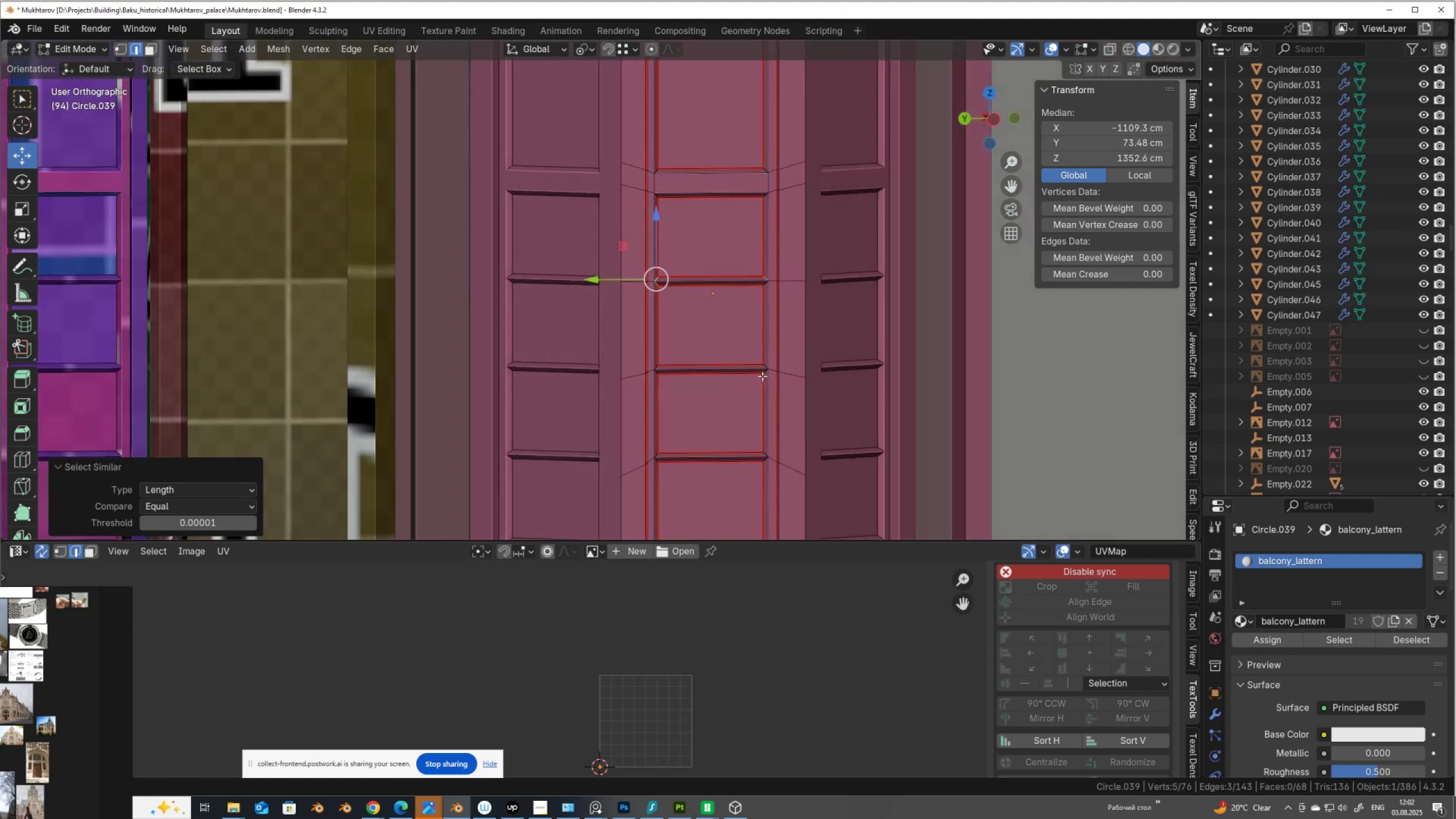 
hold_key(key=AltLeft, duration=0.32)
 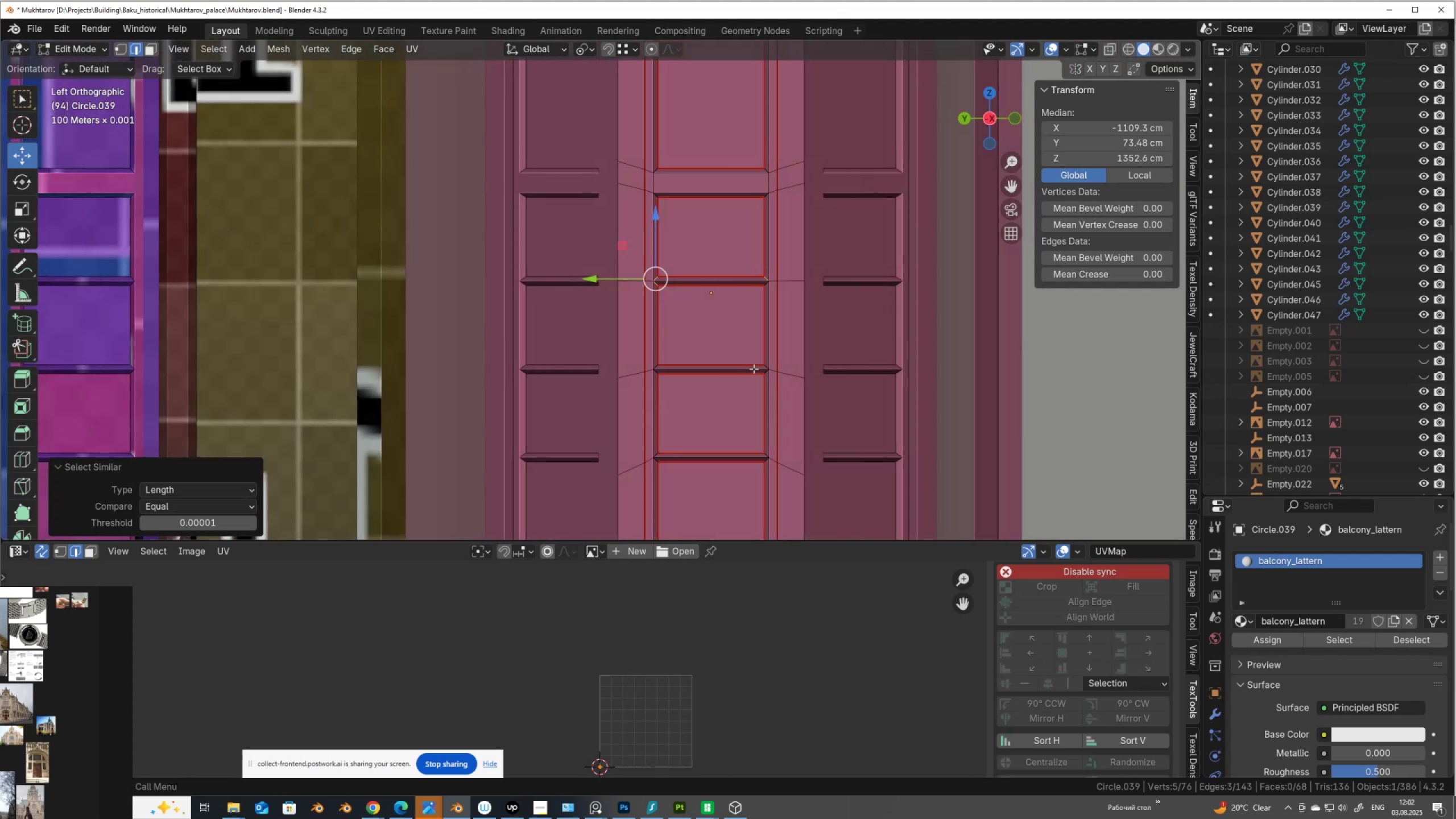 
key(Alt+Z)
 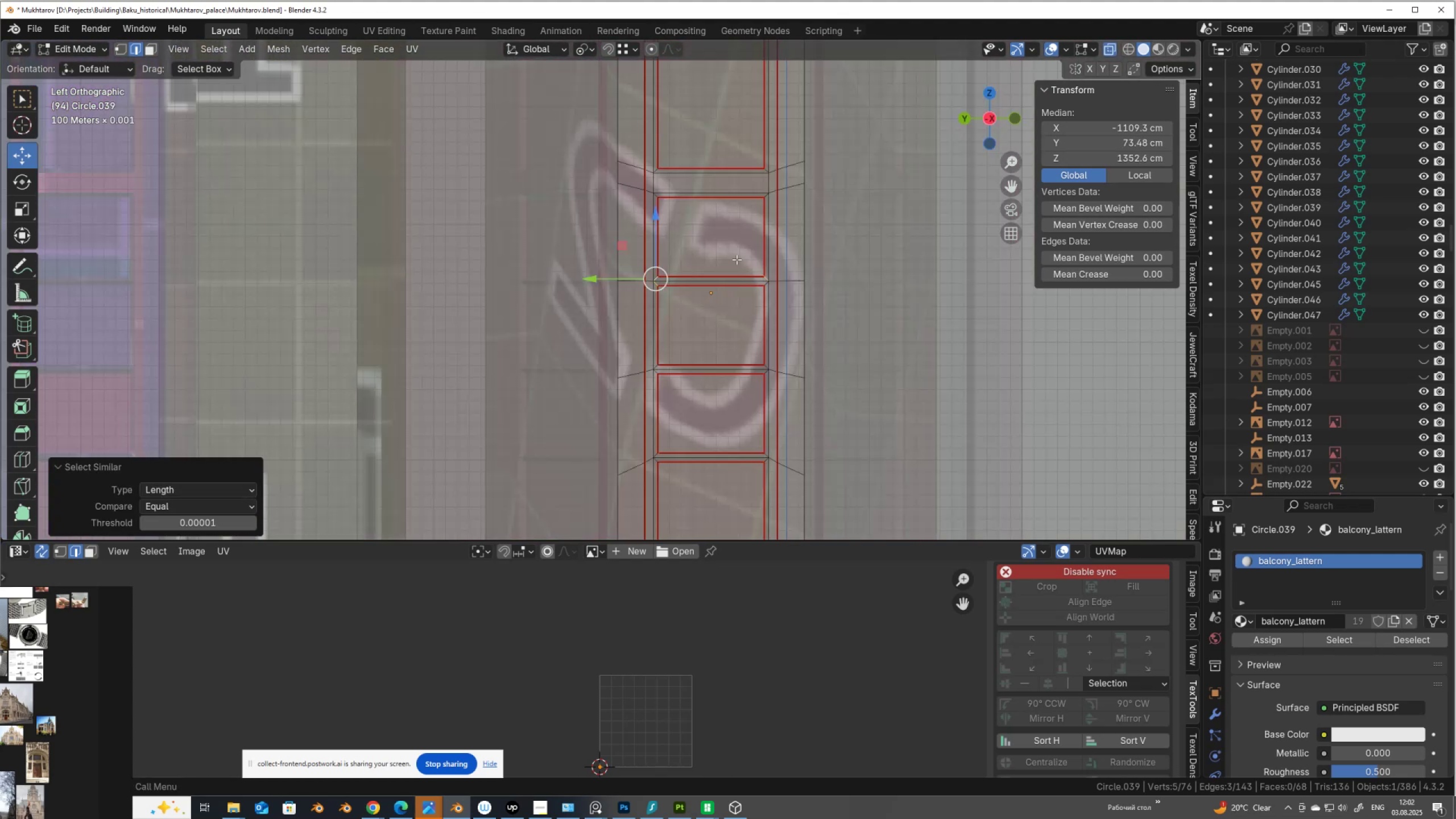 
scroll: coordinate [729, 262], scroll_direction: down, amount: 2.0
 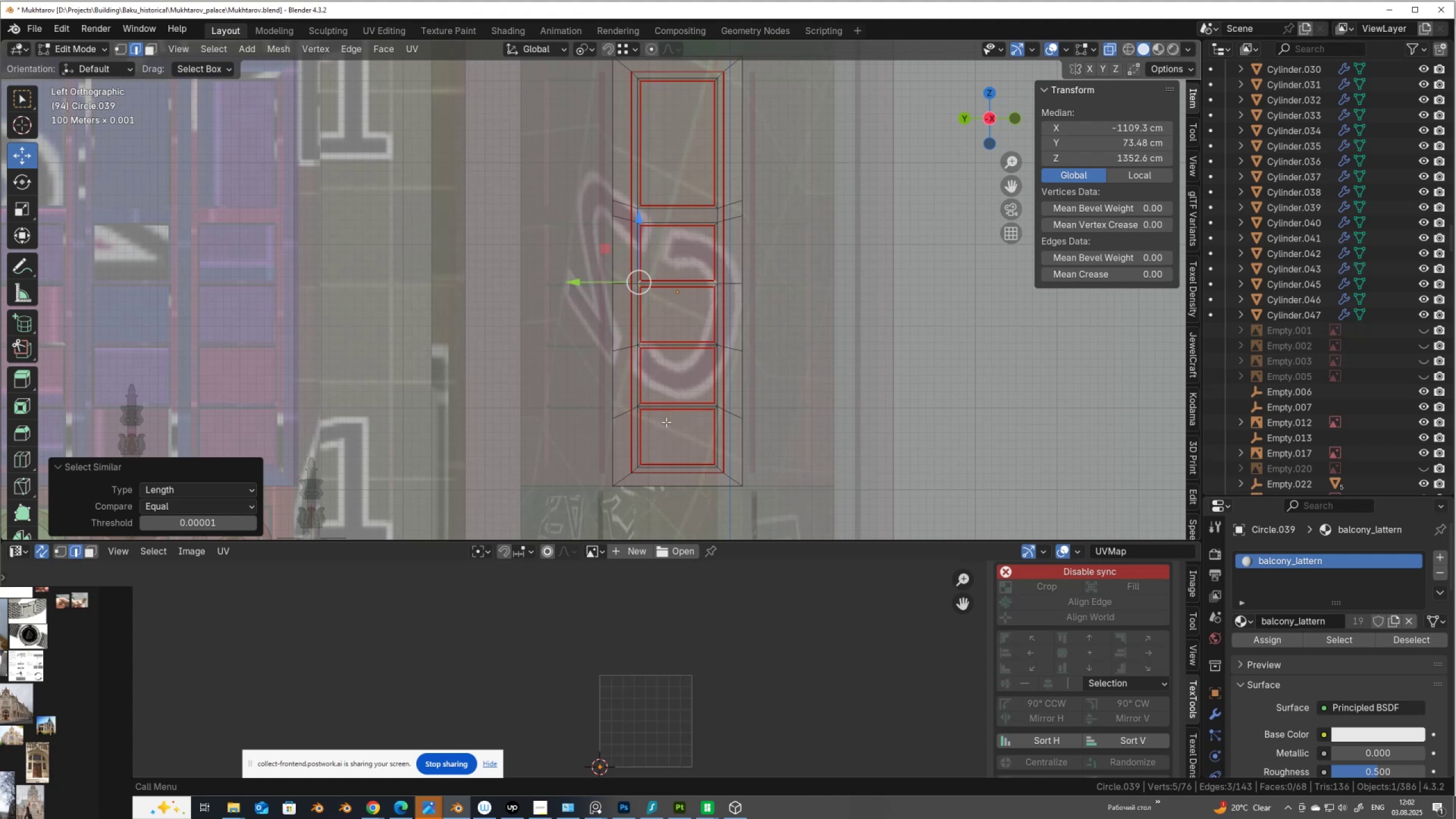 
left_click_drag(start_coordinate=[646, 422], to_coordinate=[636, 196])
 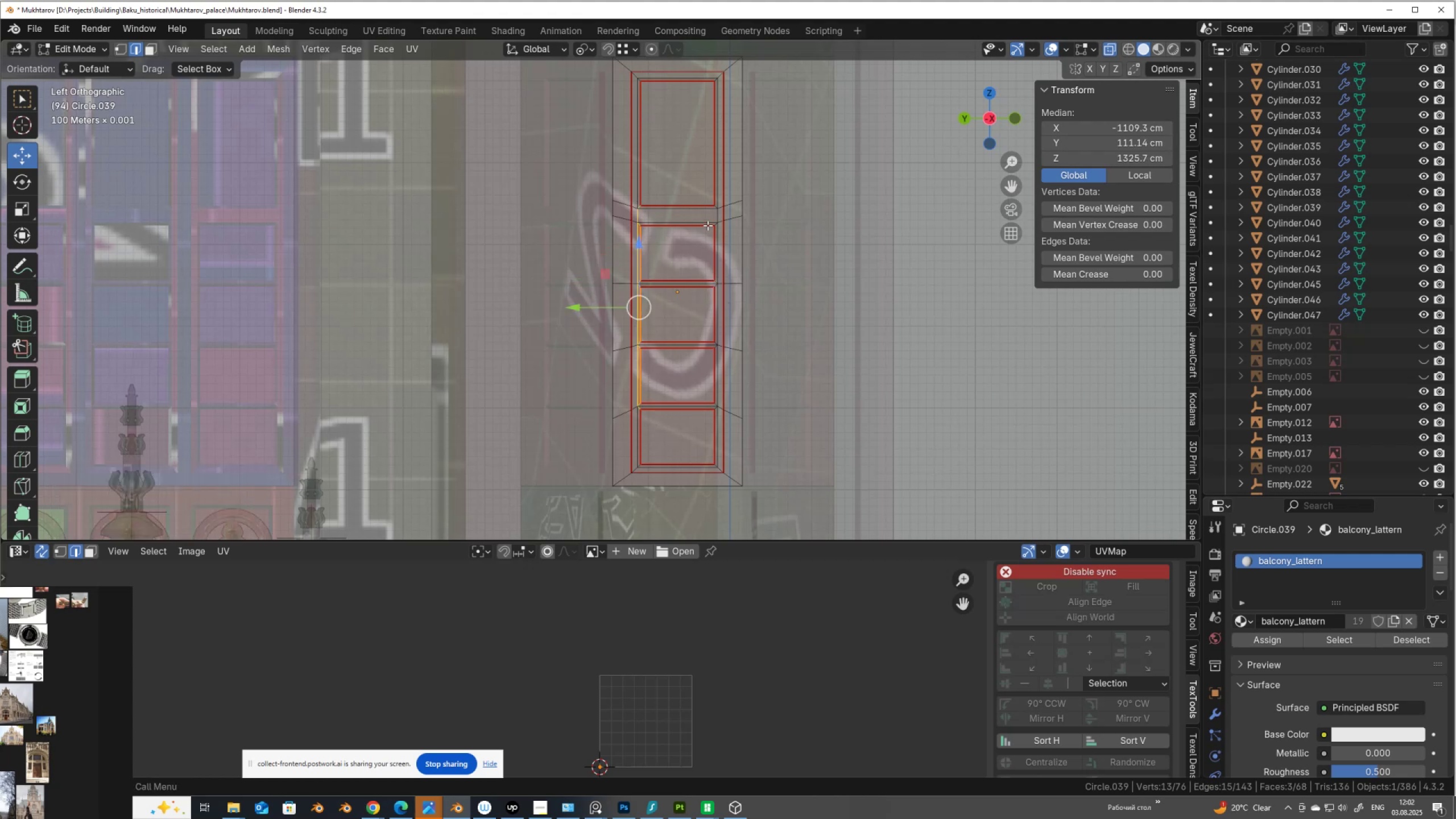 
hold_key(key=ShiftLeft, duration=1.5)
left_click_drag(start_coordinate=[703, 188], to_coordinate=[721, 431])
 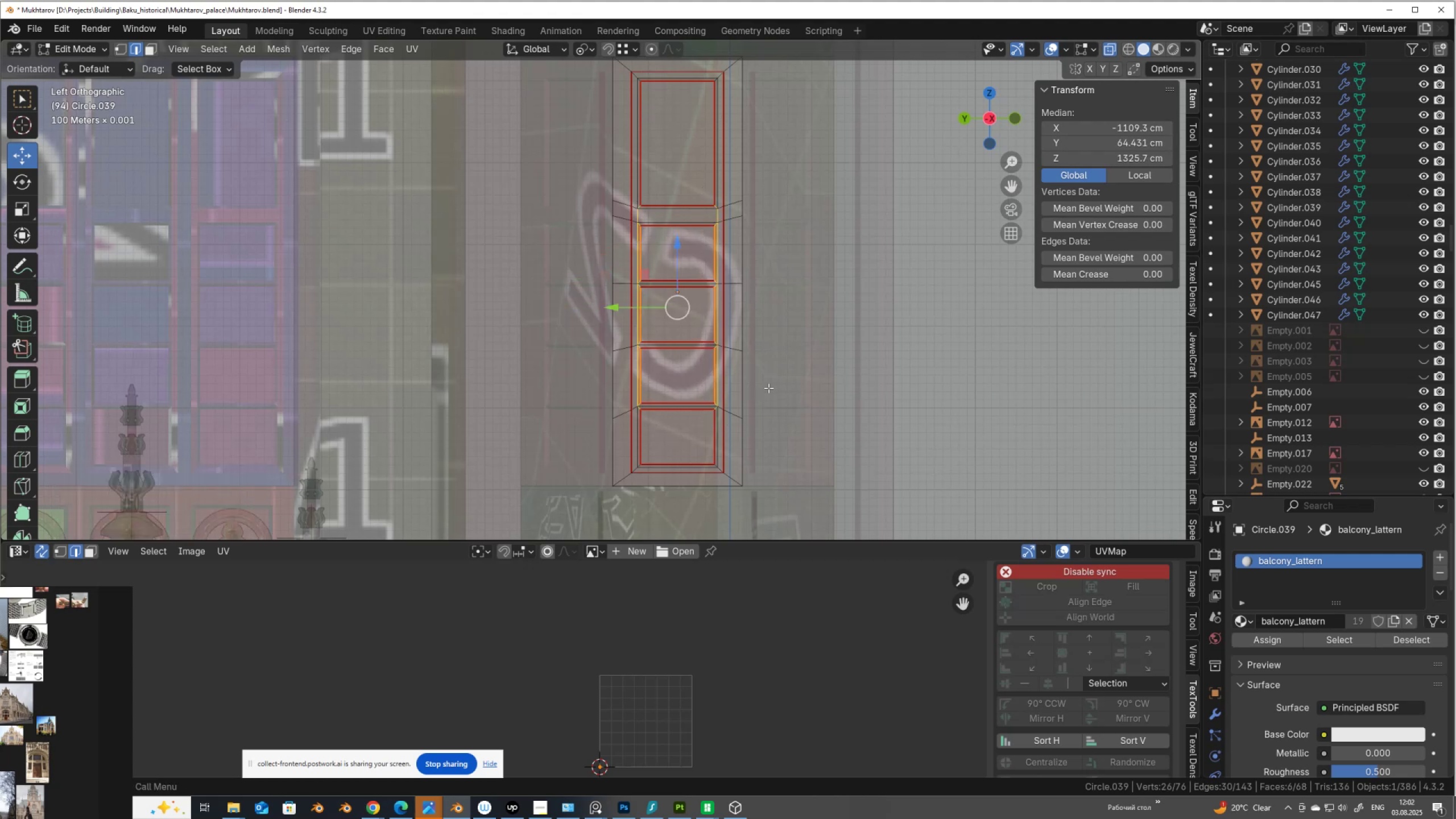 
hold_key(key=ShiftLeft, duration=0.36)
 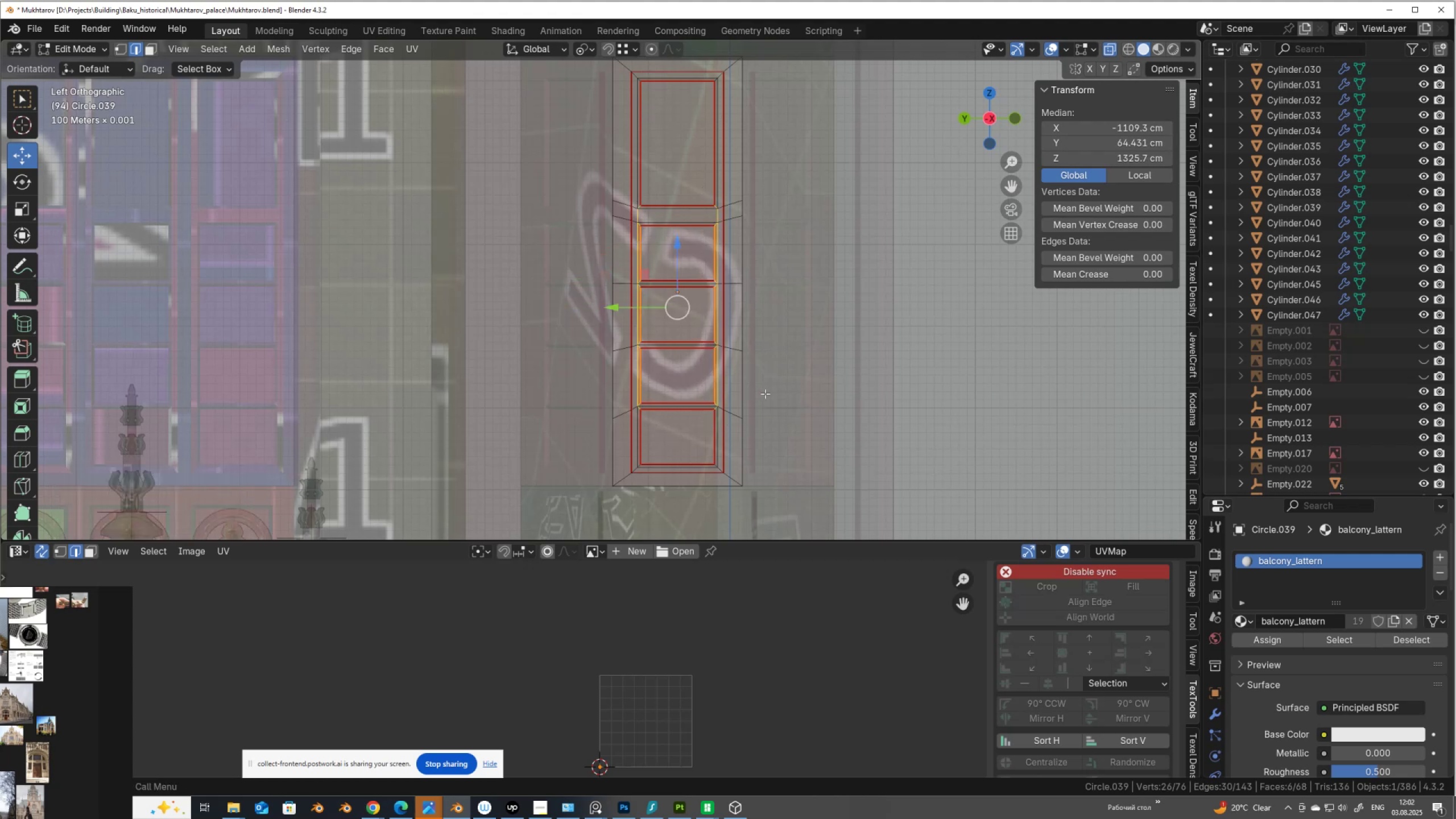 
hold_key(key=ControlLeft, duration=1.5)
left_click_drag(start_coordinate=[755, 378], to_coordinate=[599, 378])
 